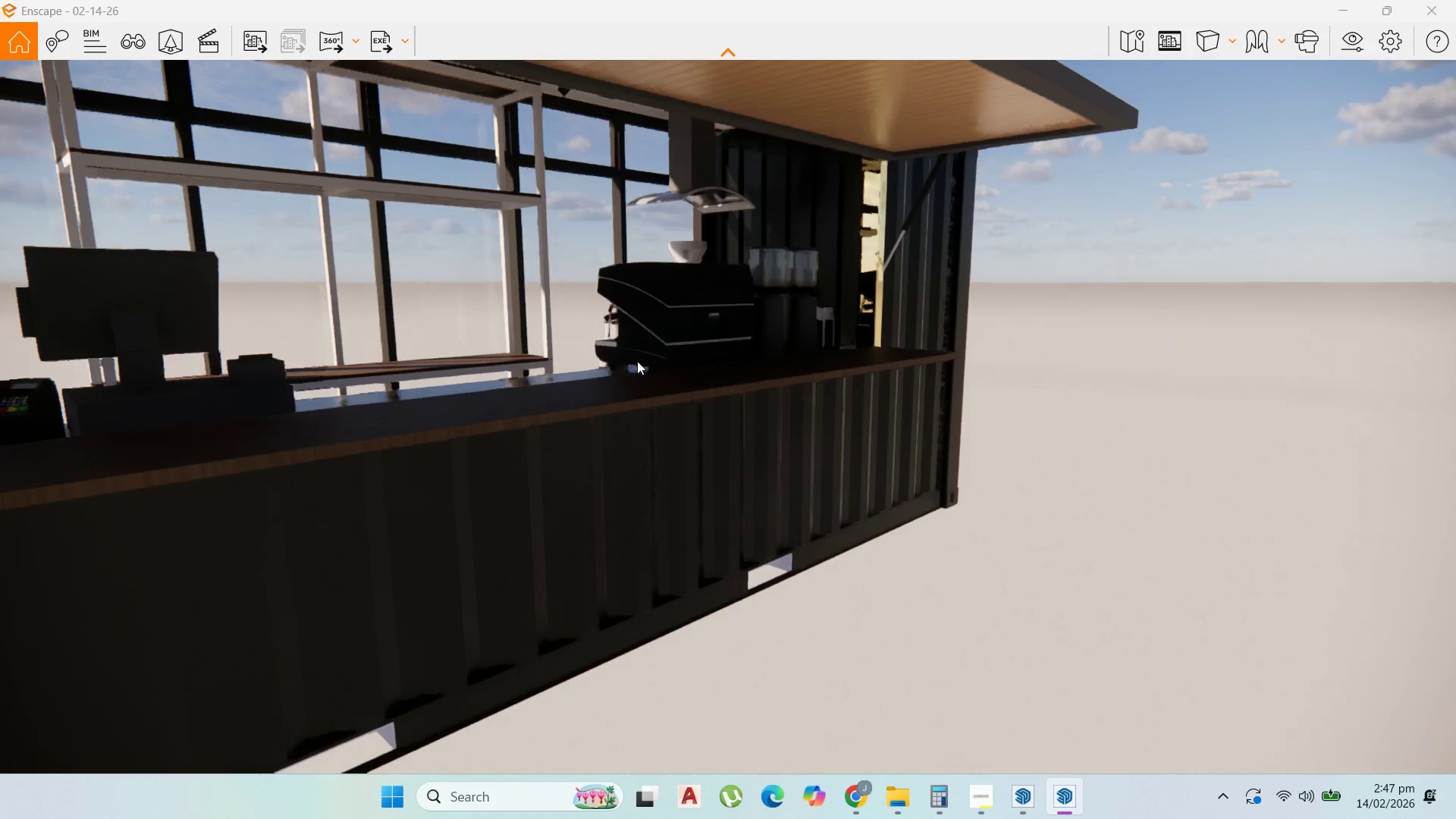 
scroll: coordinate [642, 364], scroll_direction: down, amount: 2.0
 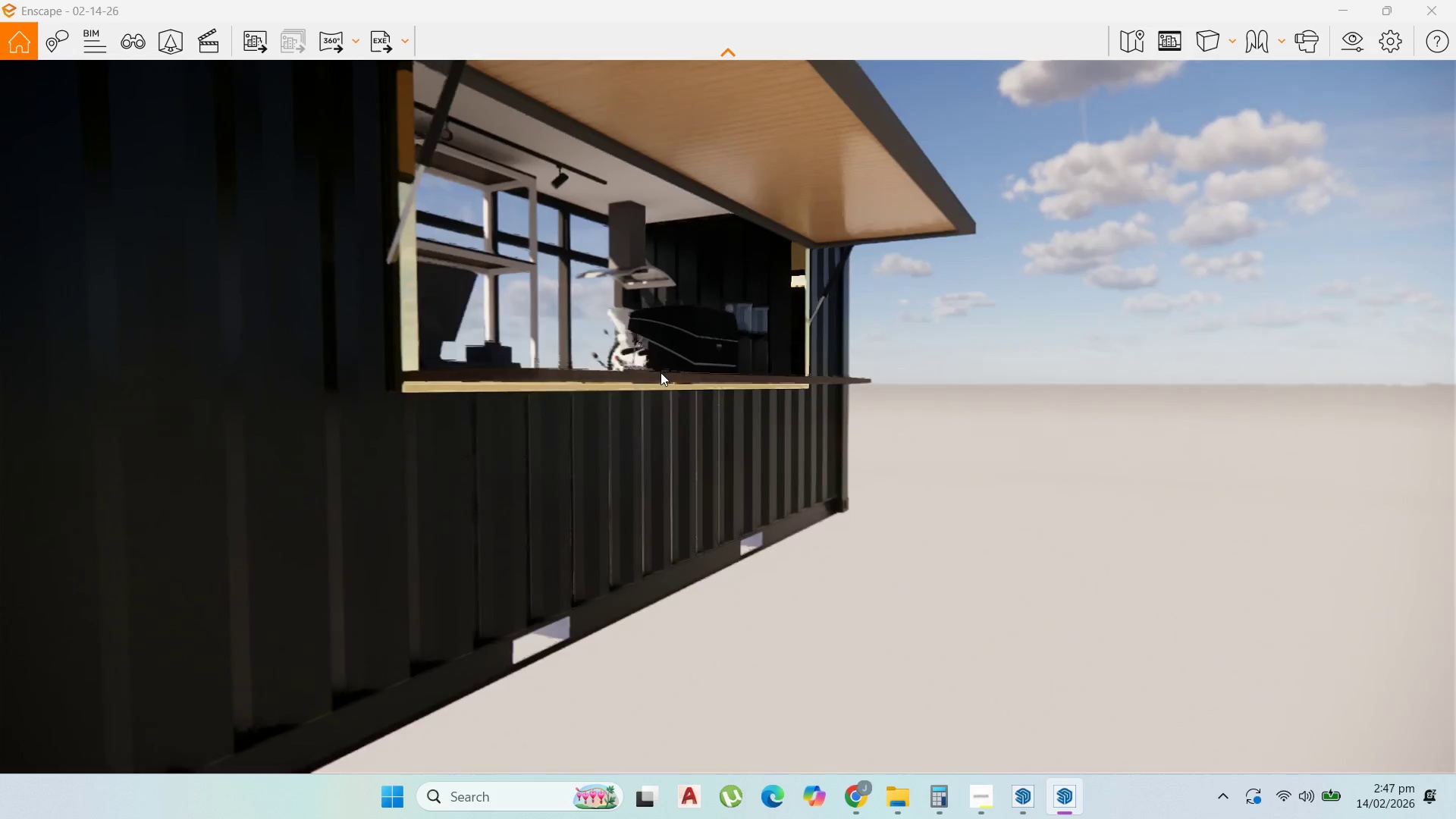 
scroll: coordinate [704, 444], scroll_direction: up, amount: 5.0
 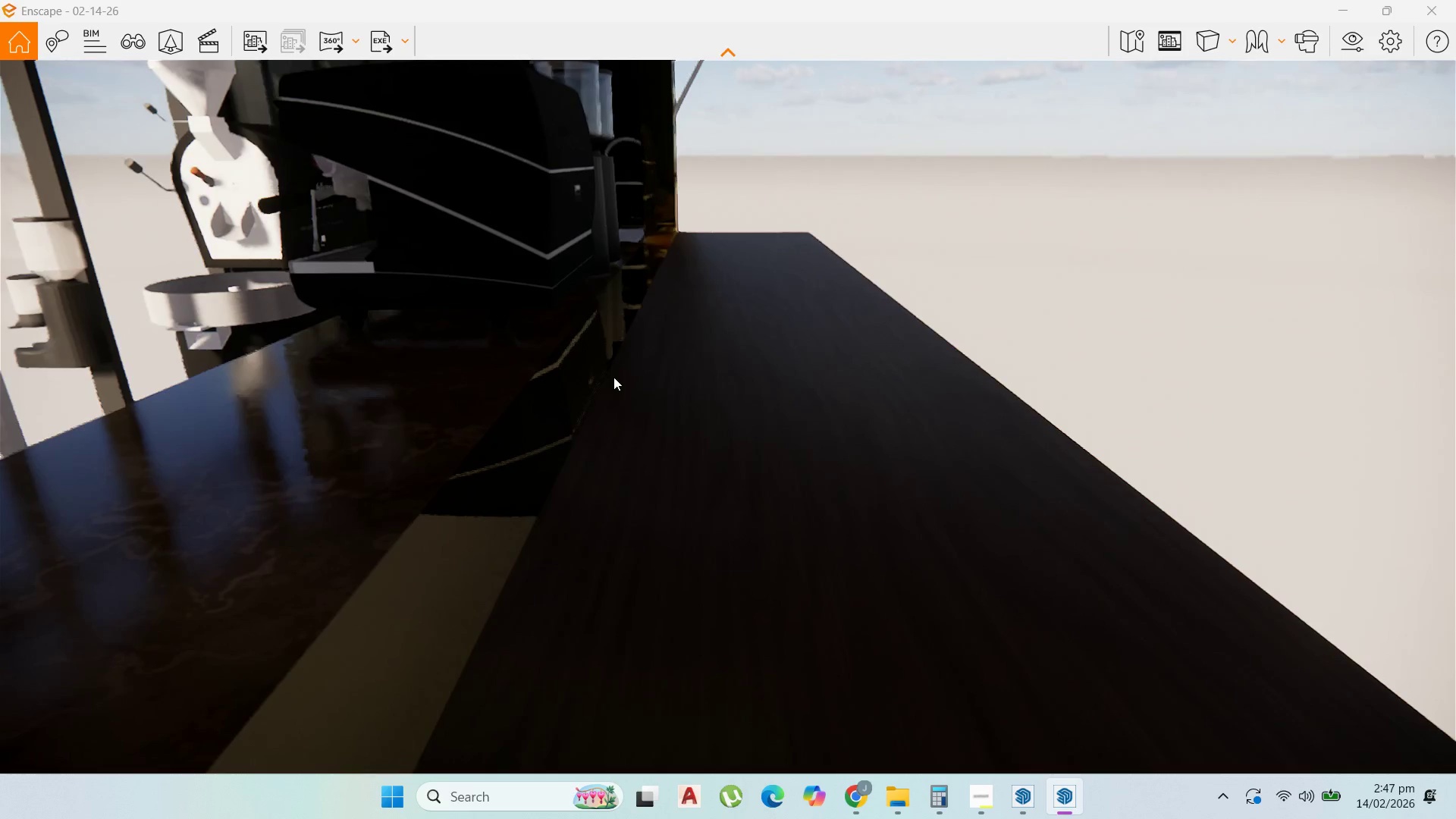 
hold_key(key=A, duration=1.51)
 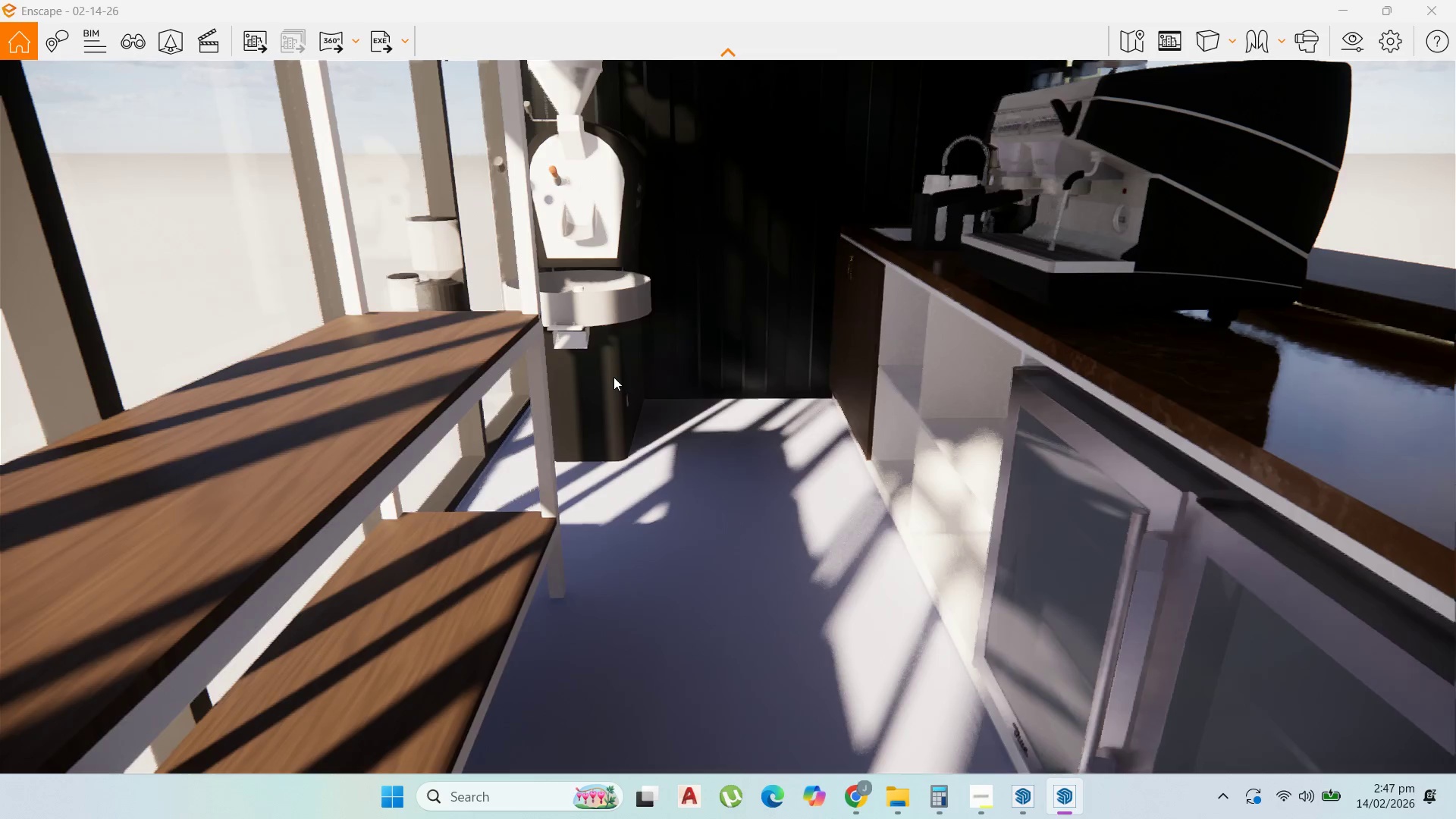 
type(EQQQQSDWQW)
 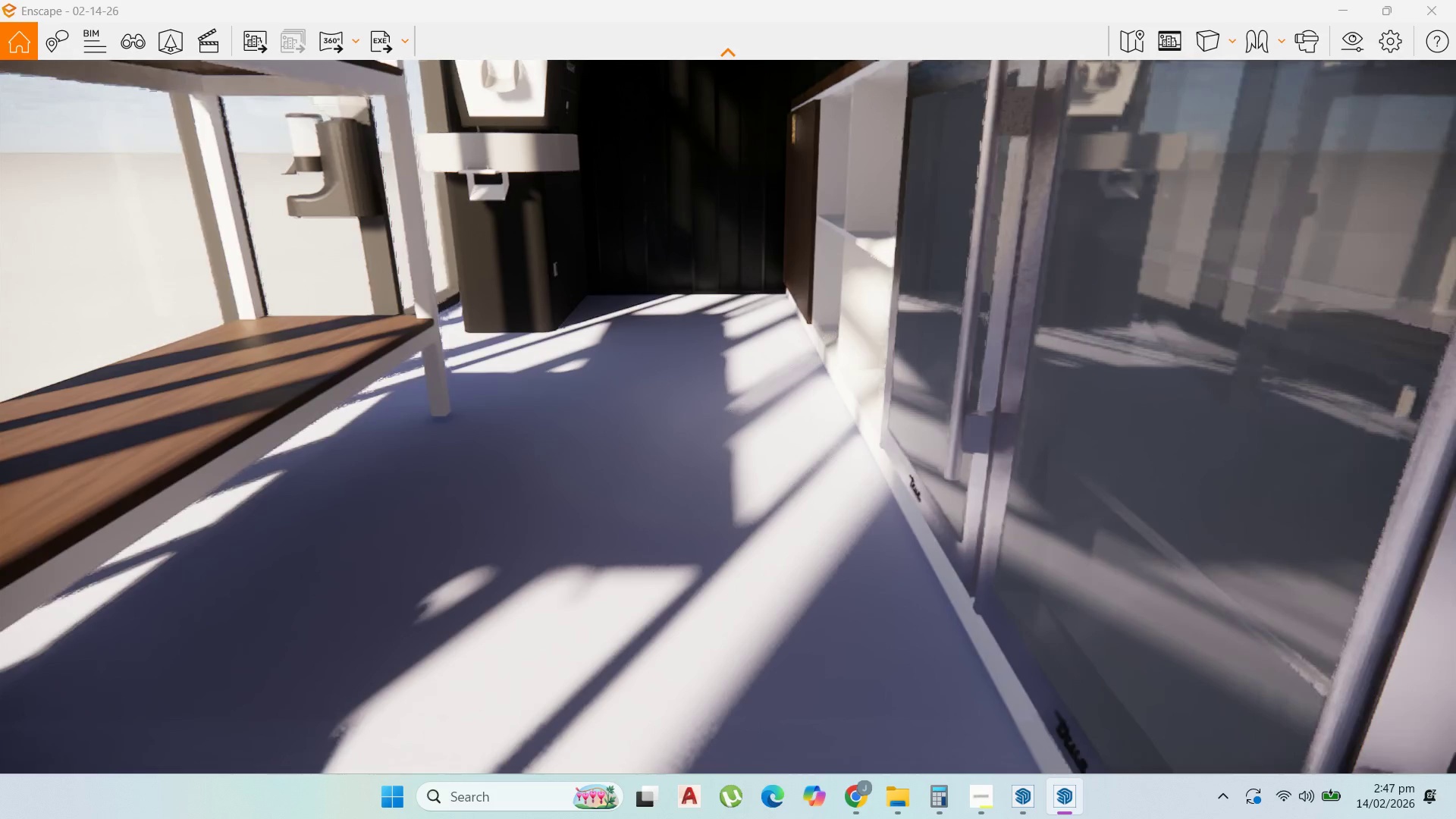 
left_click_drag(start_coordinate=[563, 321], to_coordinate=[560, 318])
 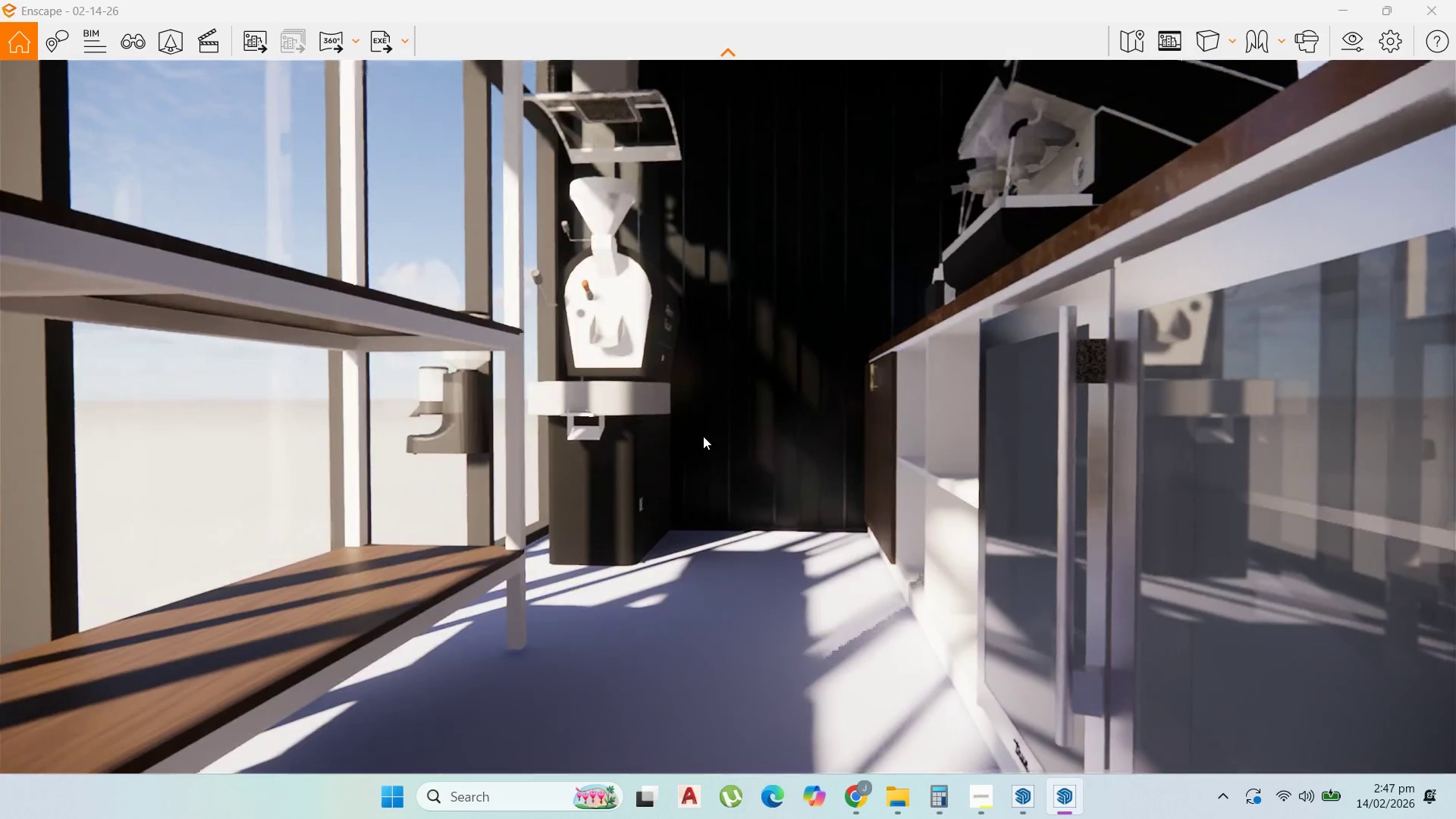 
hold_key(key=ShiftLeft, duration=1.5)
 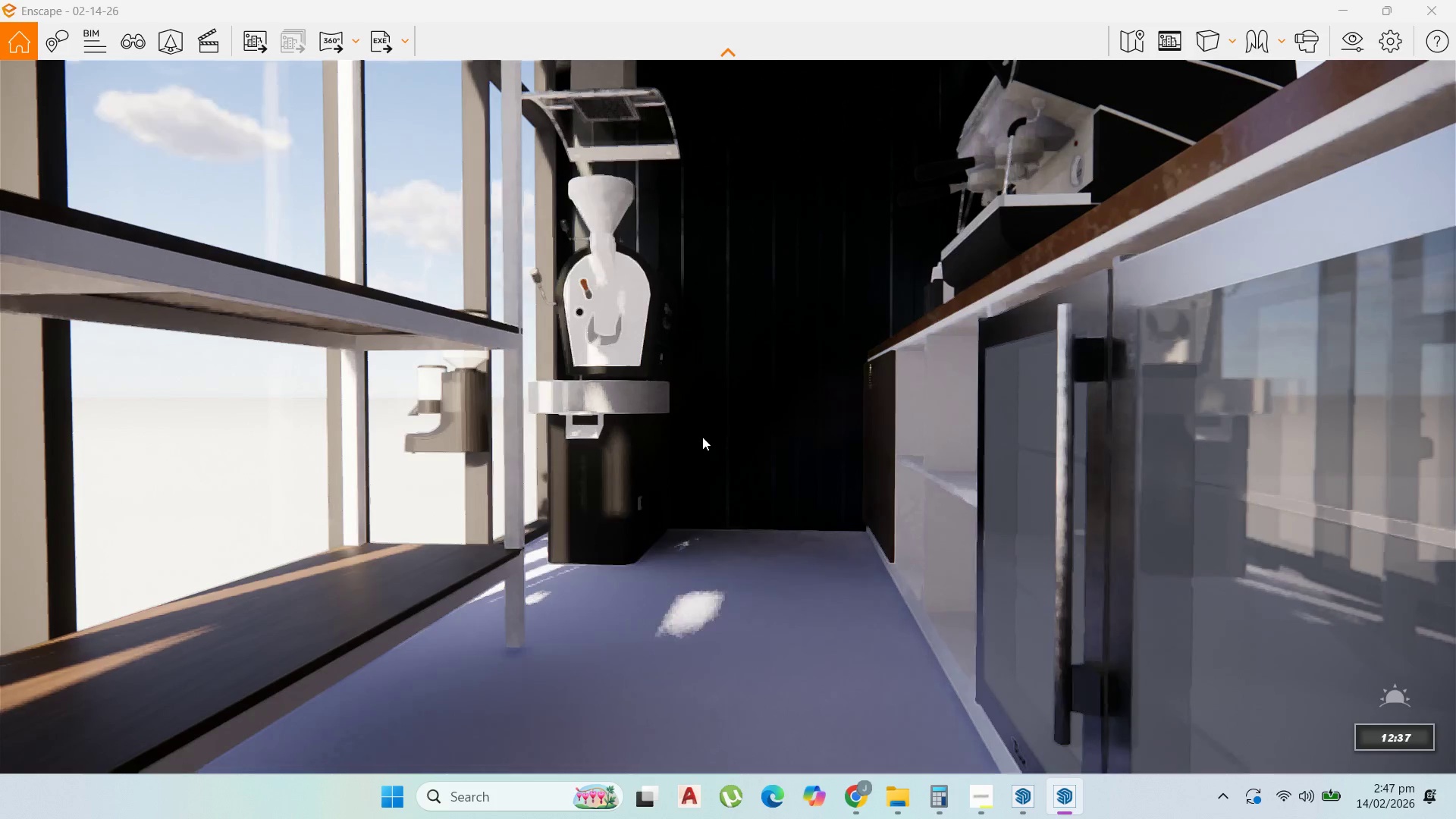 
hold_key(key=ShiftLeft, duration=1.5)
 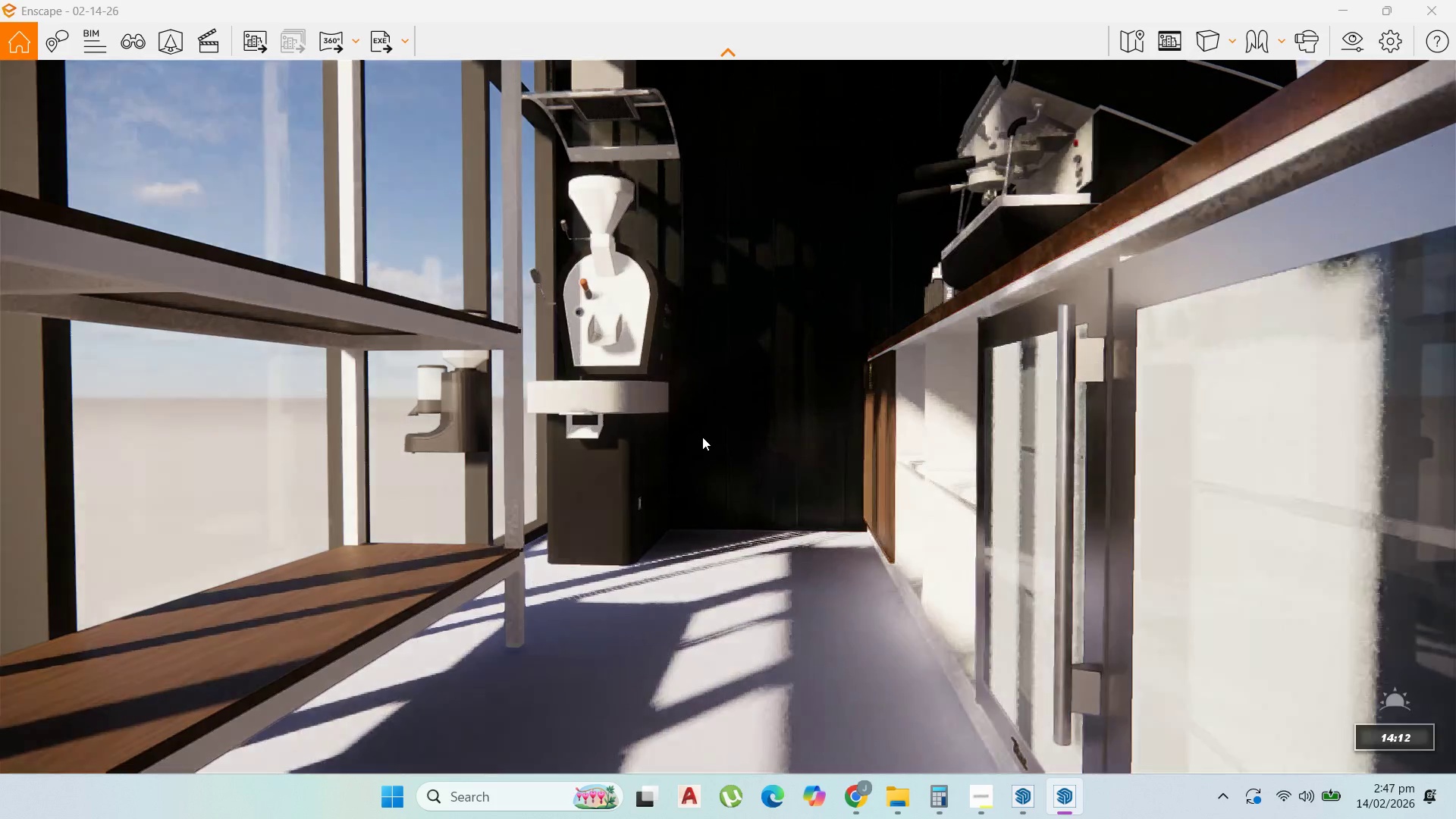 
hold_key(key=ShiftLeft, duration=1.5)
 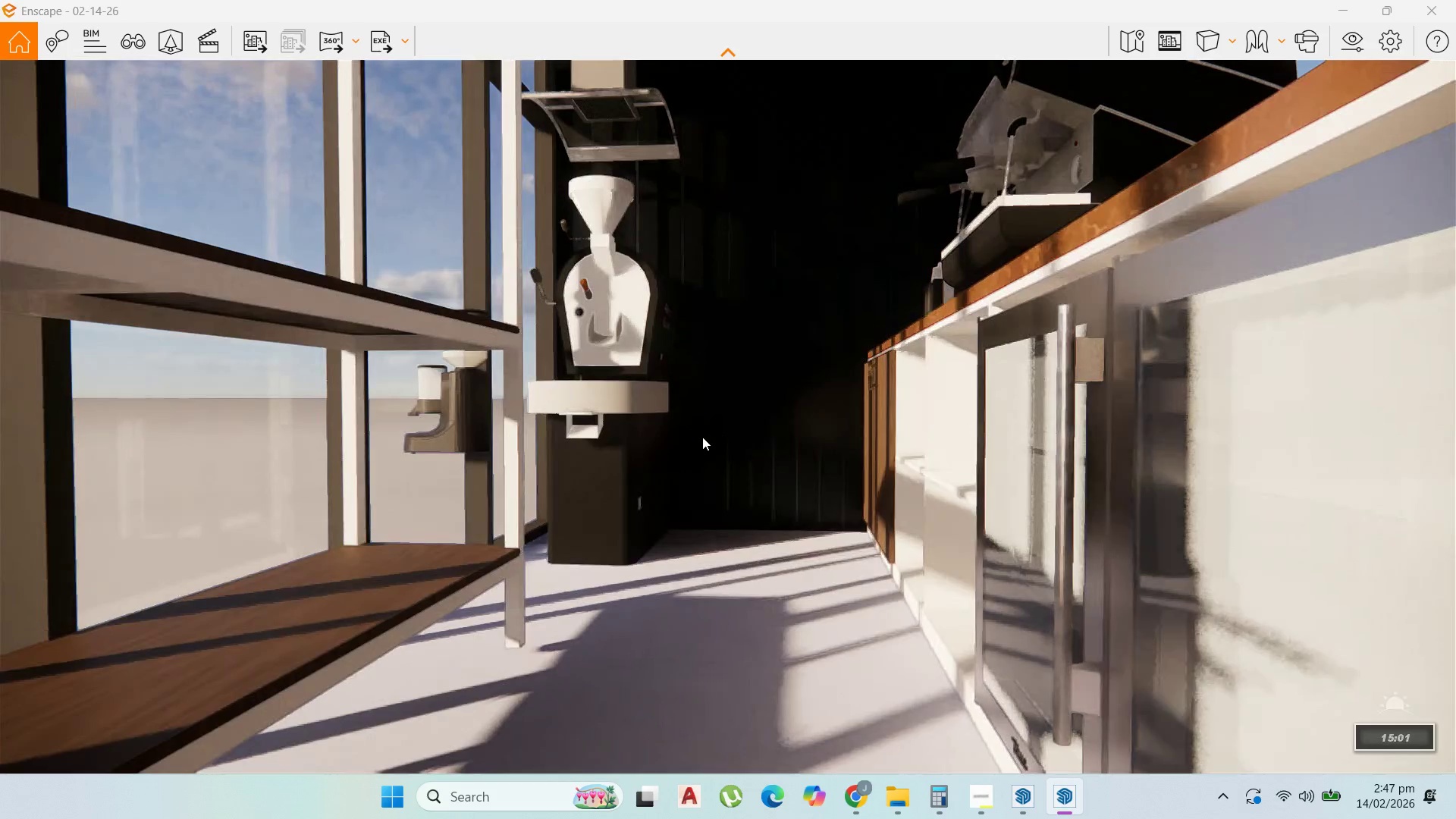 
hold_key(key=ShiftLeft, duration=1.52)
 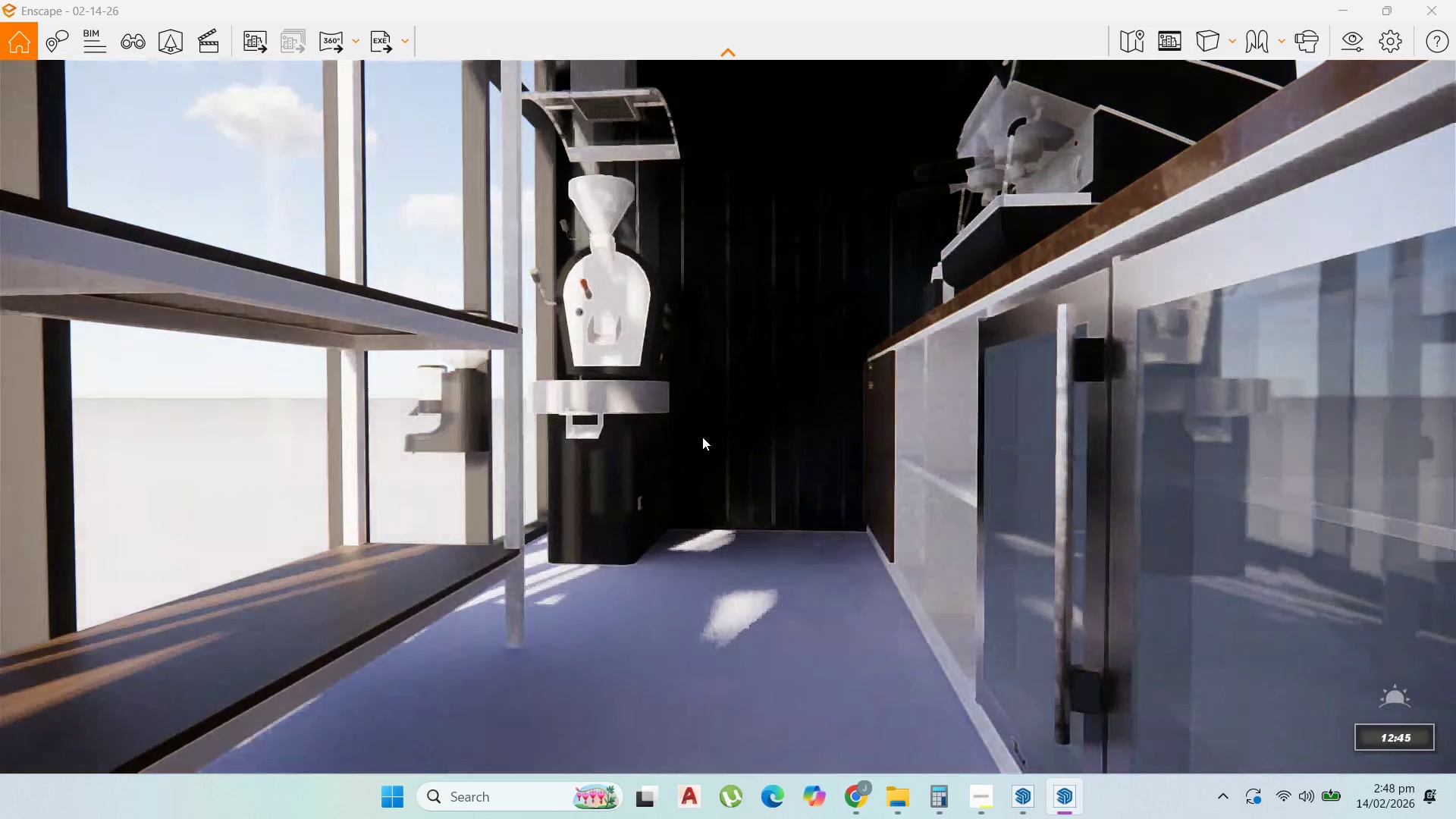 
hold_key(key=ShiftLeft, duration=1.5)
 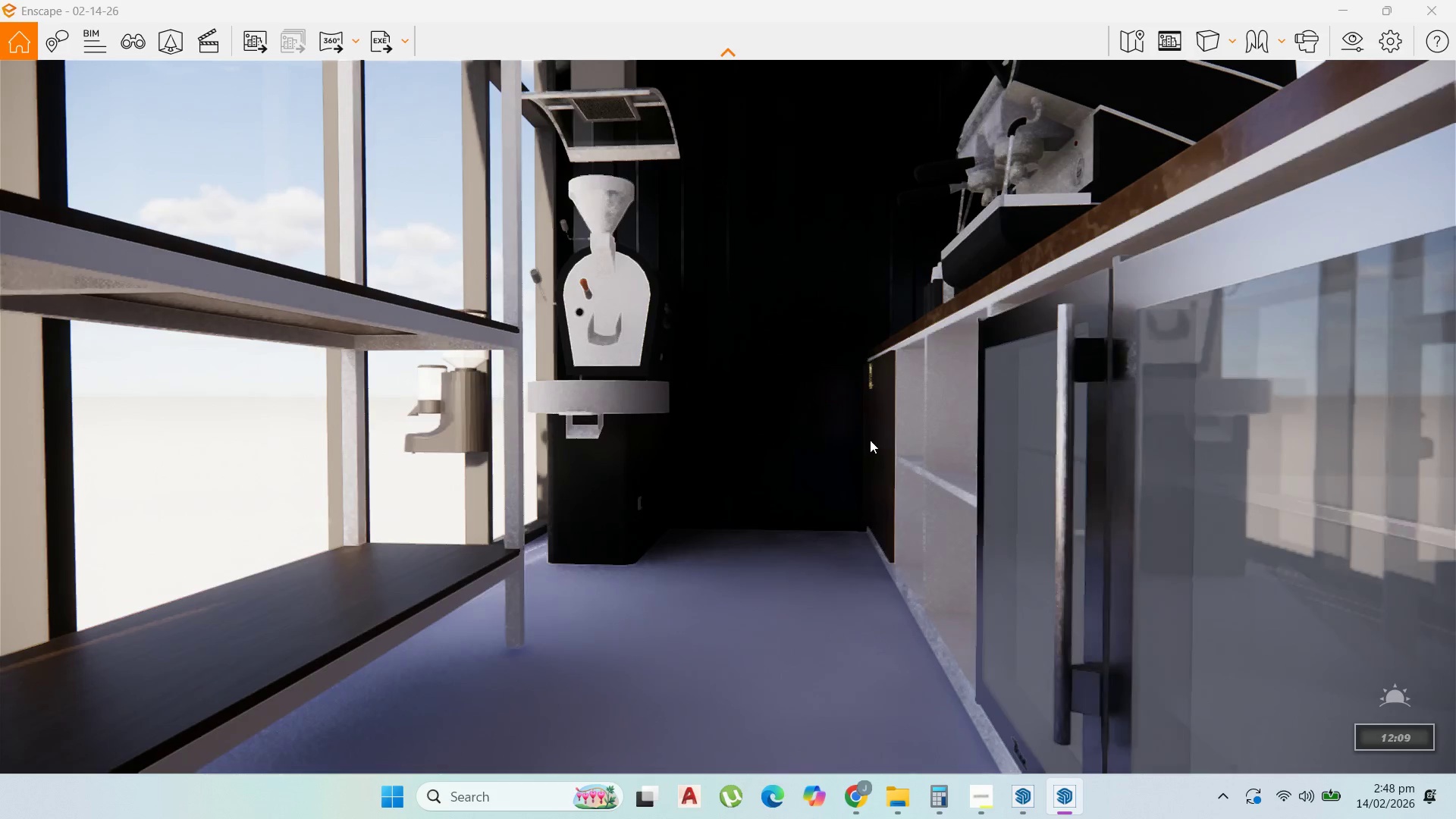 
key(Shift+ShiftLeft)
 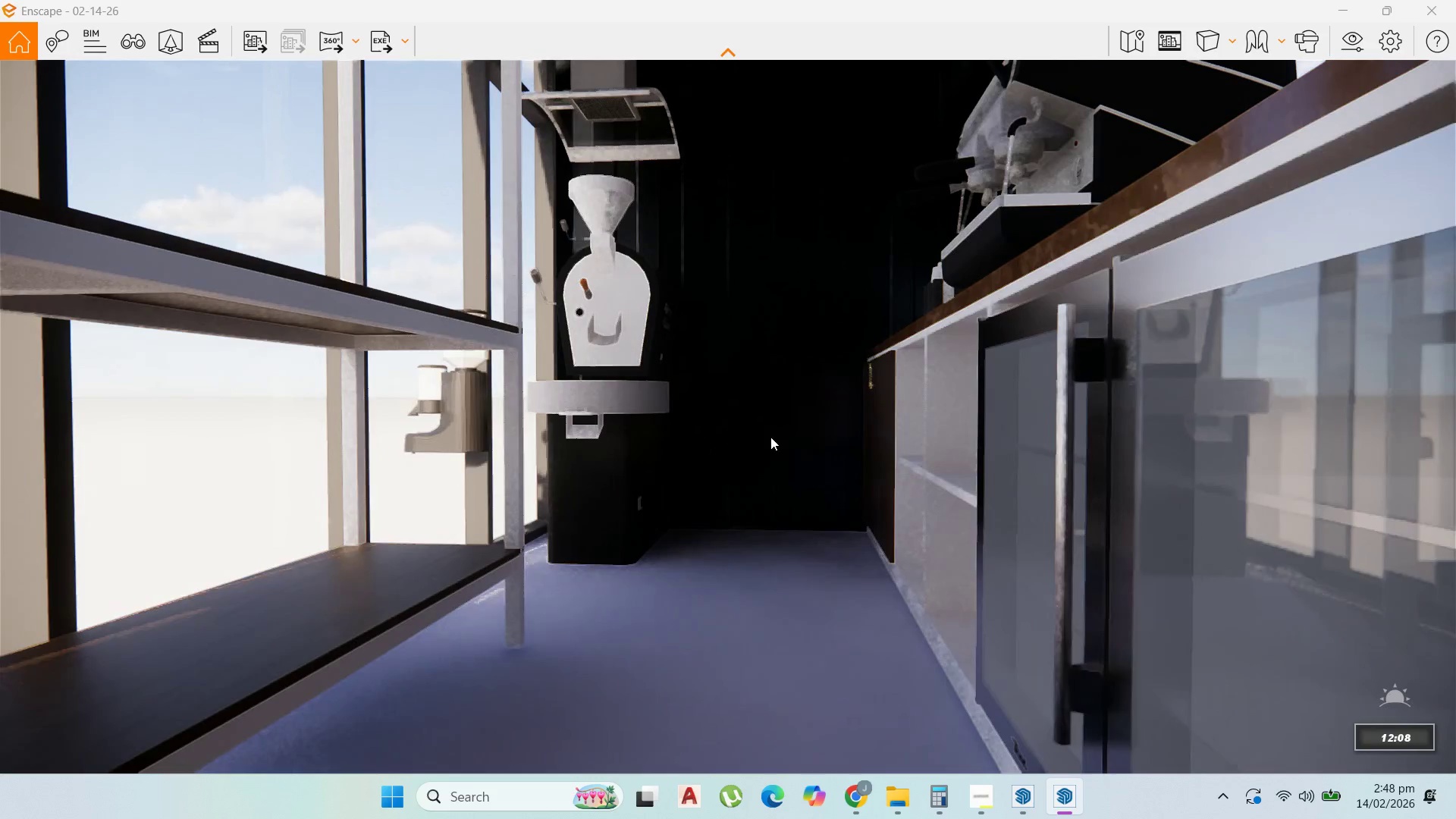 
key(Shift+ShiftLeft)
 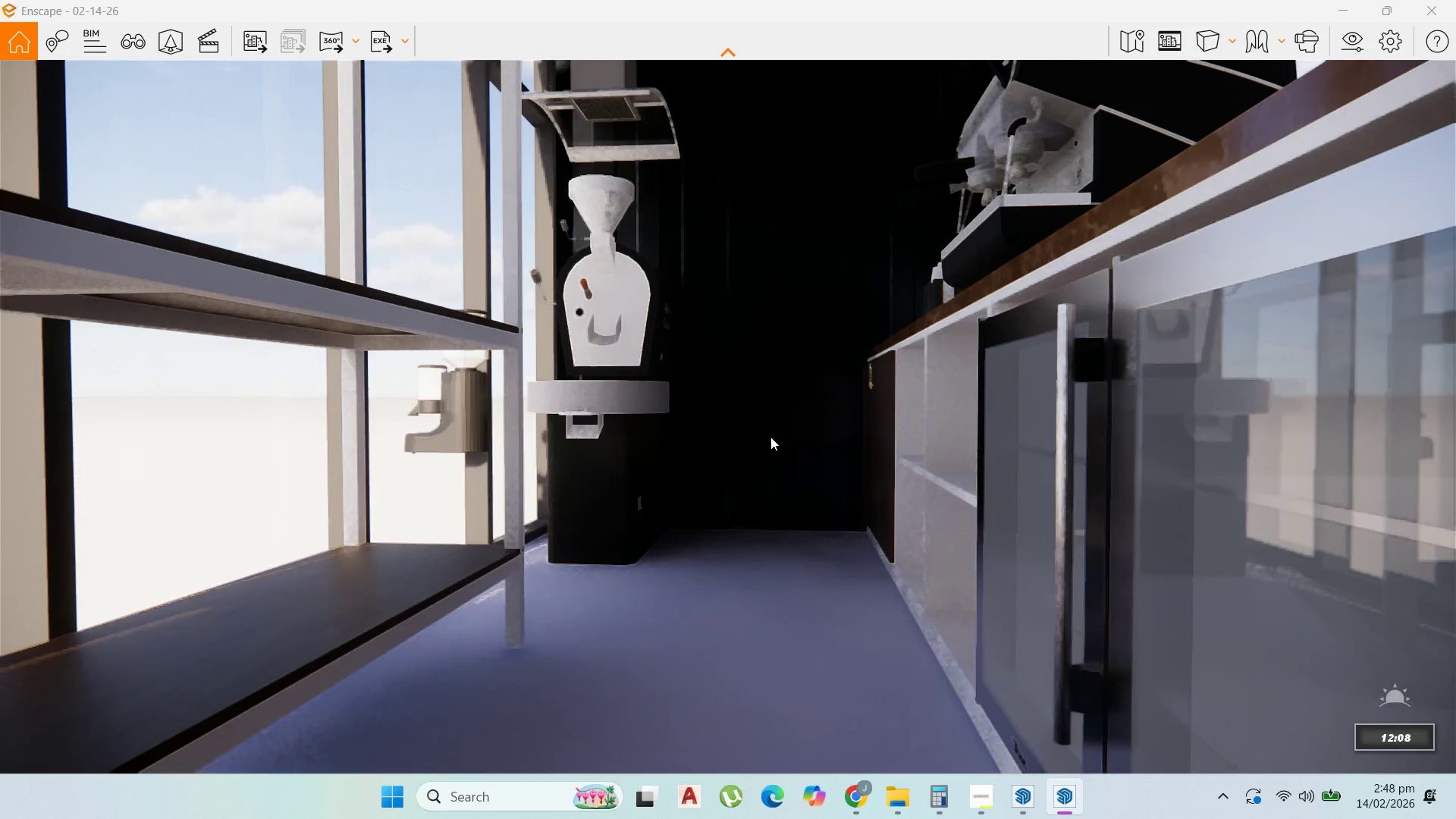 
key(Shift+ShiftLeft)
 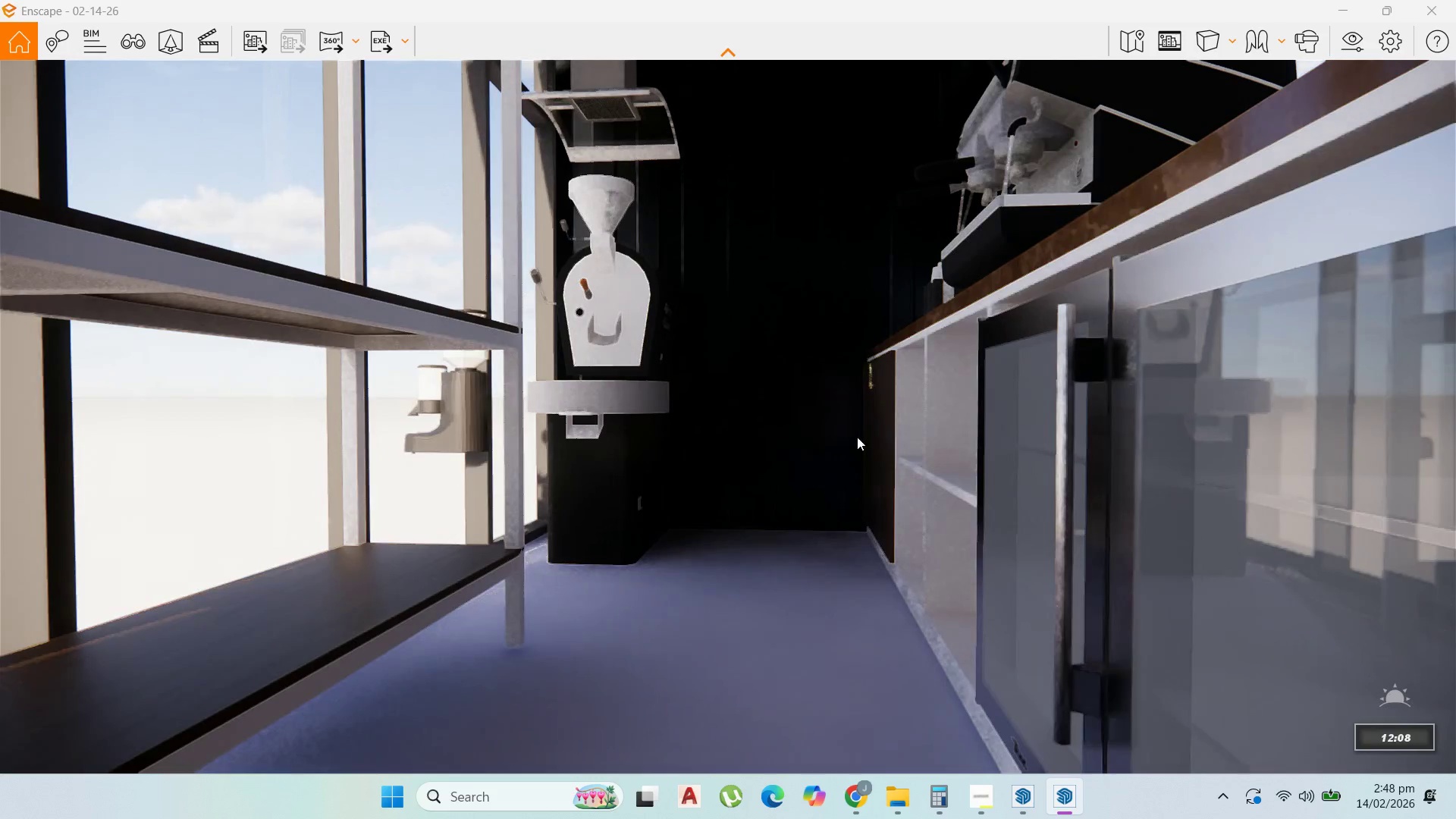 
key(Shift+ShiftLeft)
 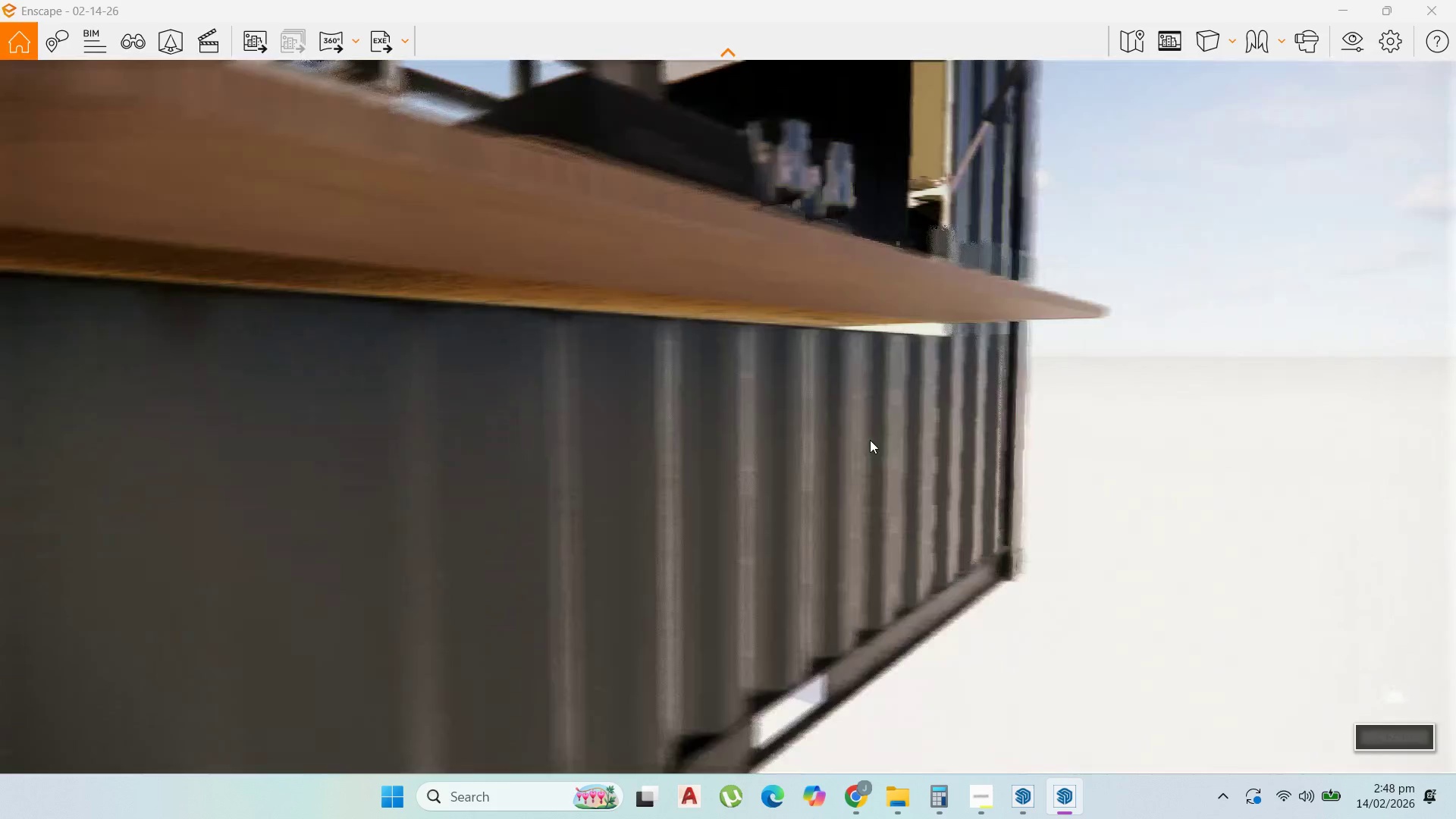 
scroll: coordinate [1062, 466], scroll_direction: down, amount: 9.0
 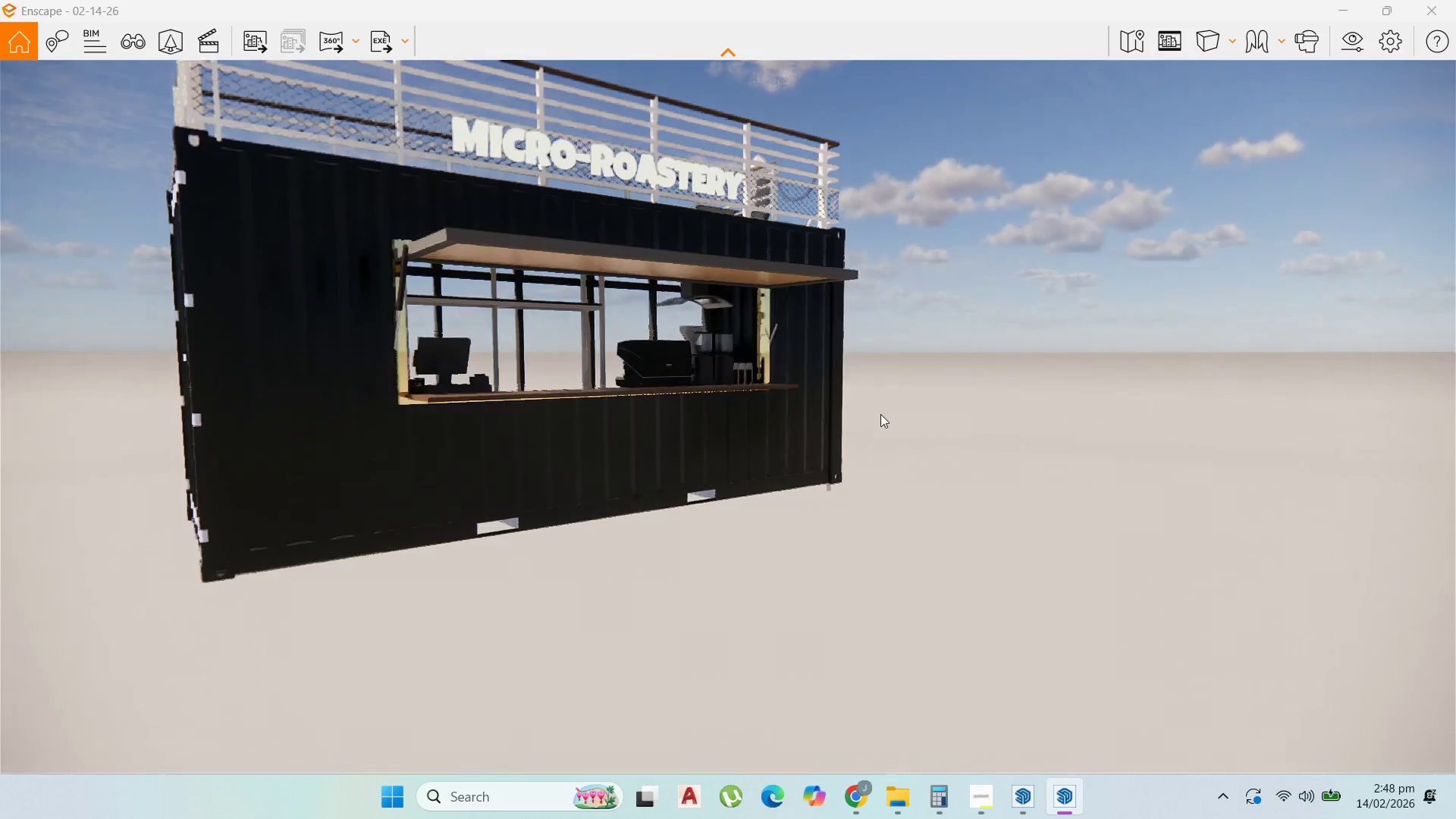 
hold_key(key=A, duration=1.09)
 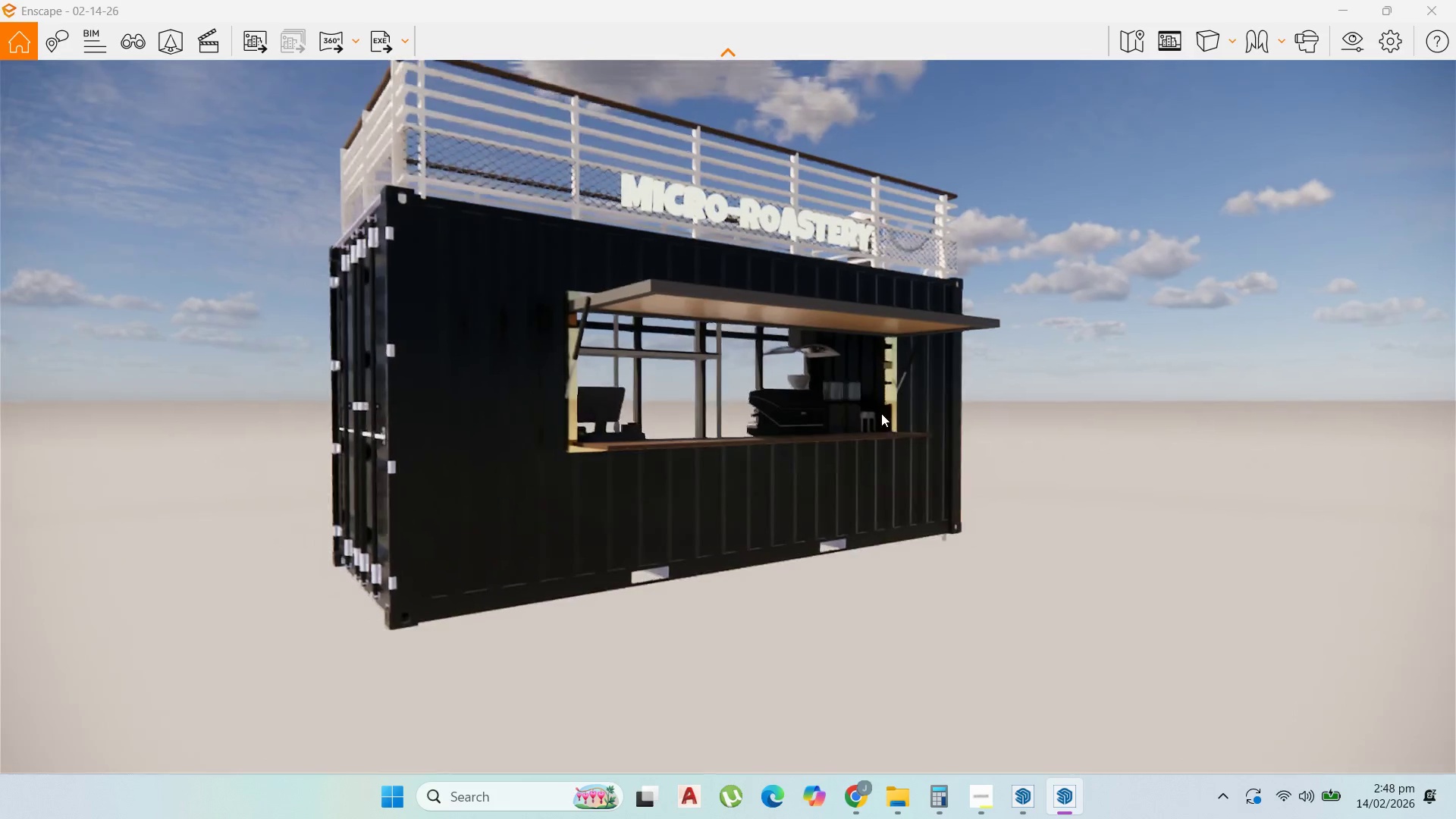 
hold_key(key=W, duration=0.45)
 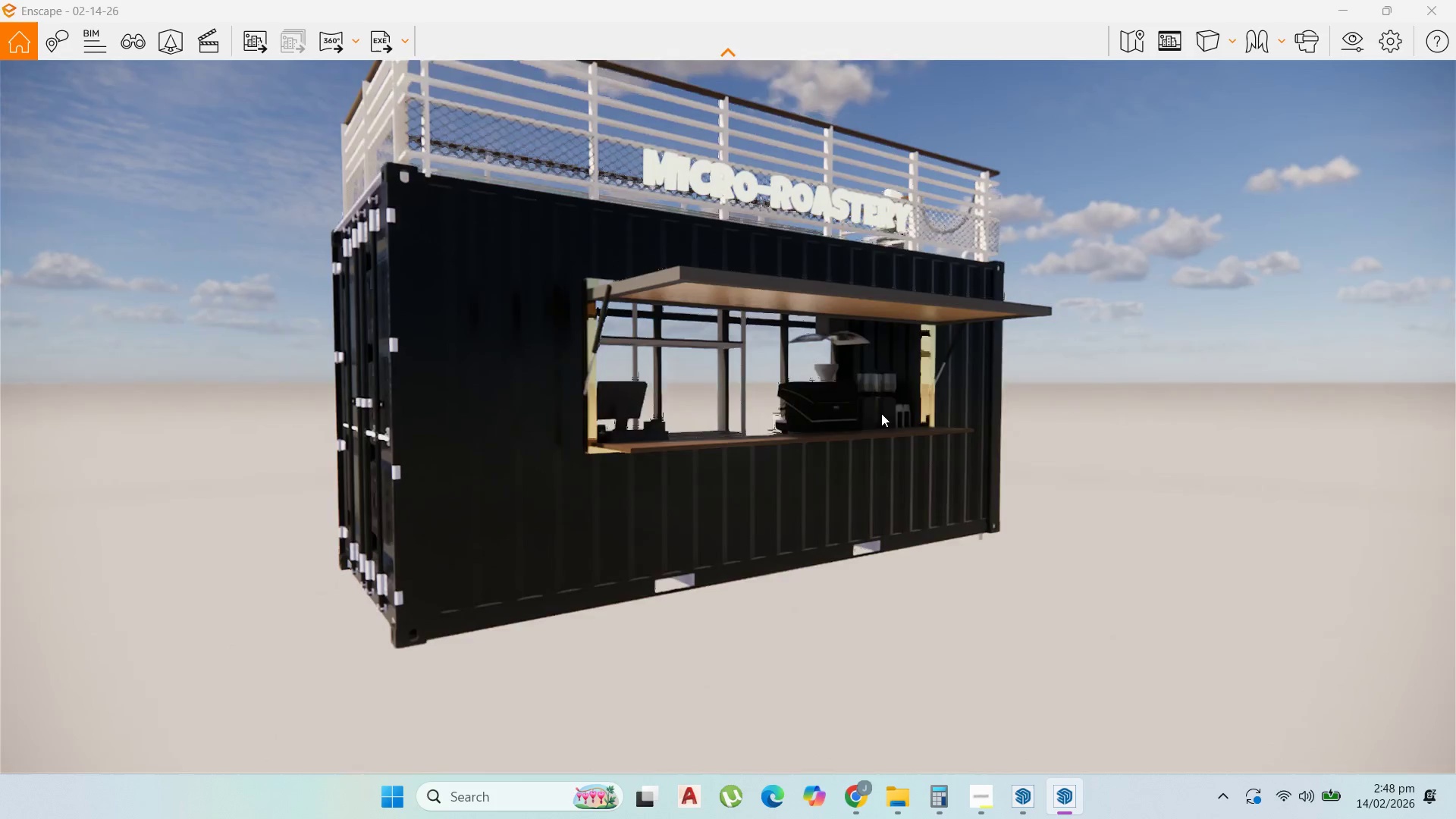 
type(AEEQQQQQQEEEEEEEEEEEEEEEE)
 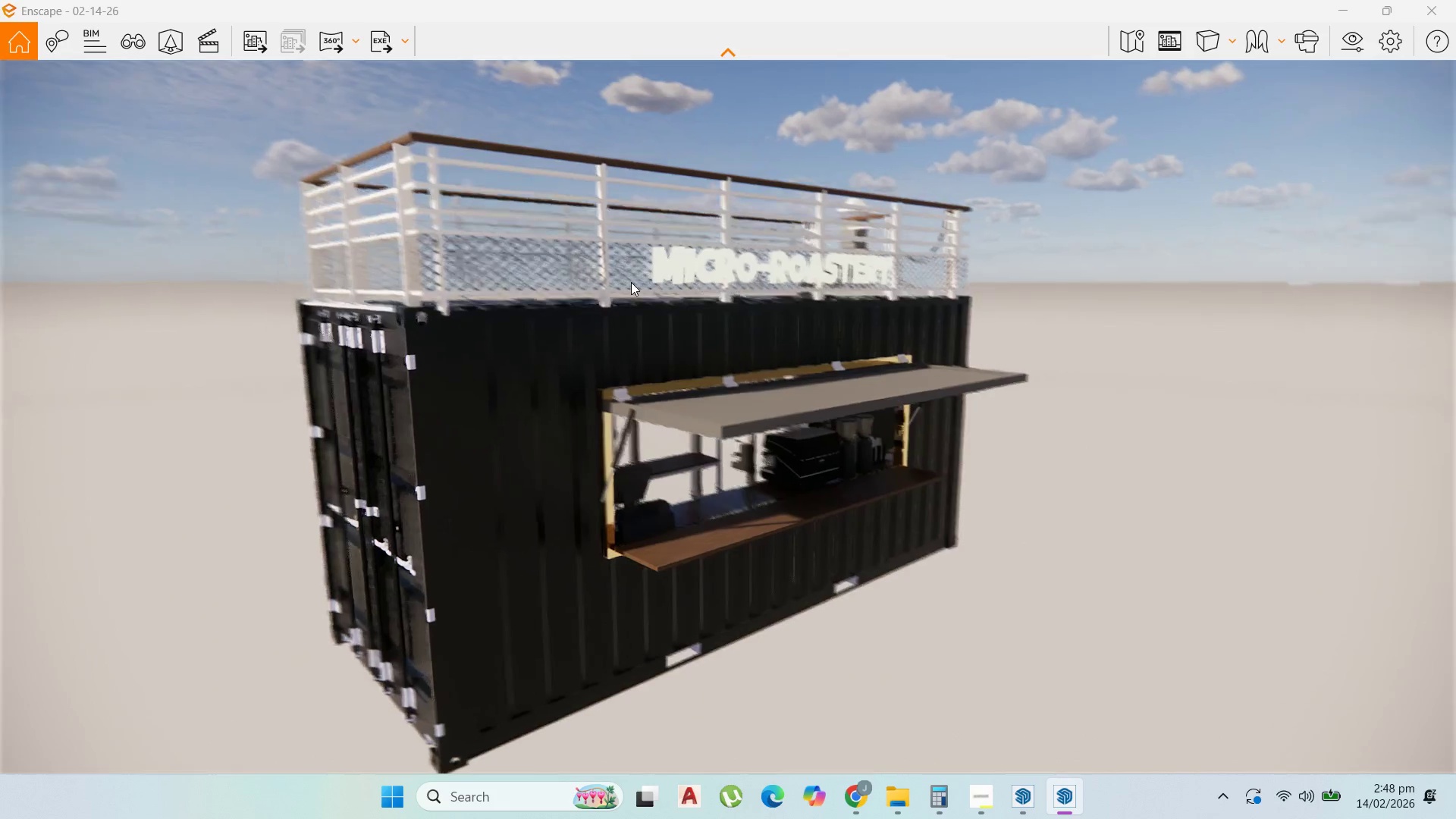 
right_click([631, 282])
 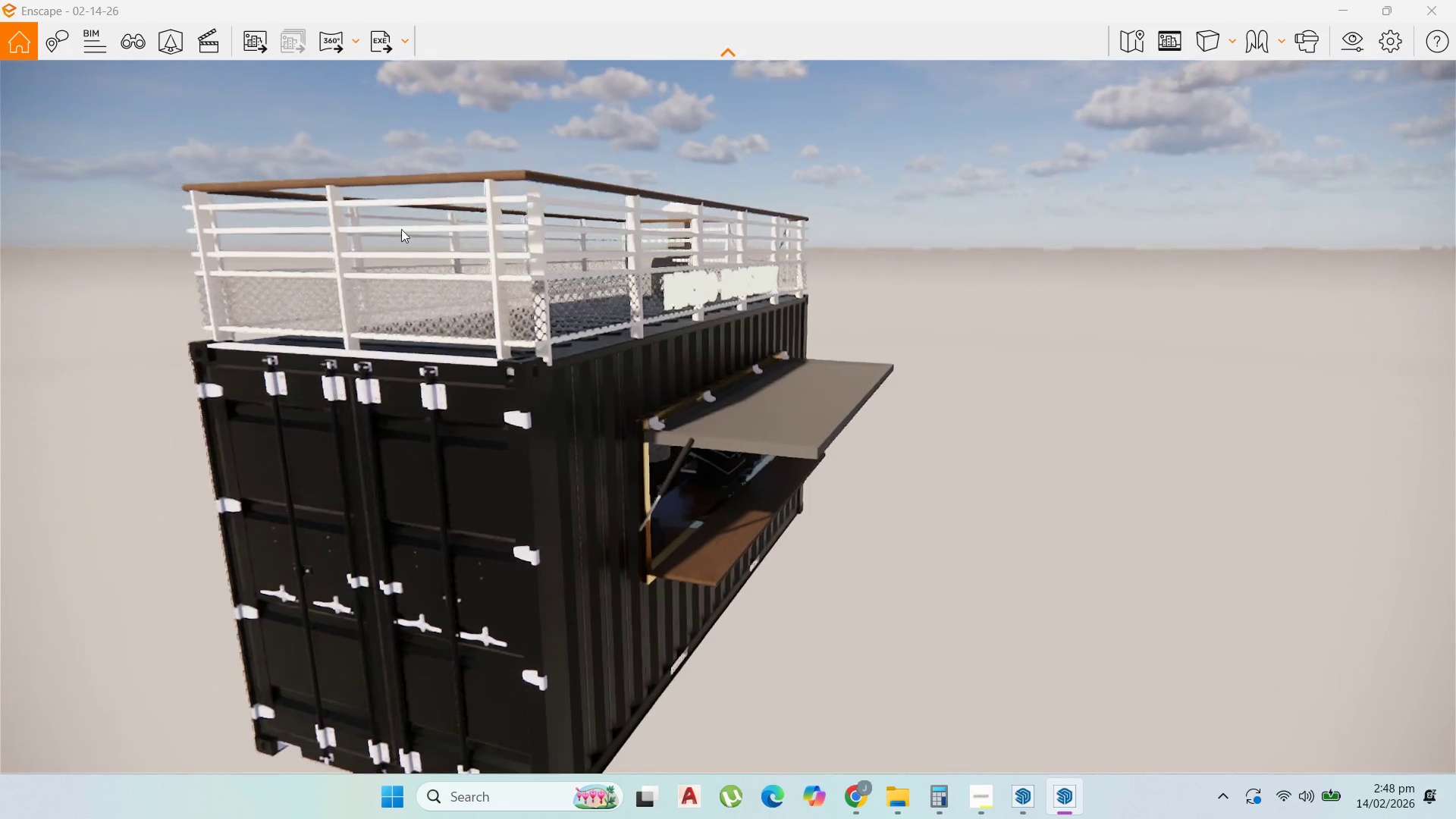 
scroll: coordinate [418, 295], scroll_direction: up, amount: 3.0
 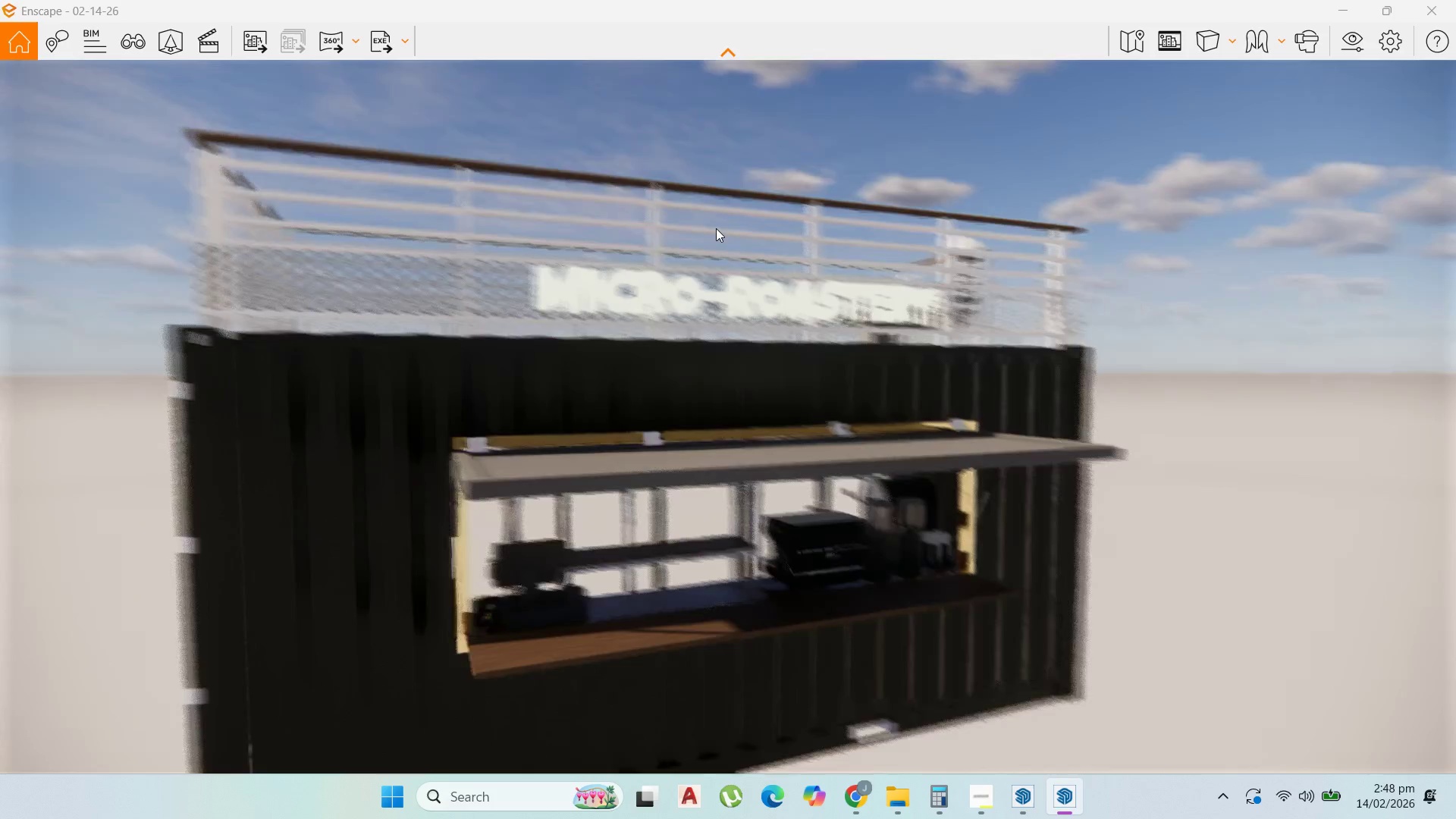 
scroll: coordinate [921, 422], scroll_direction: down, amount: 3.0
 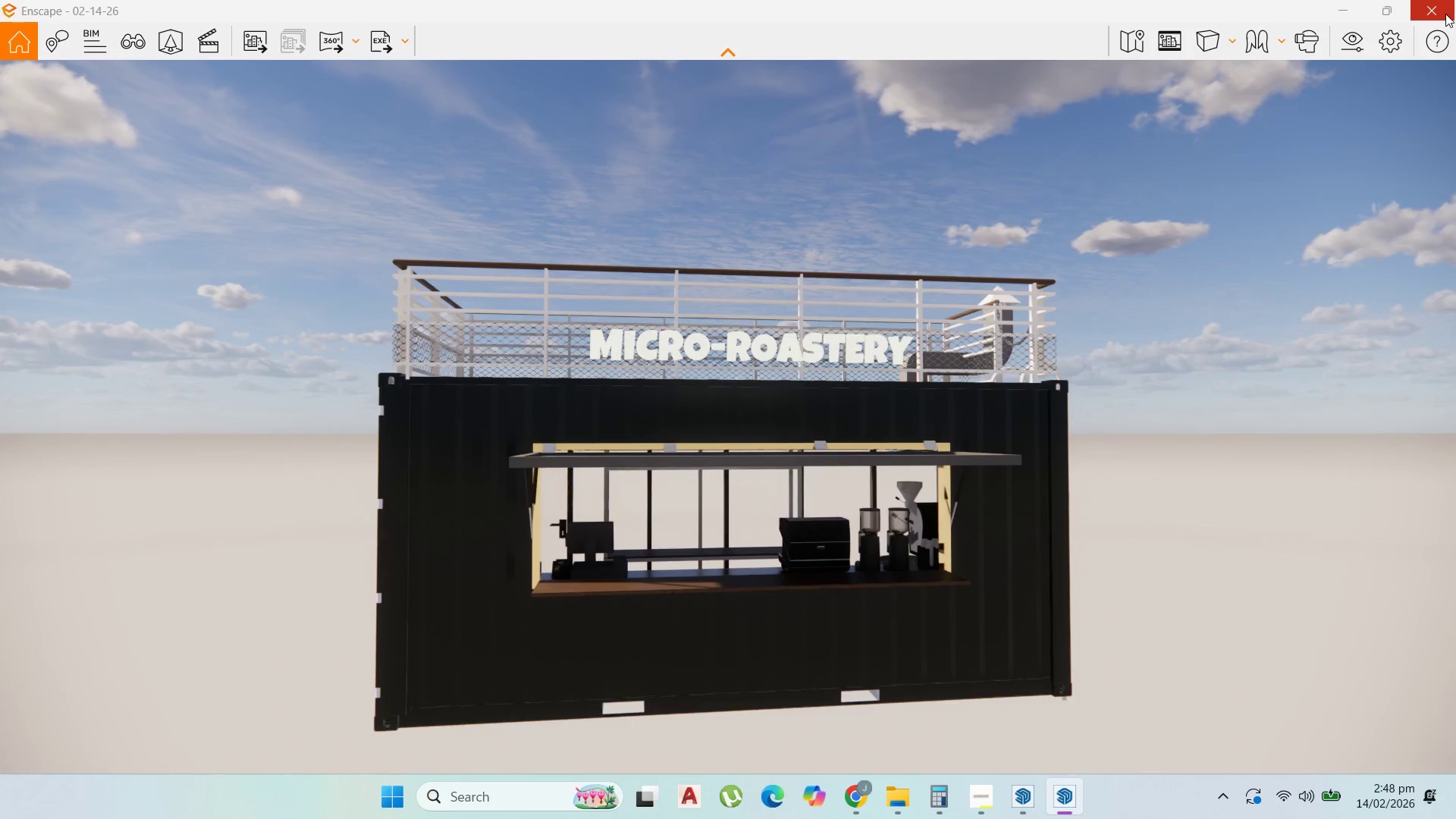 
left_click([1445, 14])
 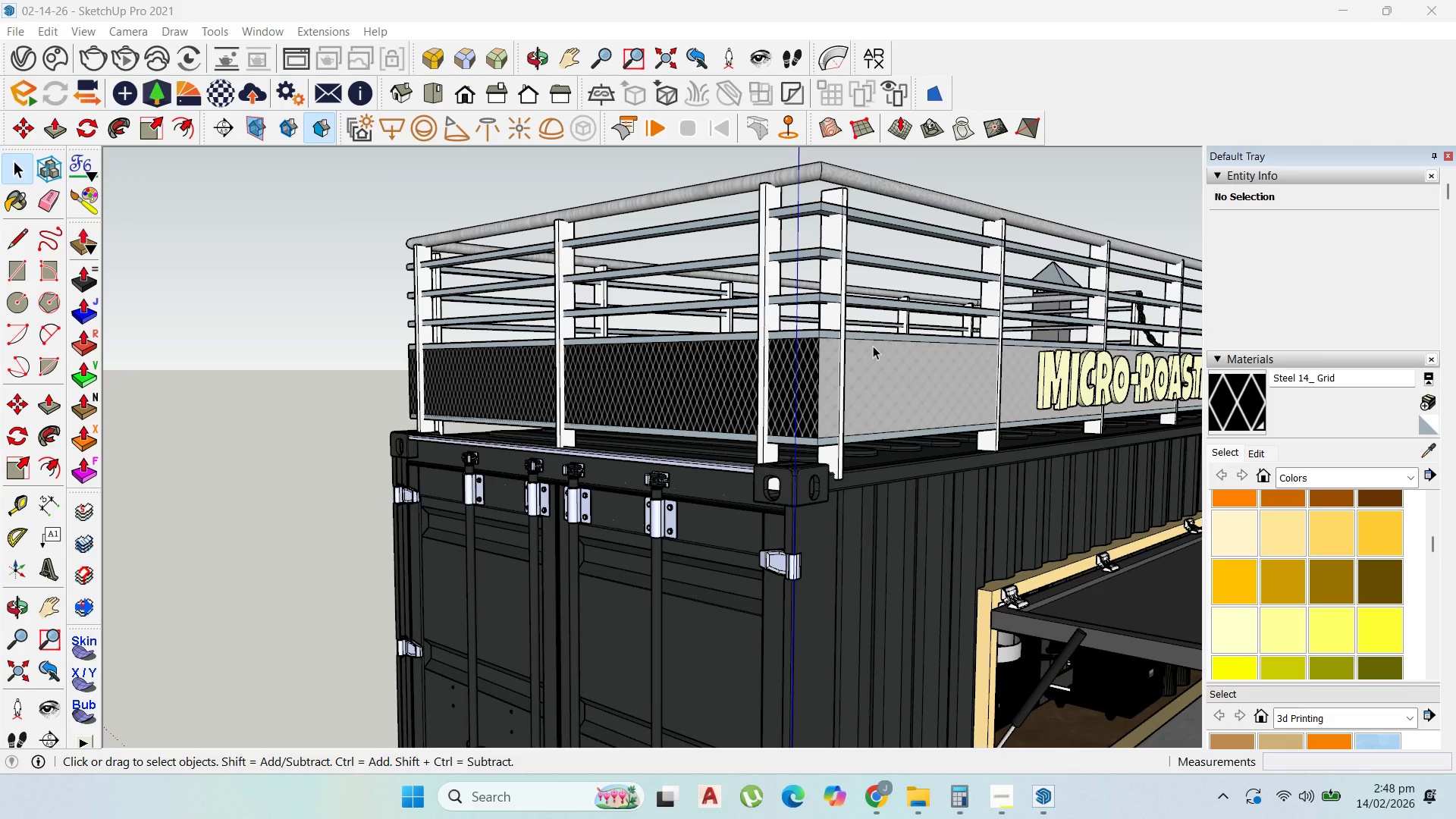 
scroll: coordinate [1250, 623], scroll_direction: down, amount: 17.0
 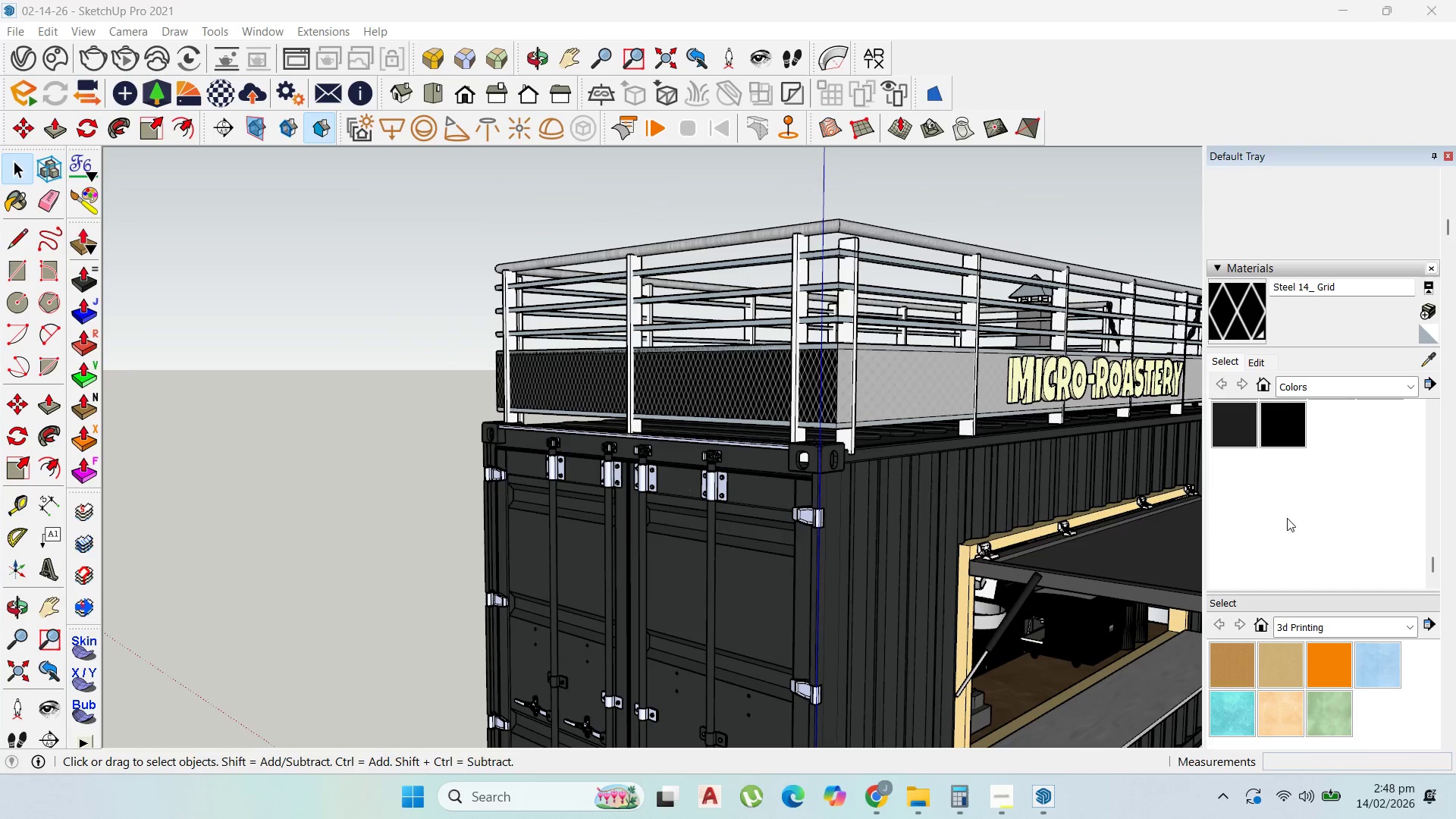 
scroll: coordinate [1287, 518], scroll_direction: up, amount: 2.0
 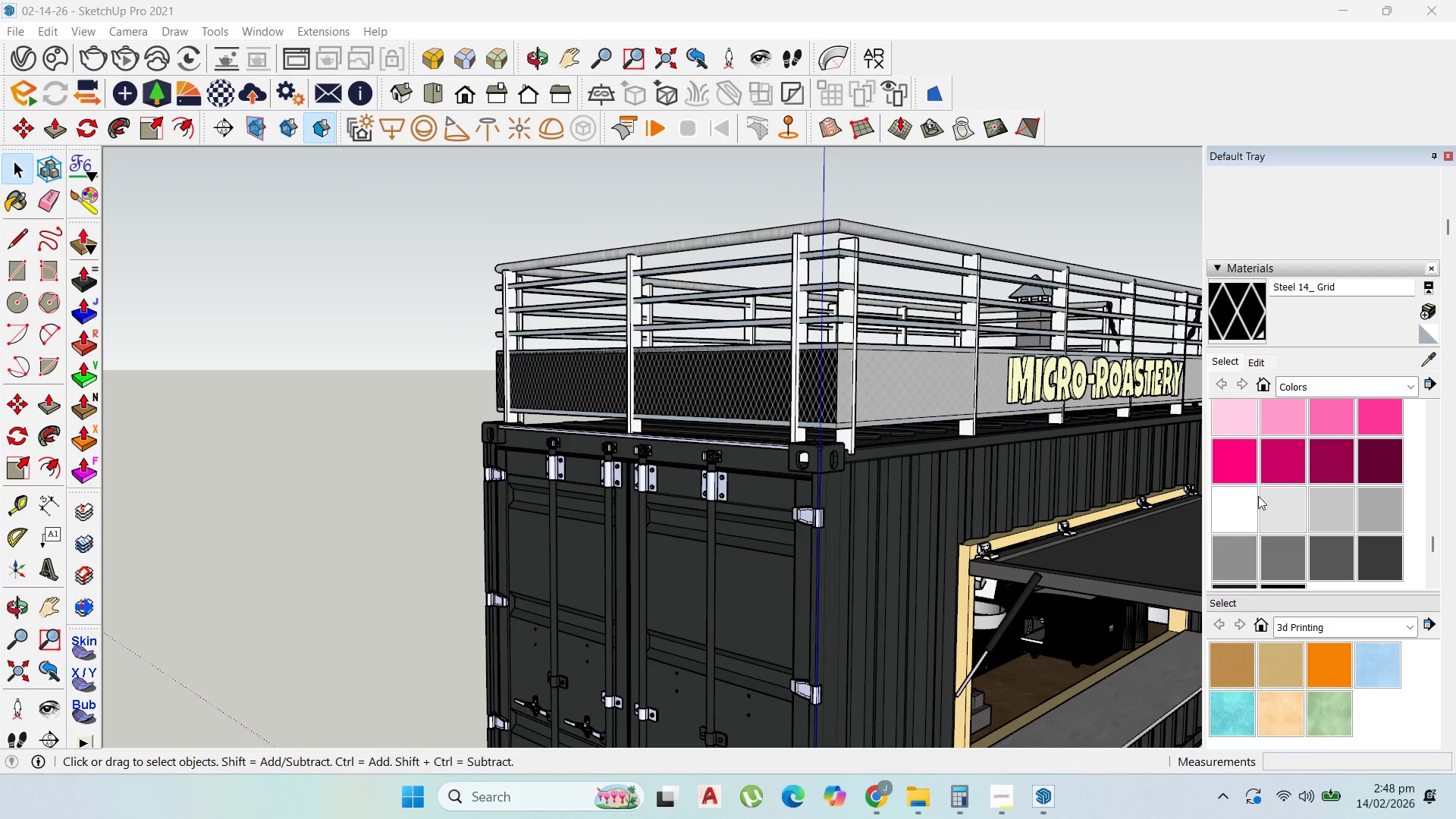 
left_click([1241, 504])
 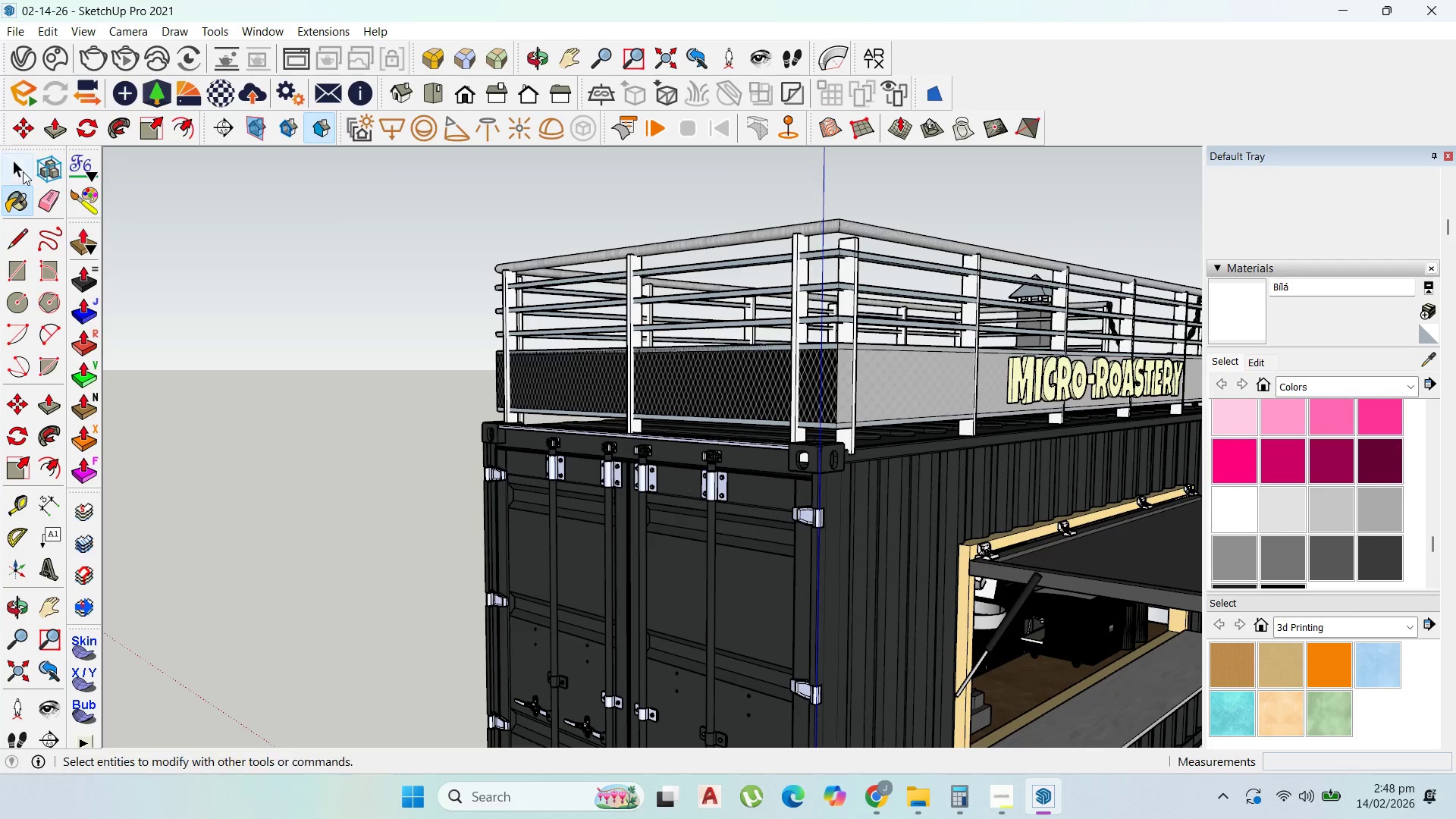 
left_click([18, 164])
 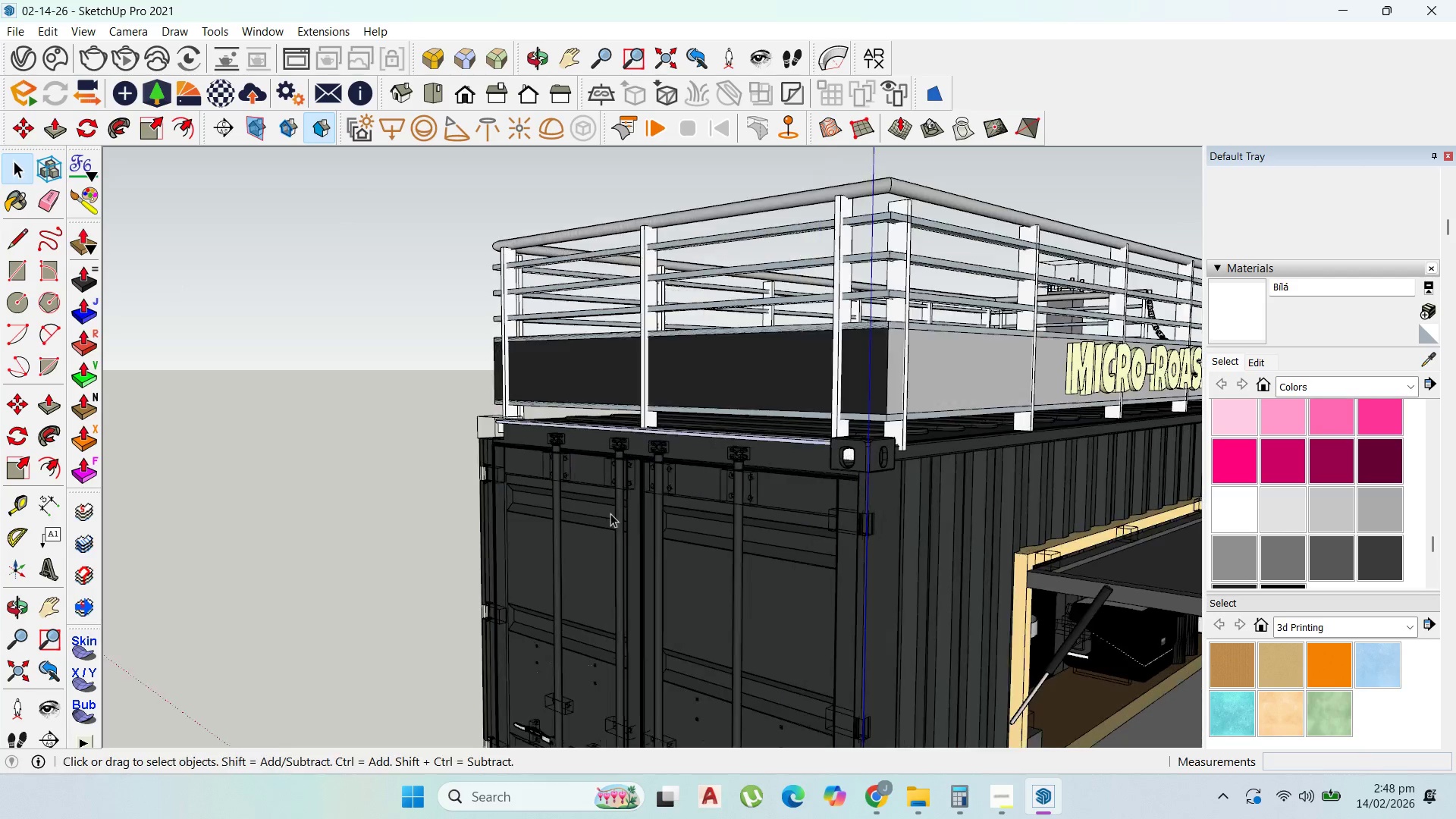 
double_click([992, 598])
 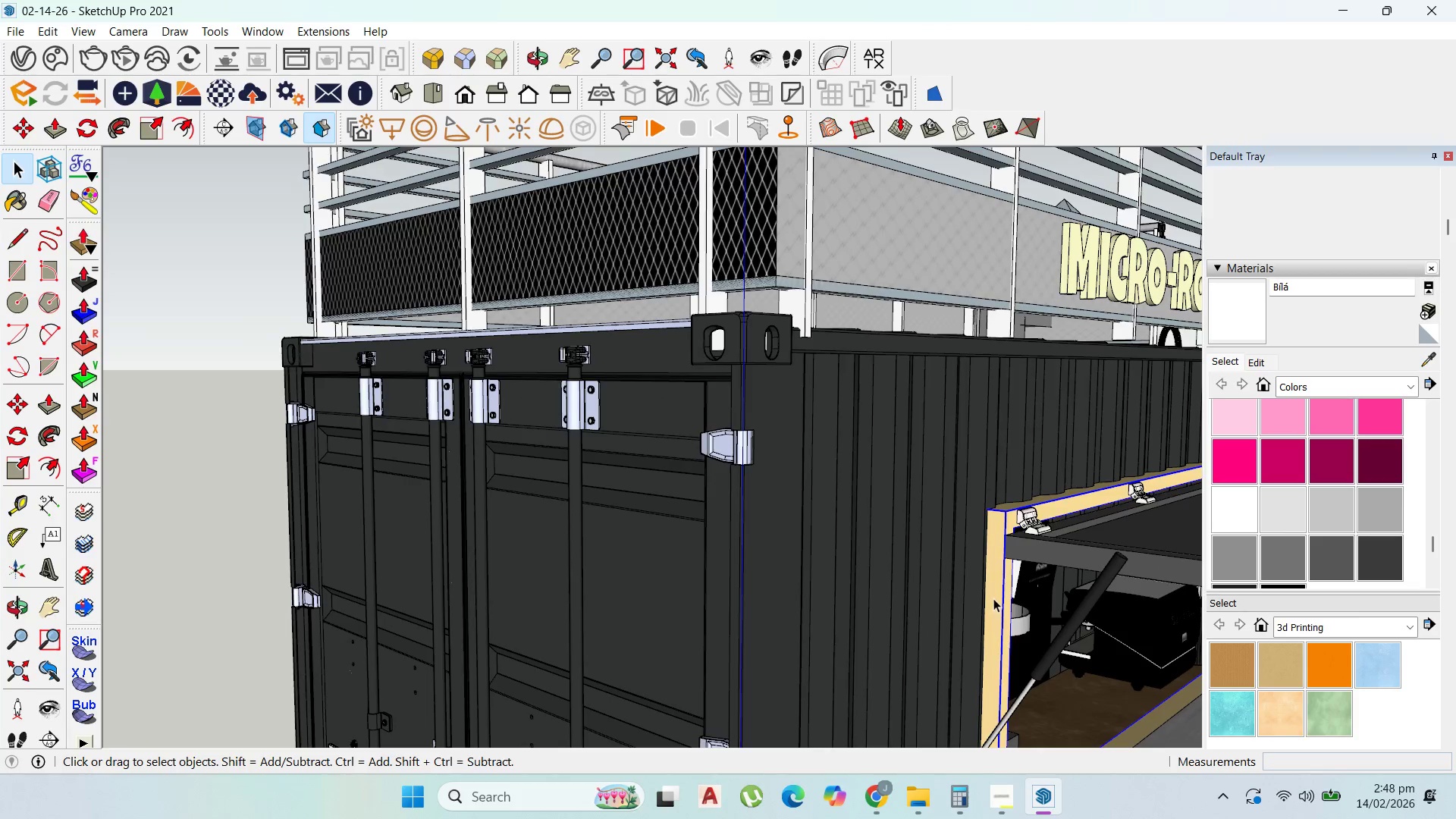 
scroll: coordinate [988, 601], scroll_direction: up, amount: 4.0
 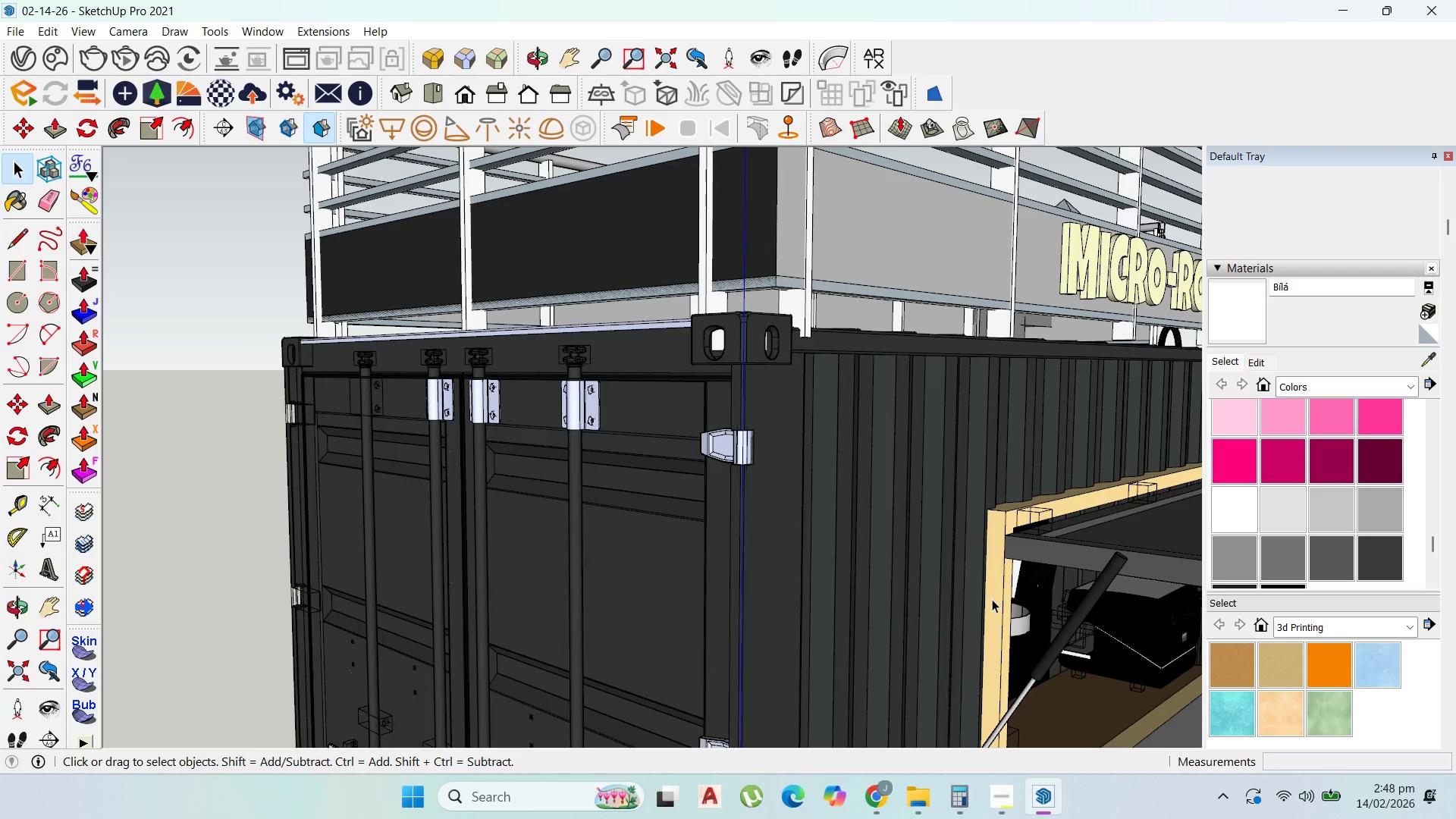 
triple_click([993, 598])
 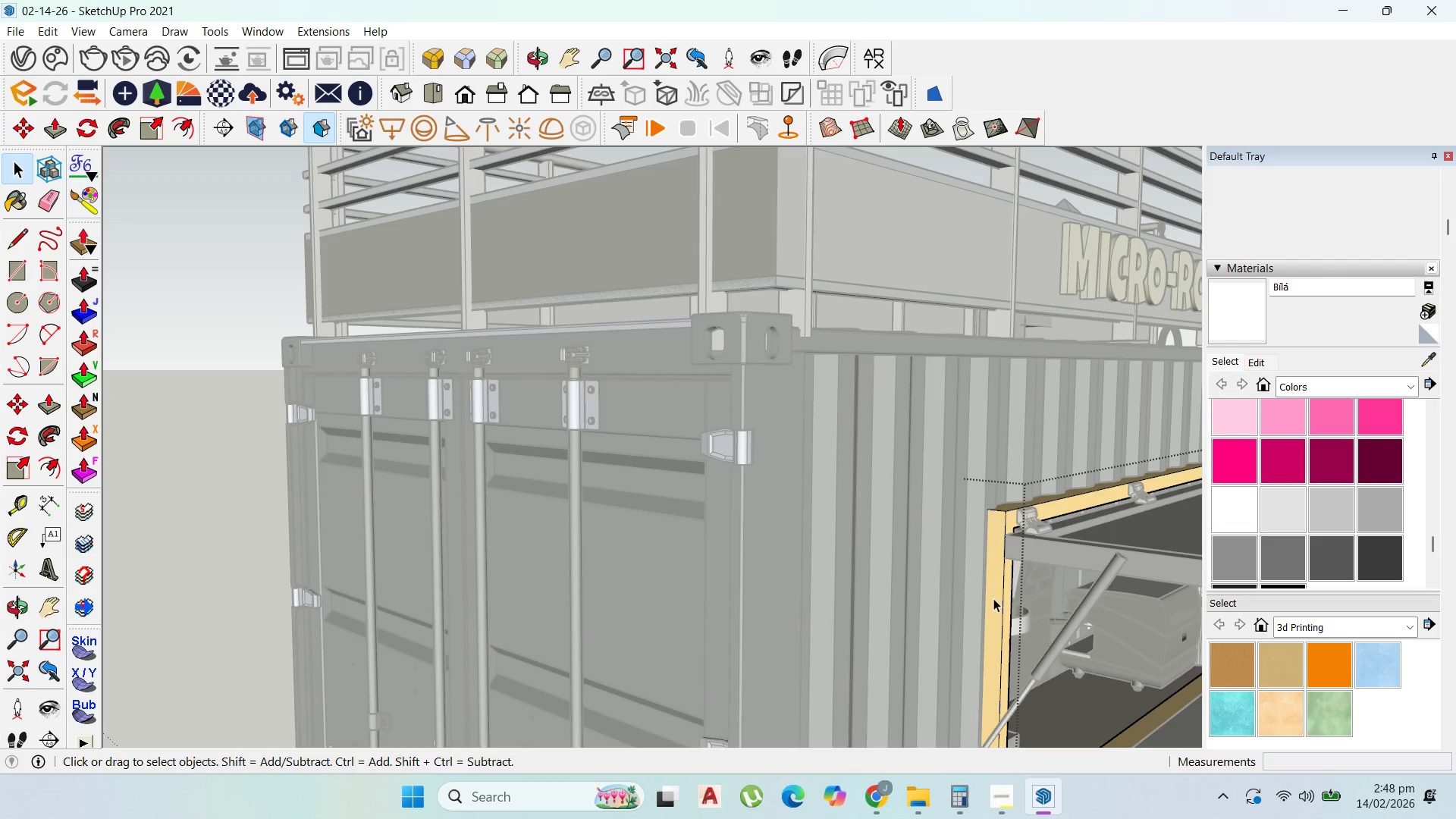 
triple_click([993, 598])
 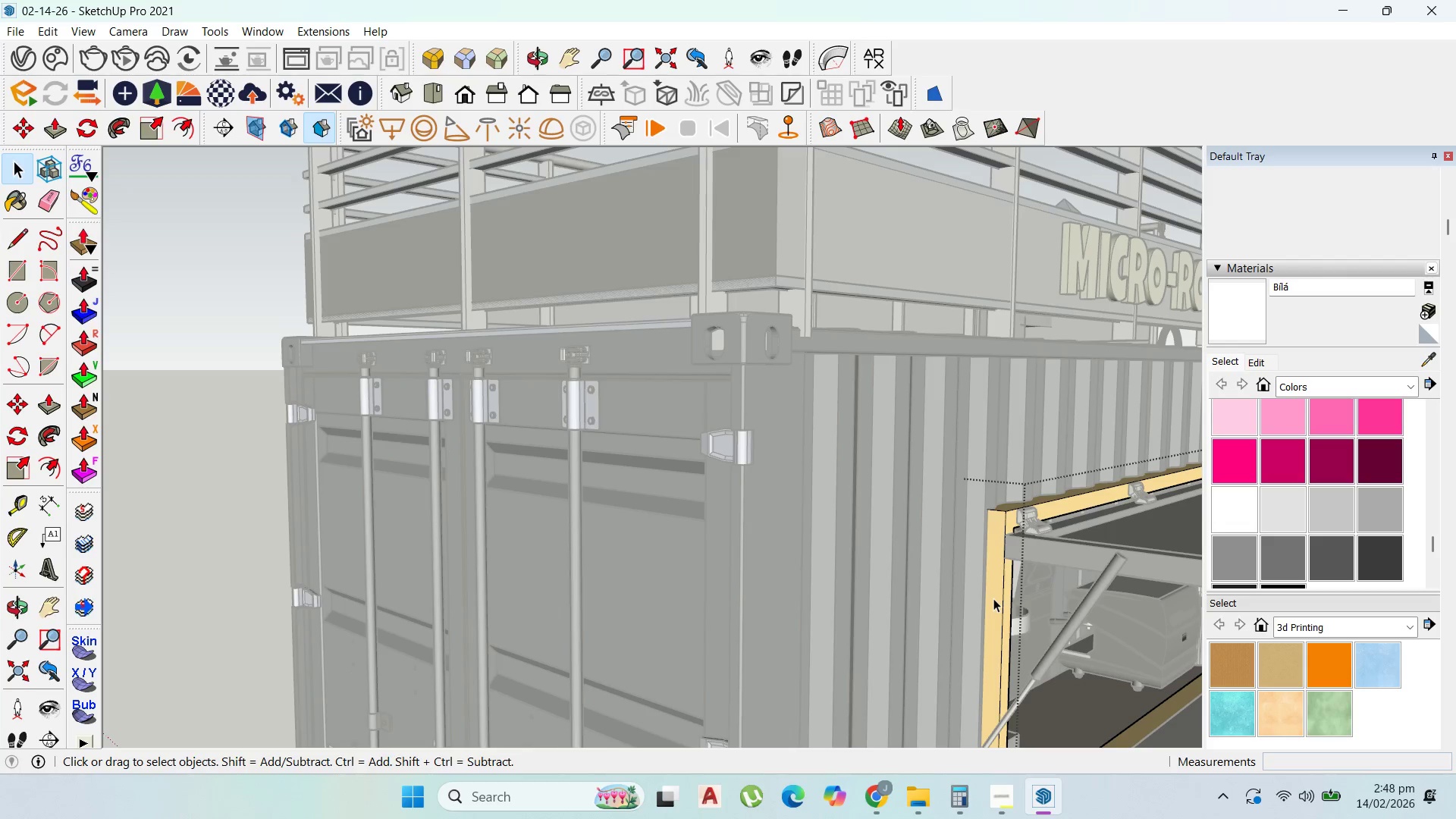 
triple_click([993, 598])
 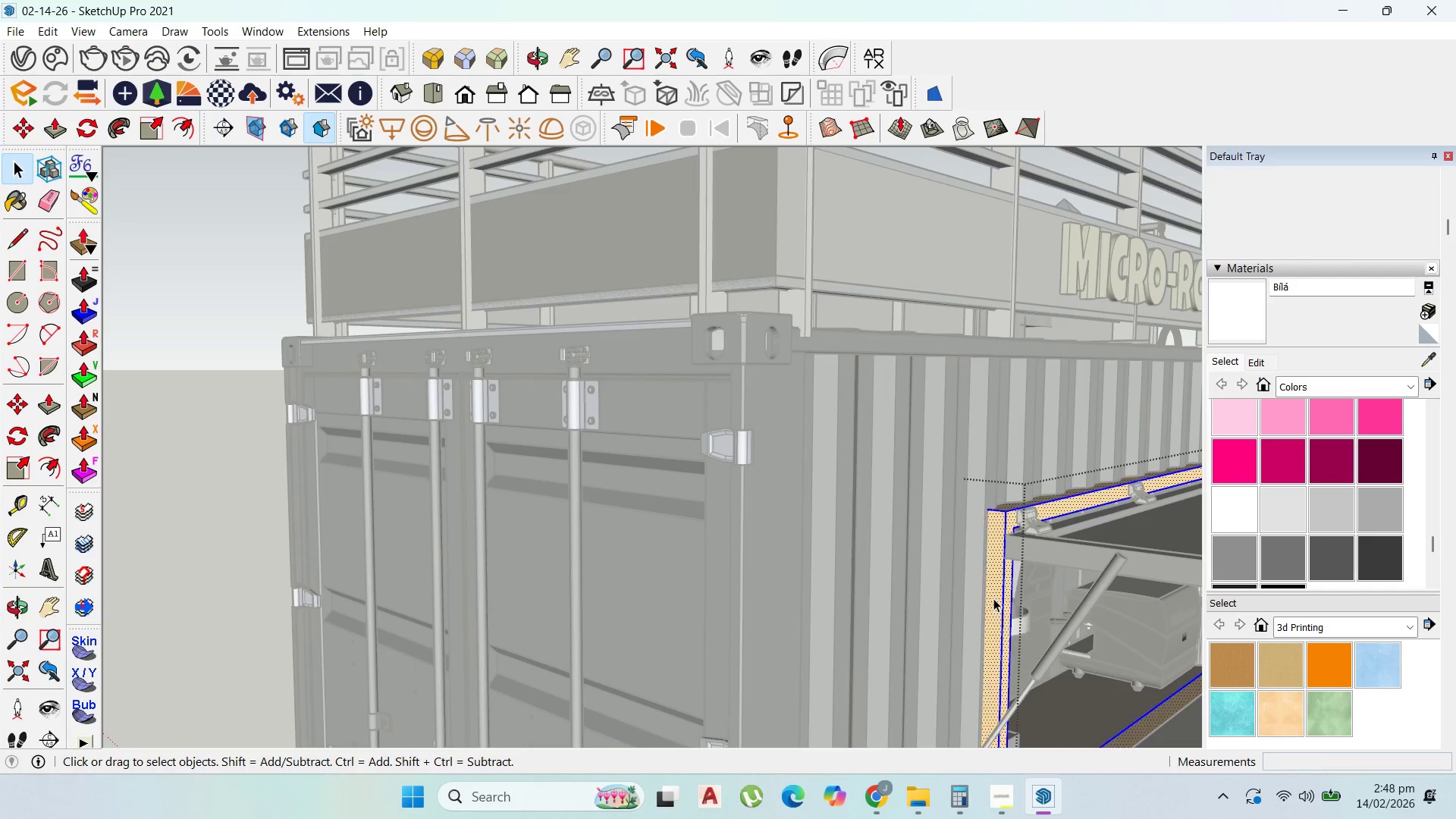 
triple_click([993, 598])
 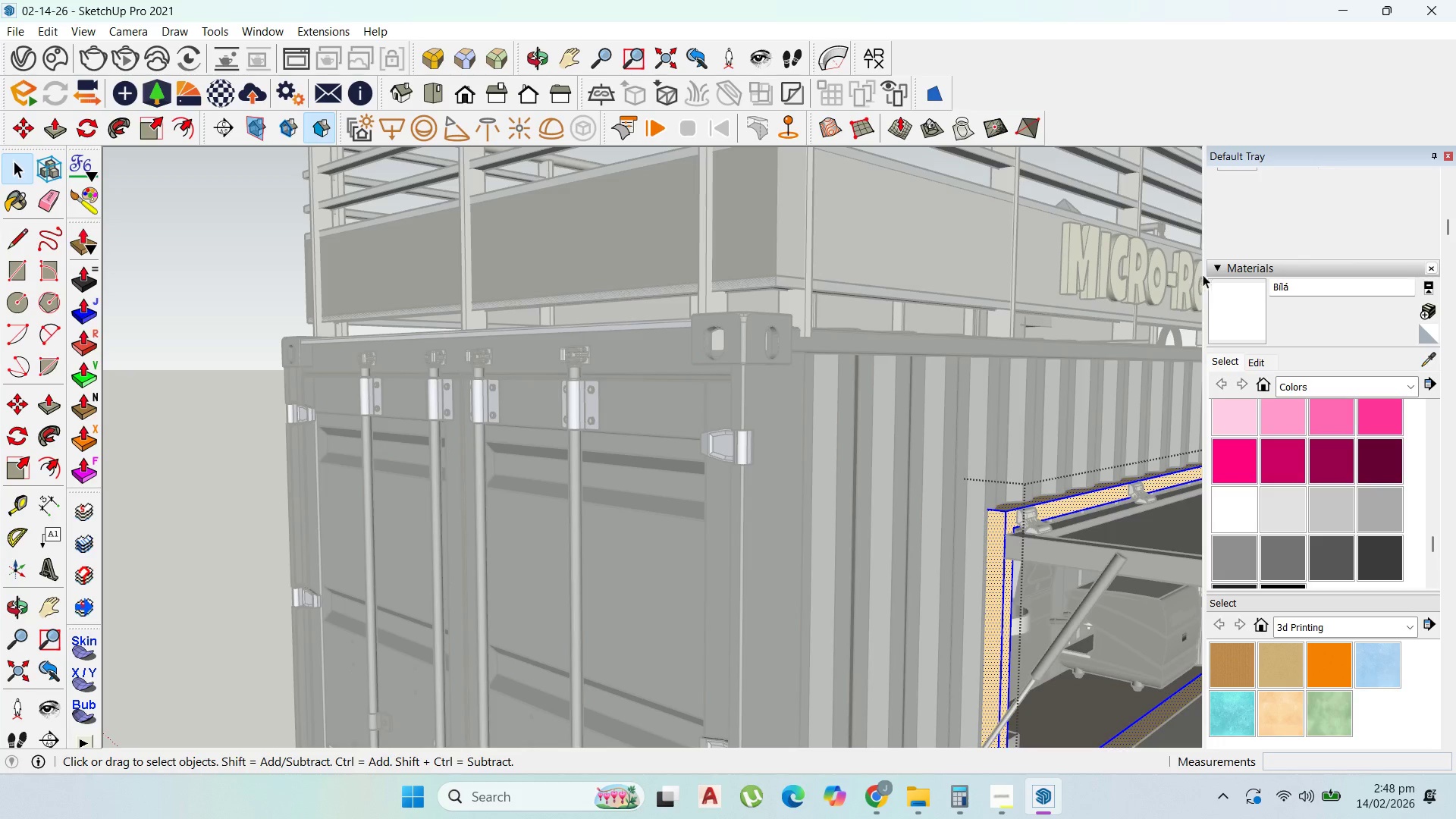 
left_click([1230, 307])
 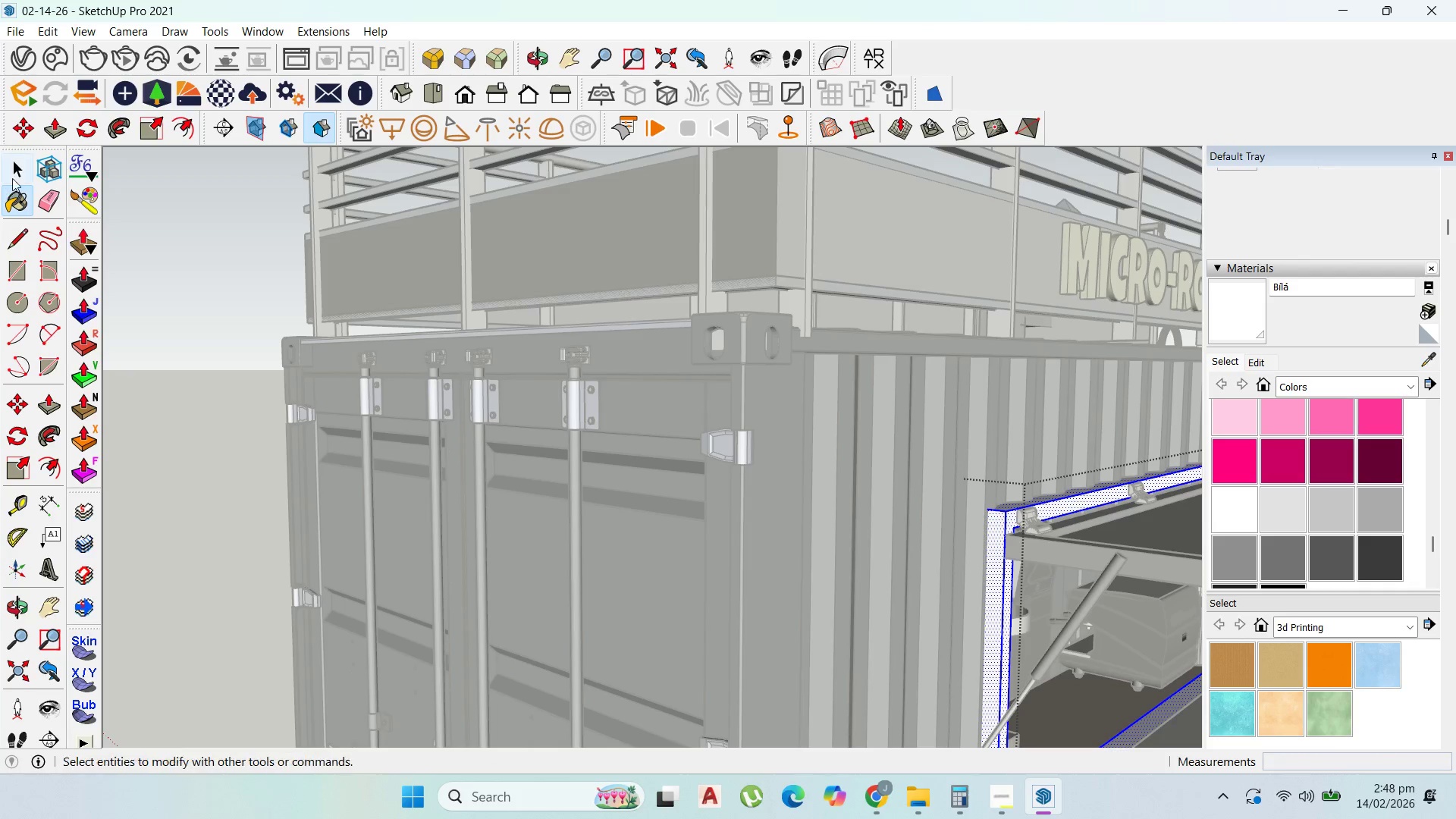 
left_click([17, 174])
 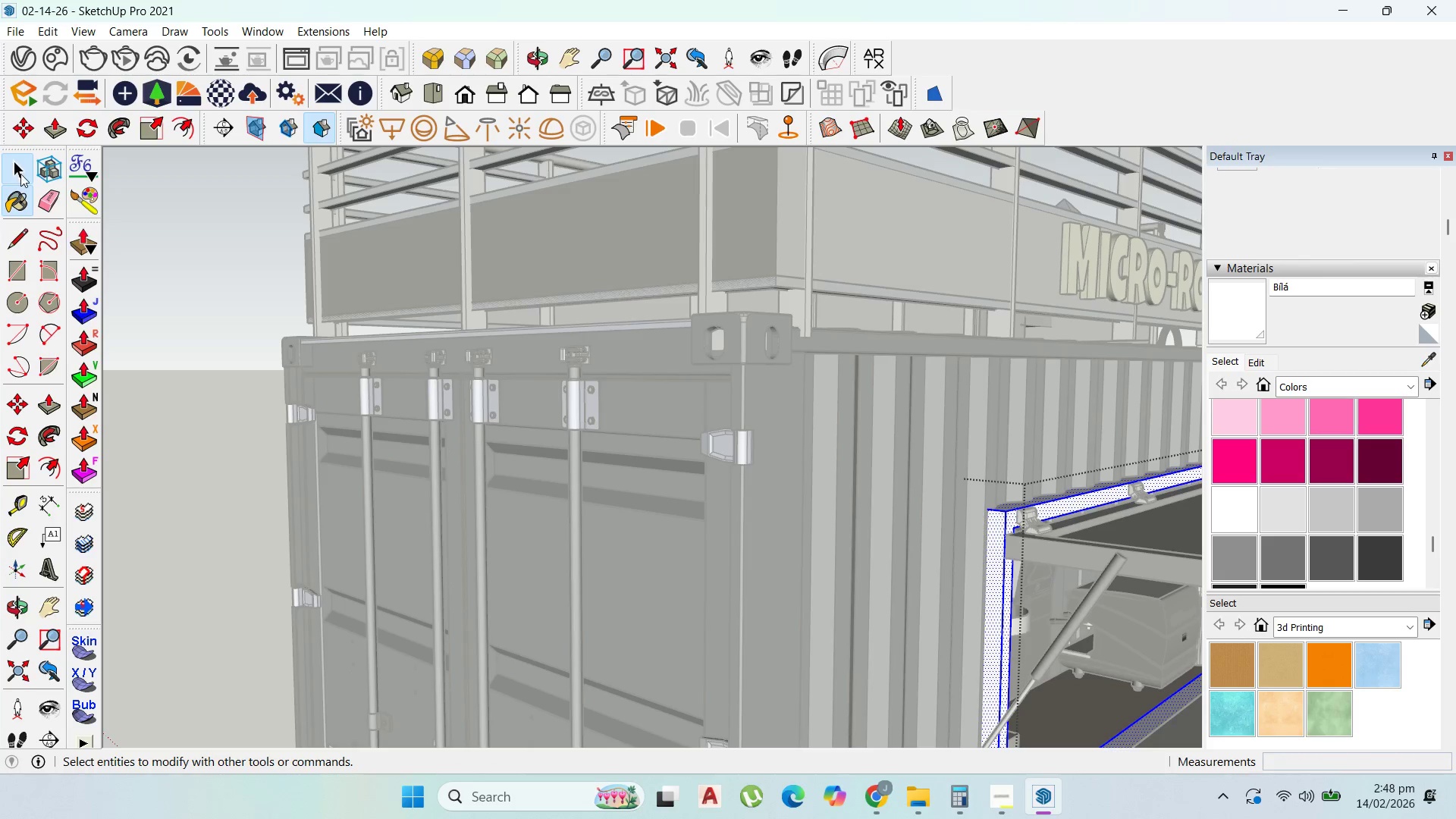 
key(Escape)
 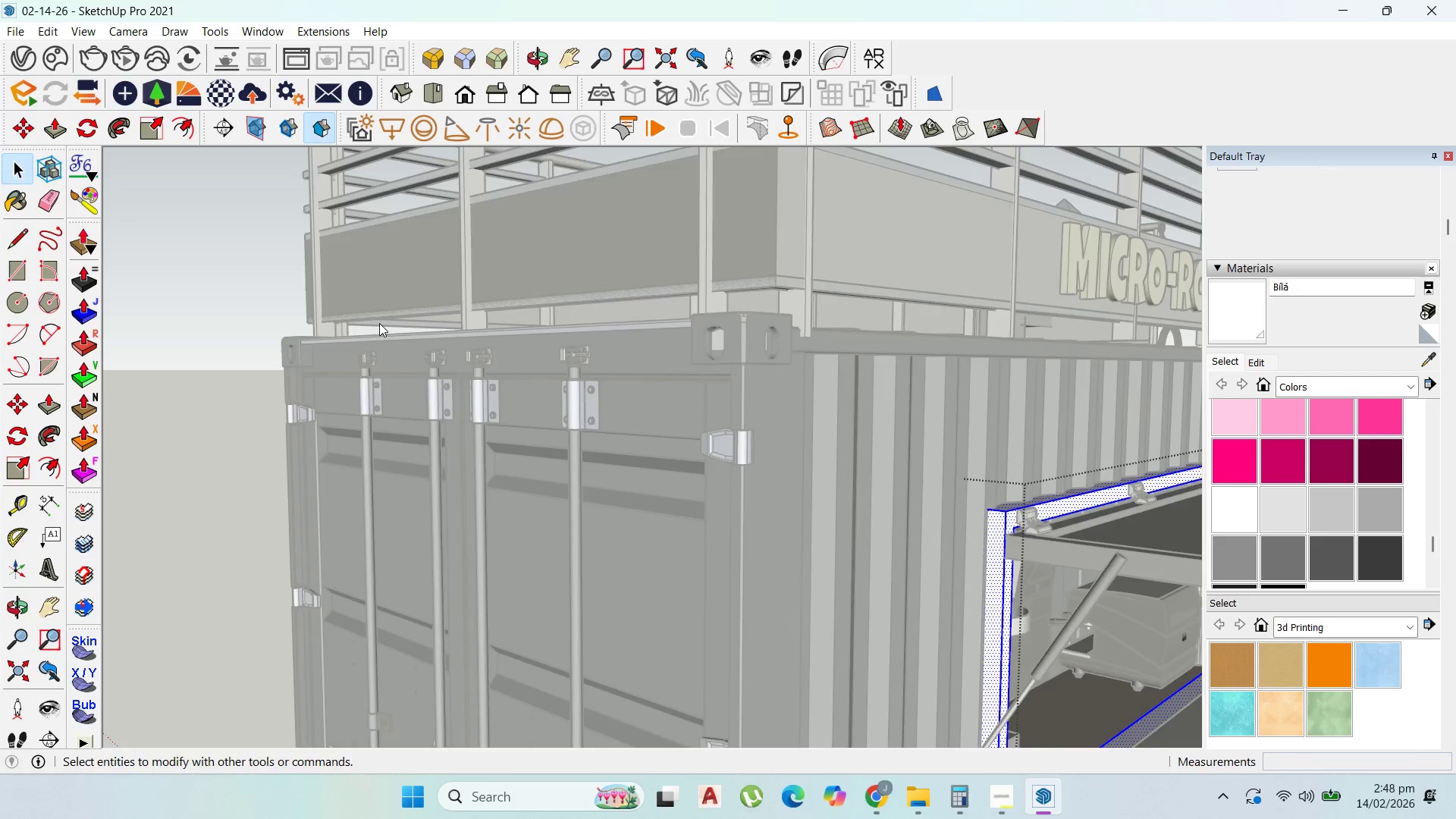 
key(Escape)
 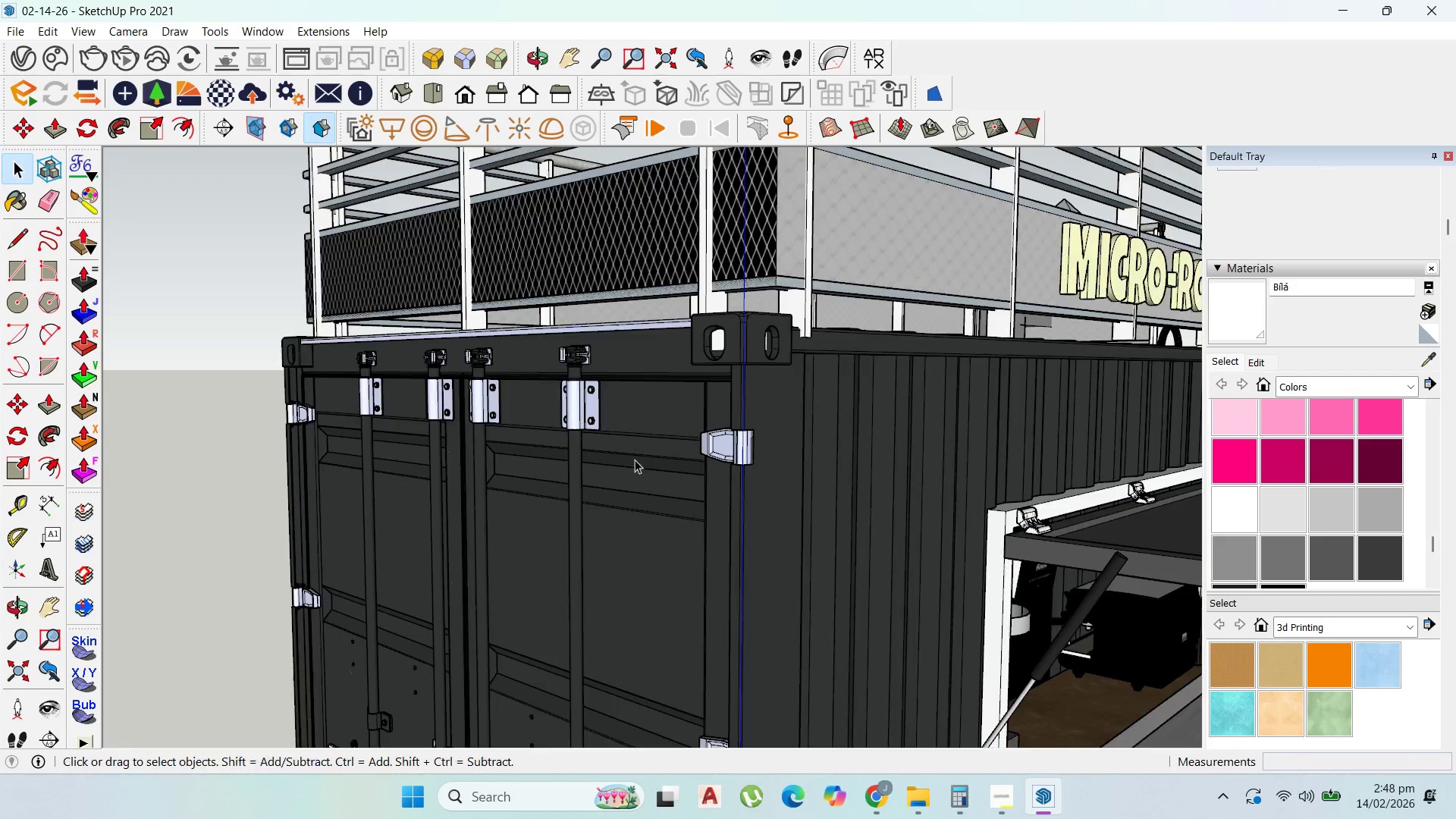 
key(Escape)
 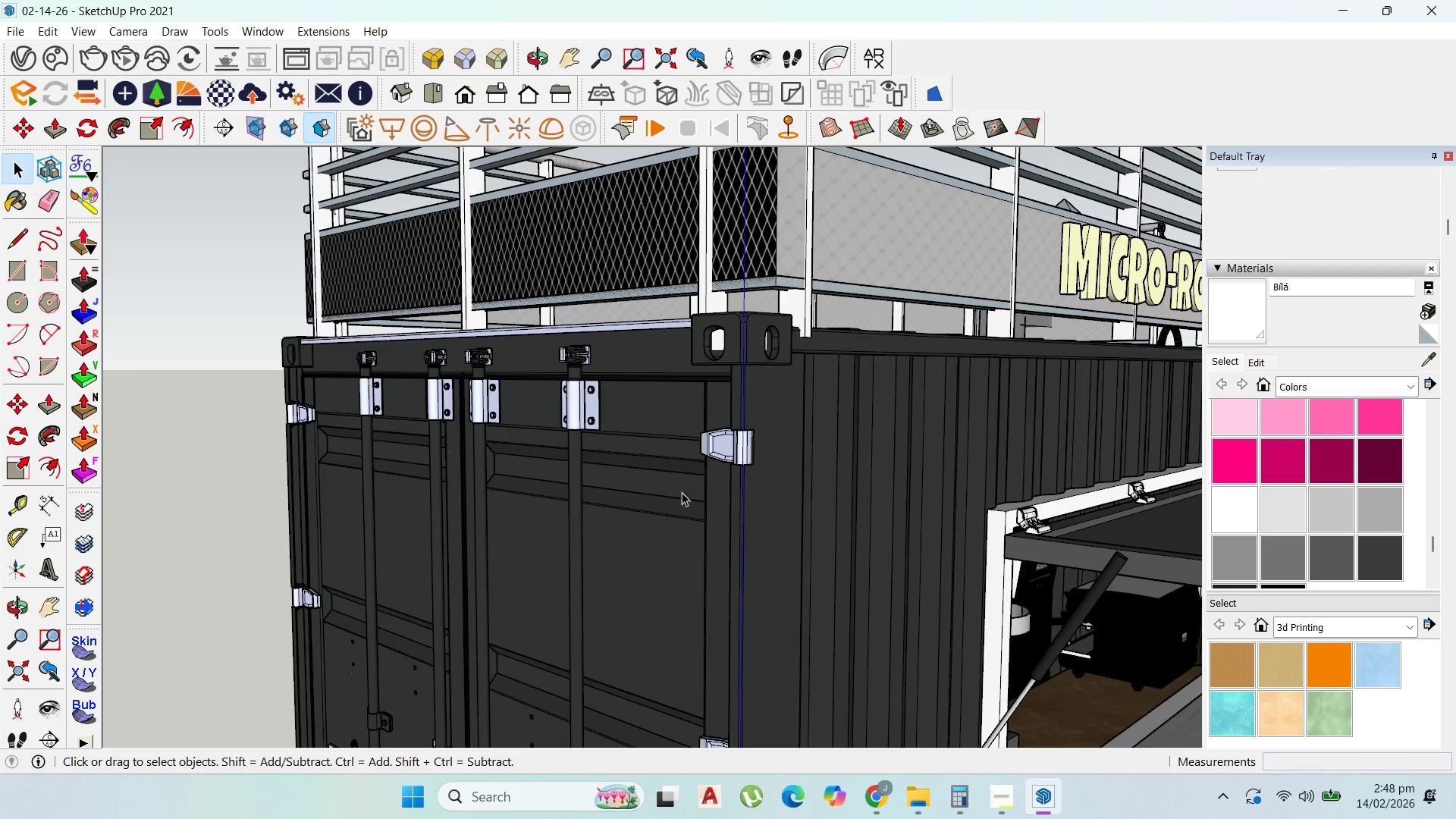 
key(Escape)
 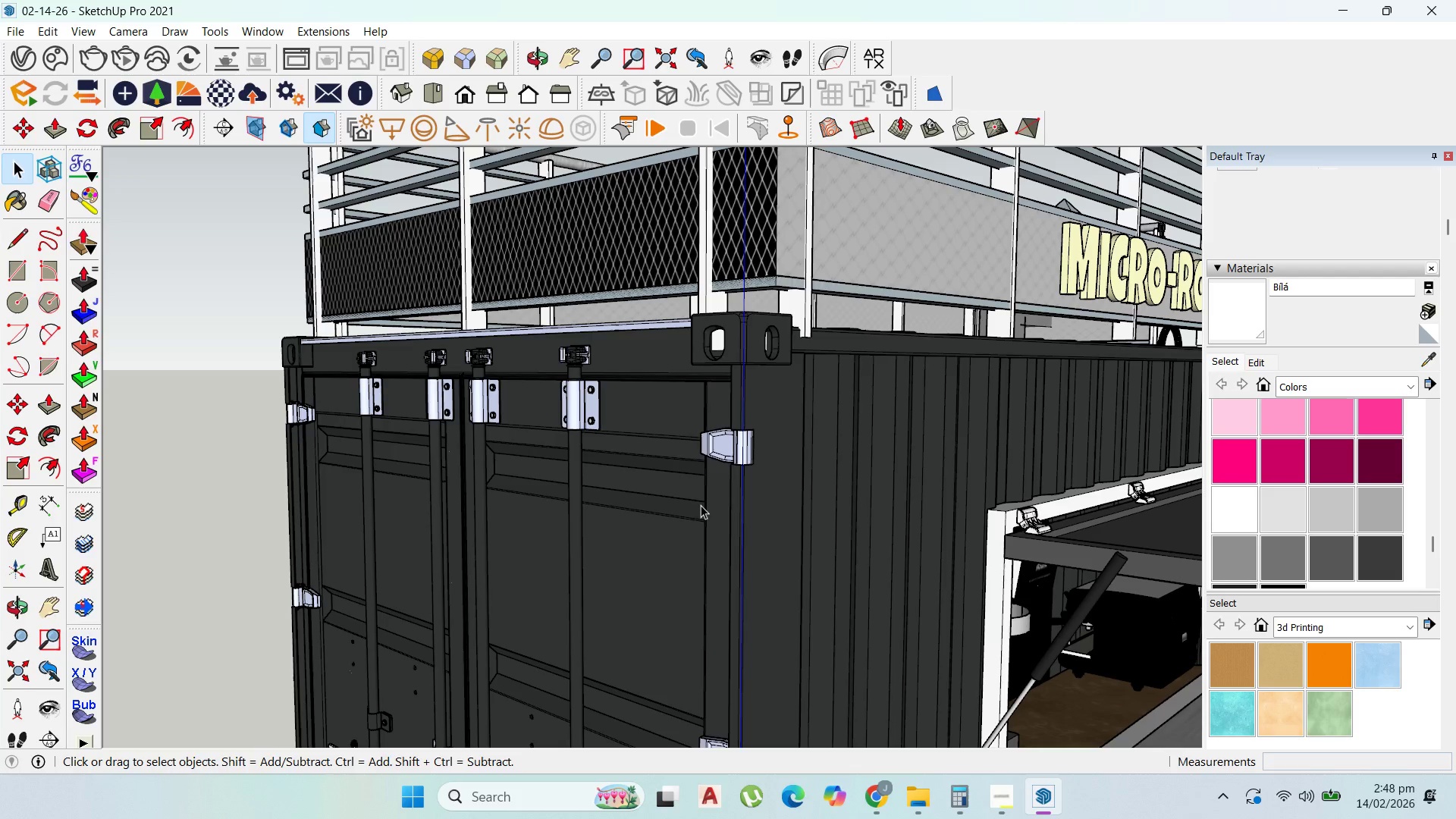 
scroll: coordinate [861, 607], scroll_direction: down, amount: 25.0
 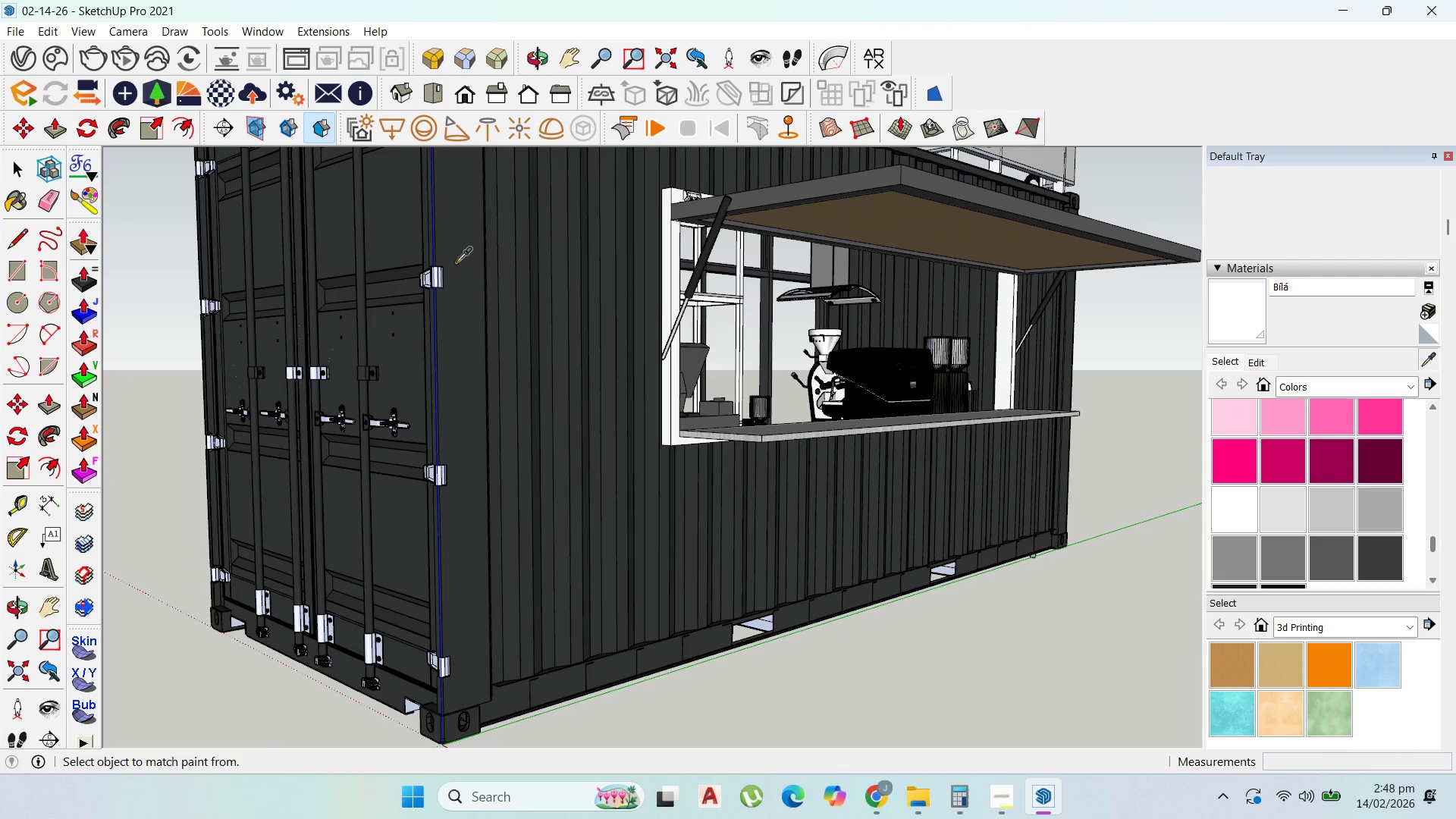 
left_click([438, 274])
 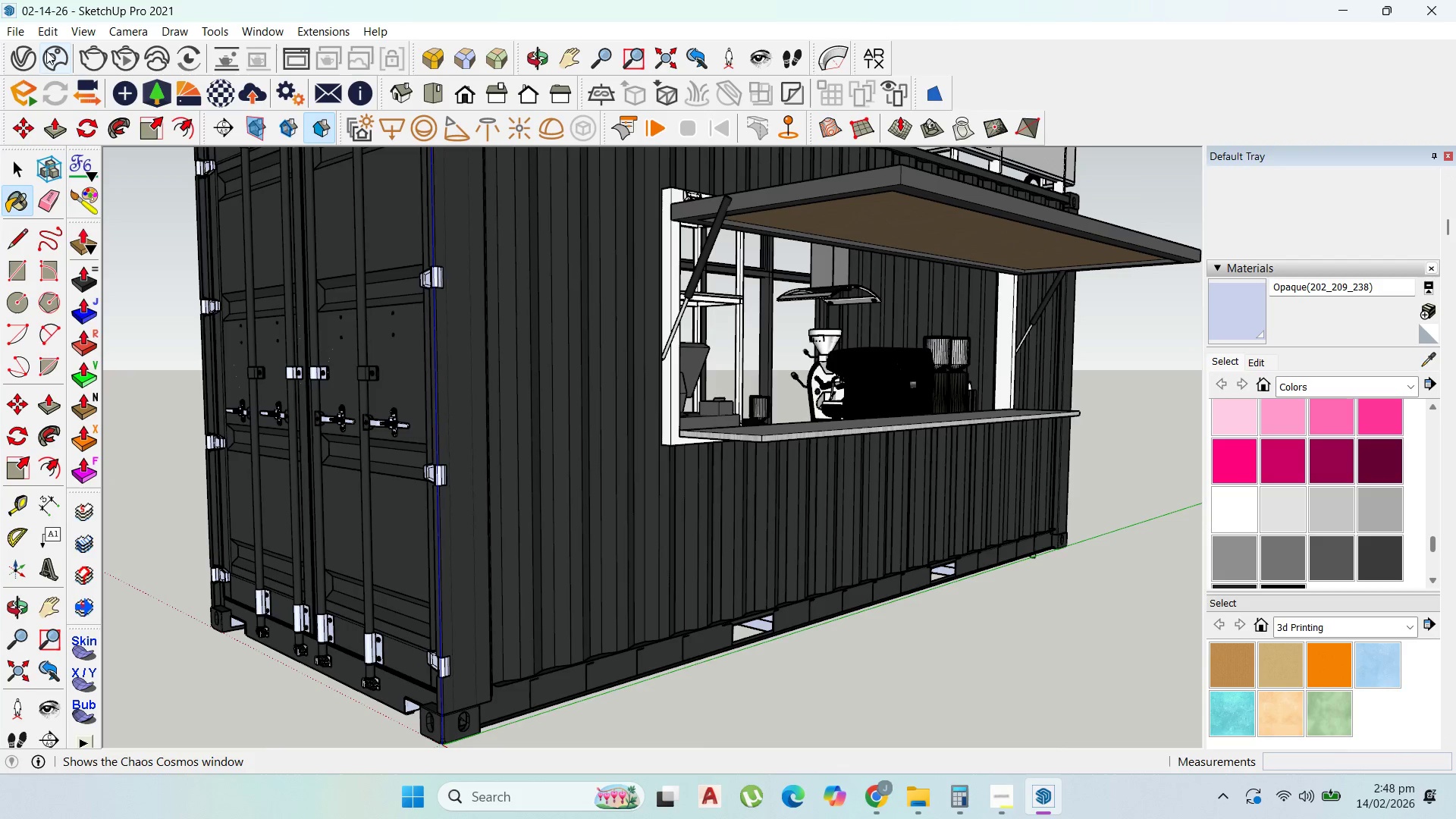 
left_click([34, 50])
 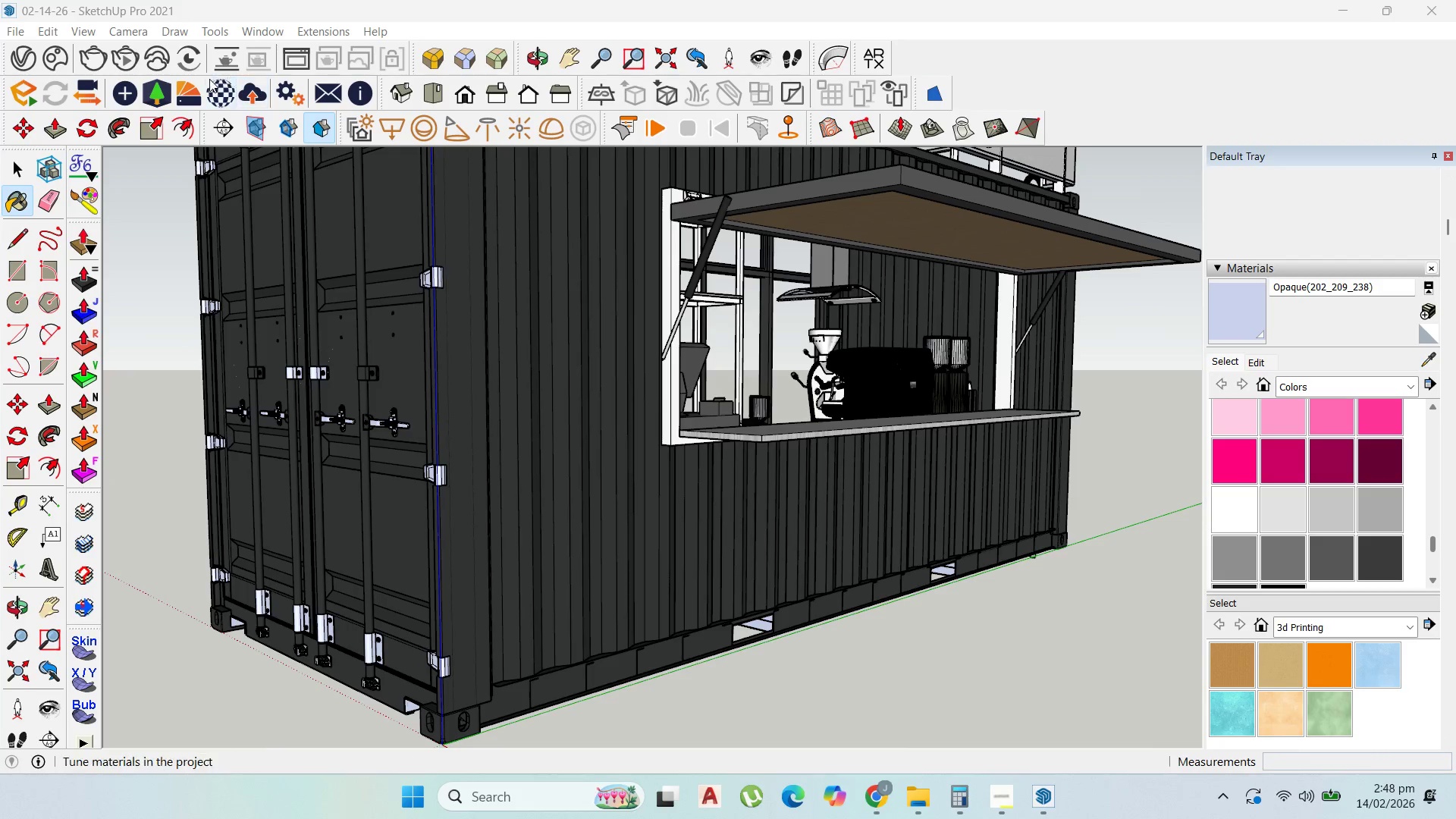 
left_click([219, 95])
 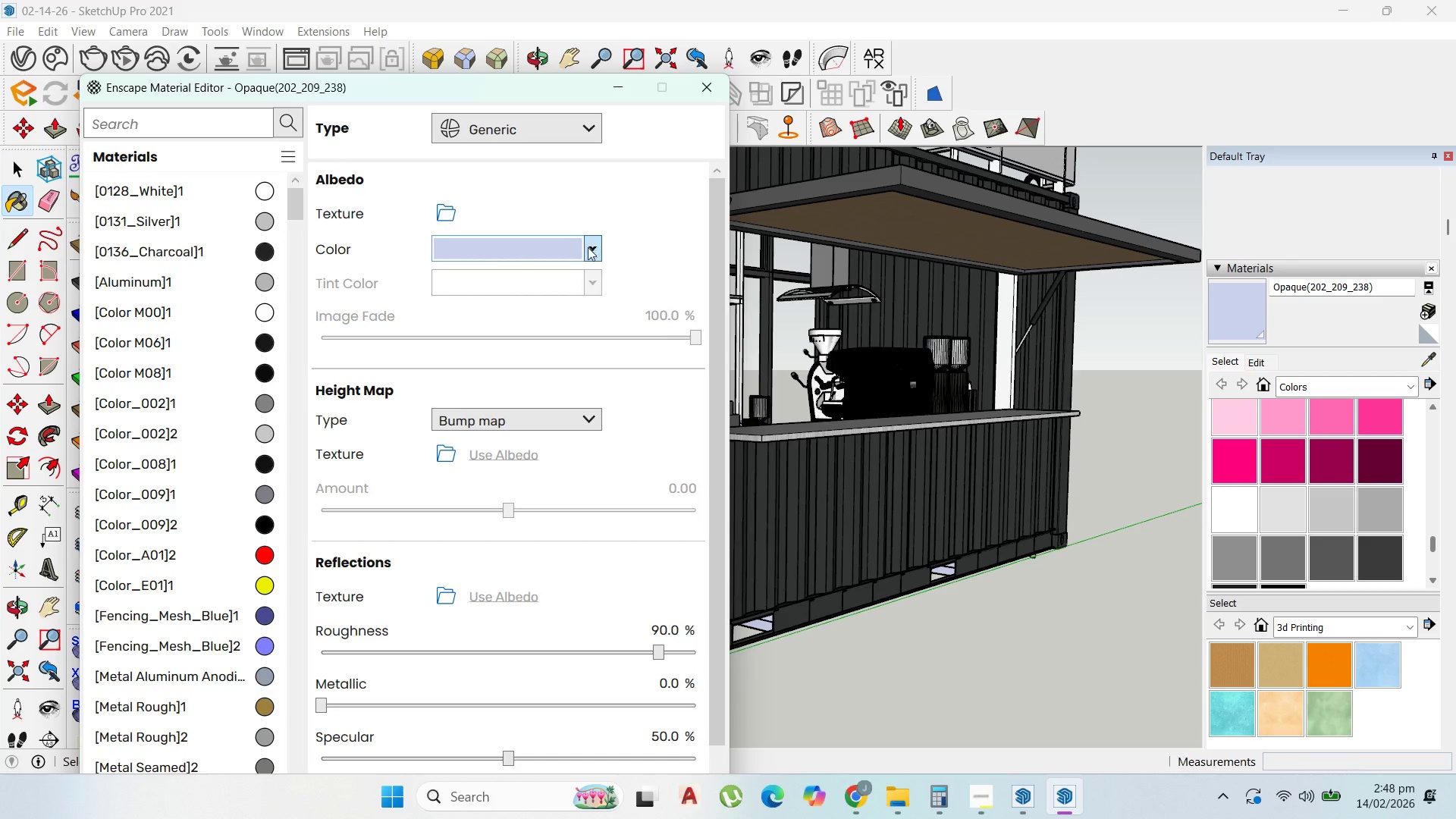 
wait(6.59)
 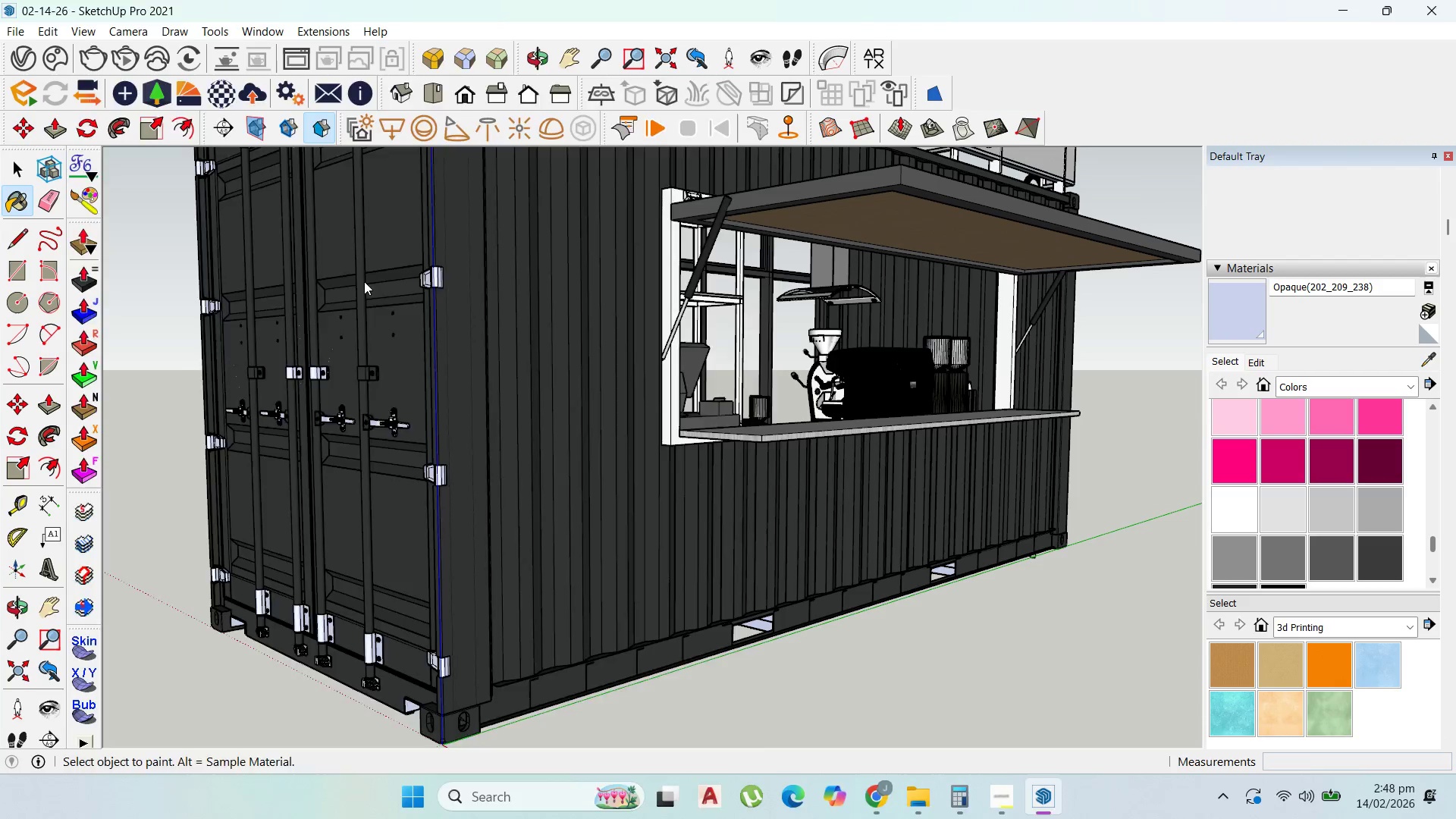 
left_click([478, 344])
 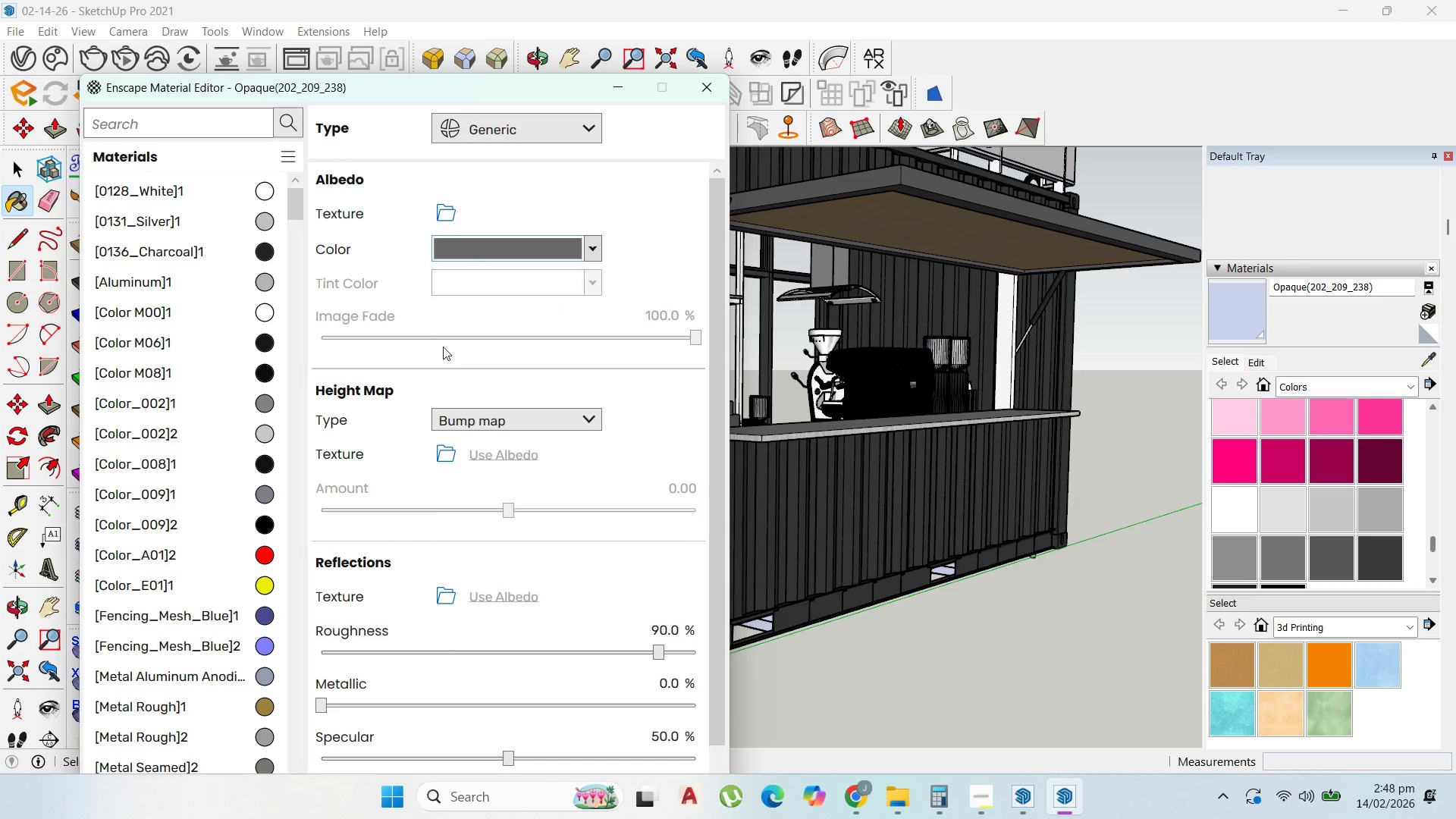 
scroll: coordinate [553, 452], scroll_direction: down, amount: 2.0
 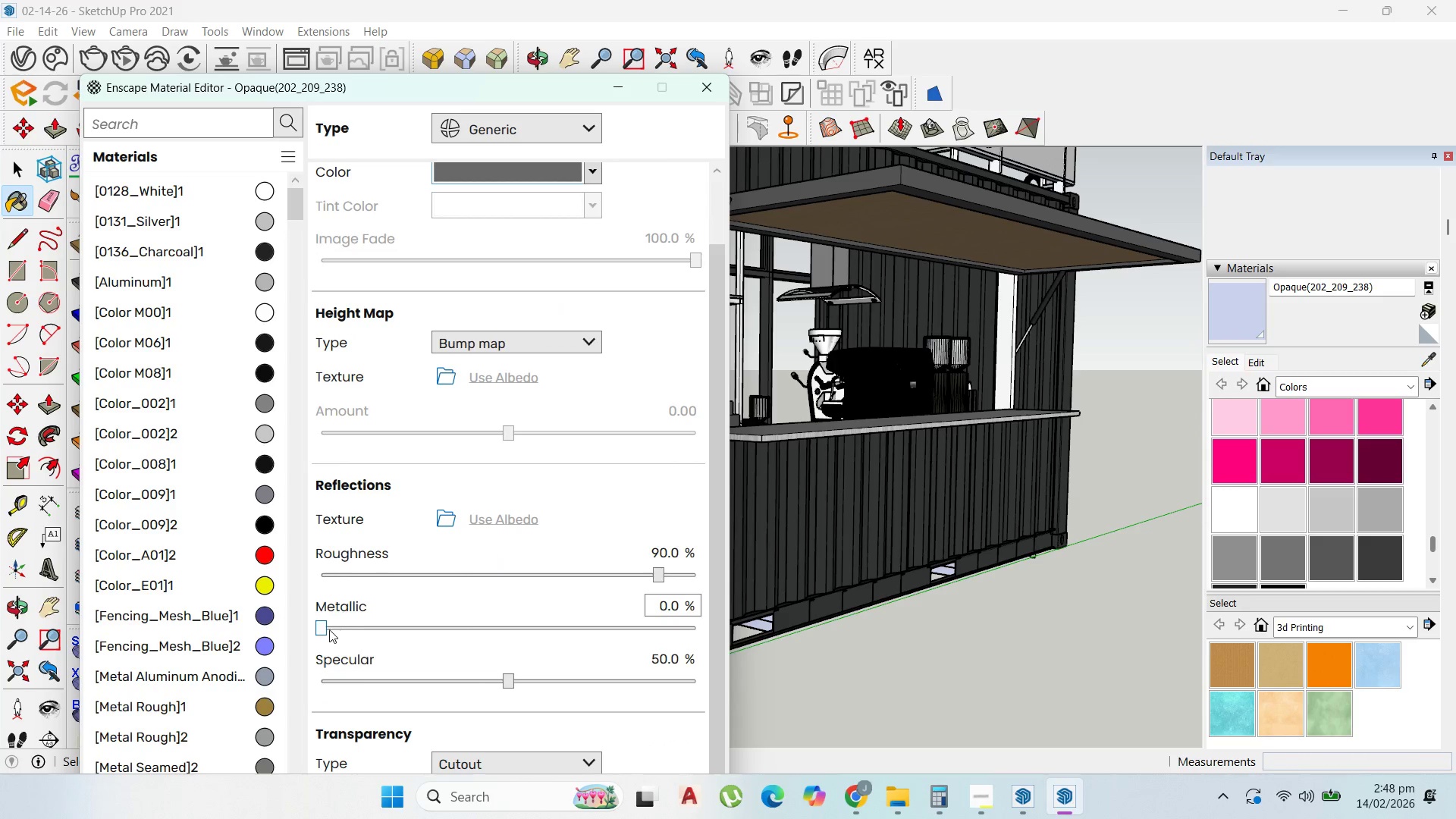 
left_click_drag(start_coordinate=[329, 629], to_coordinate=[685, 629])
 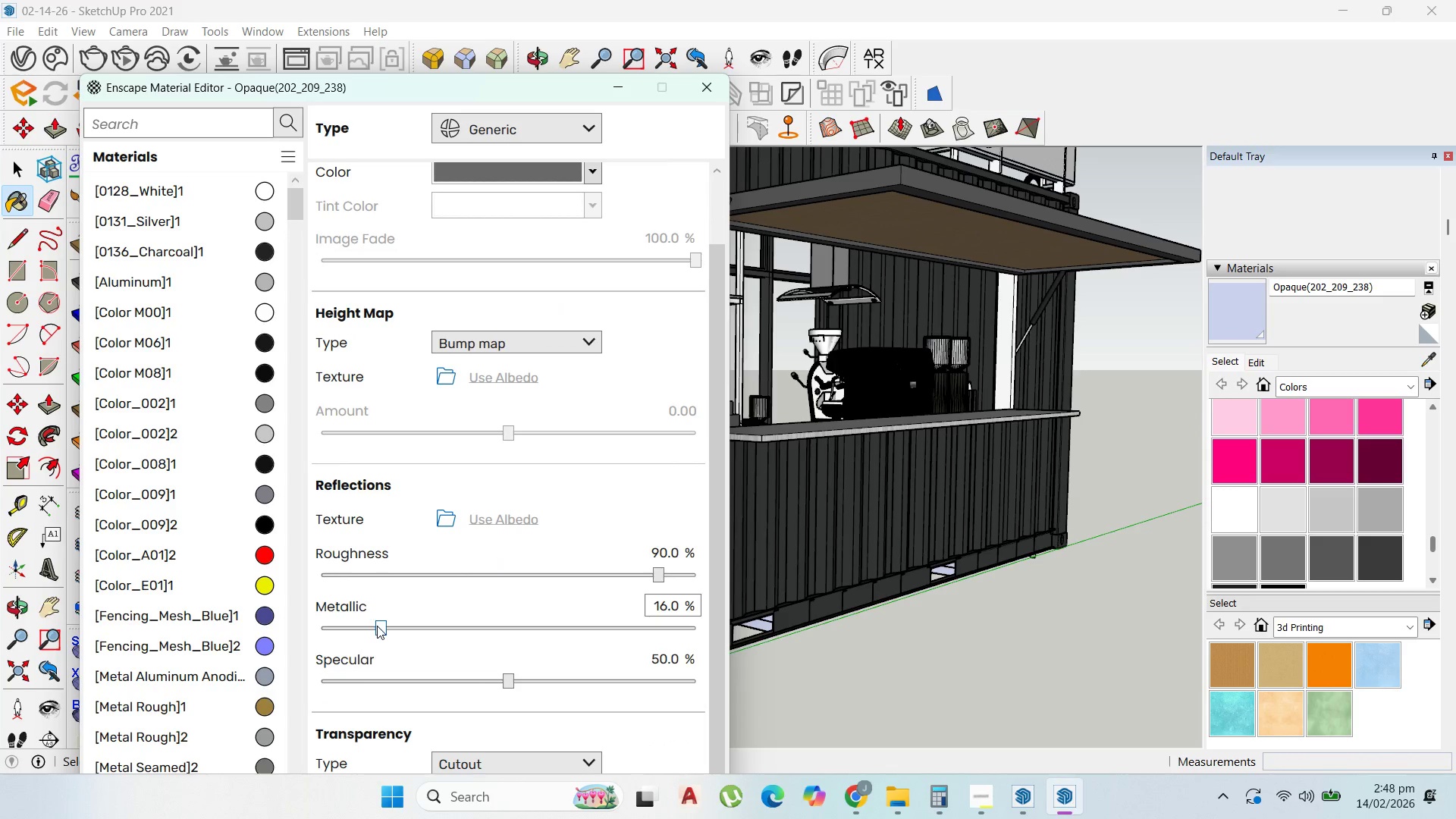 
left_click_drag(start_coordinate=[377, 626], to_coordinate=[705, 639])
 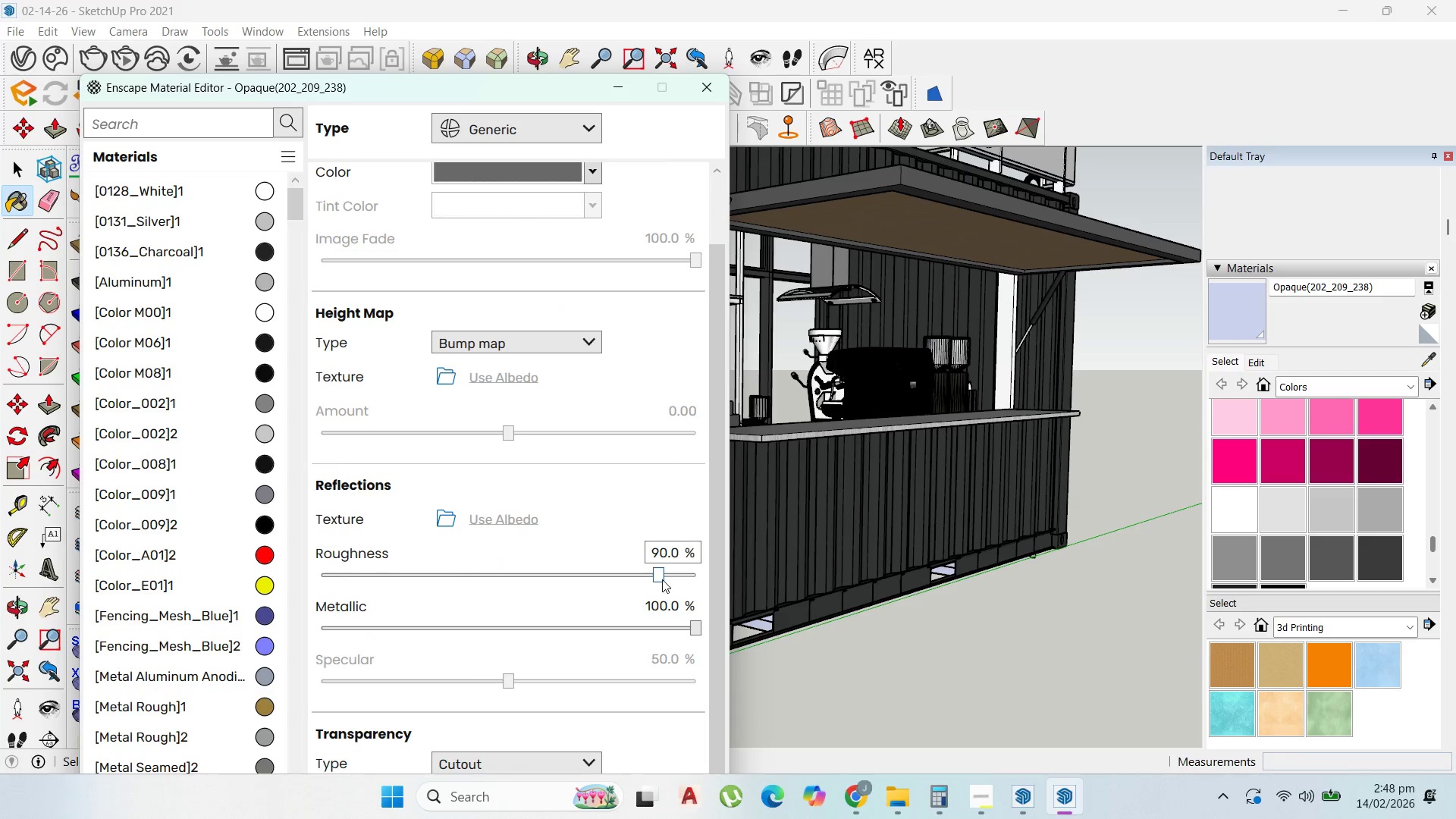 
left_click_drag(start_coordinate=[657, 576], to_coordinate=[531, 557])
 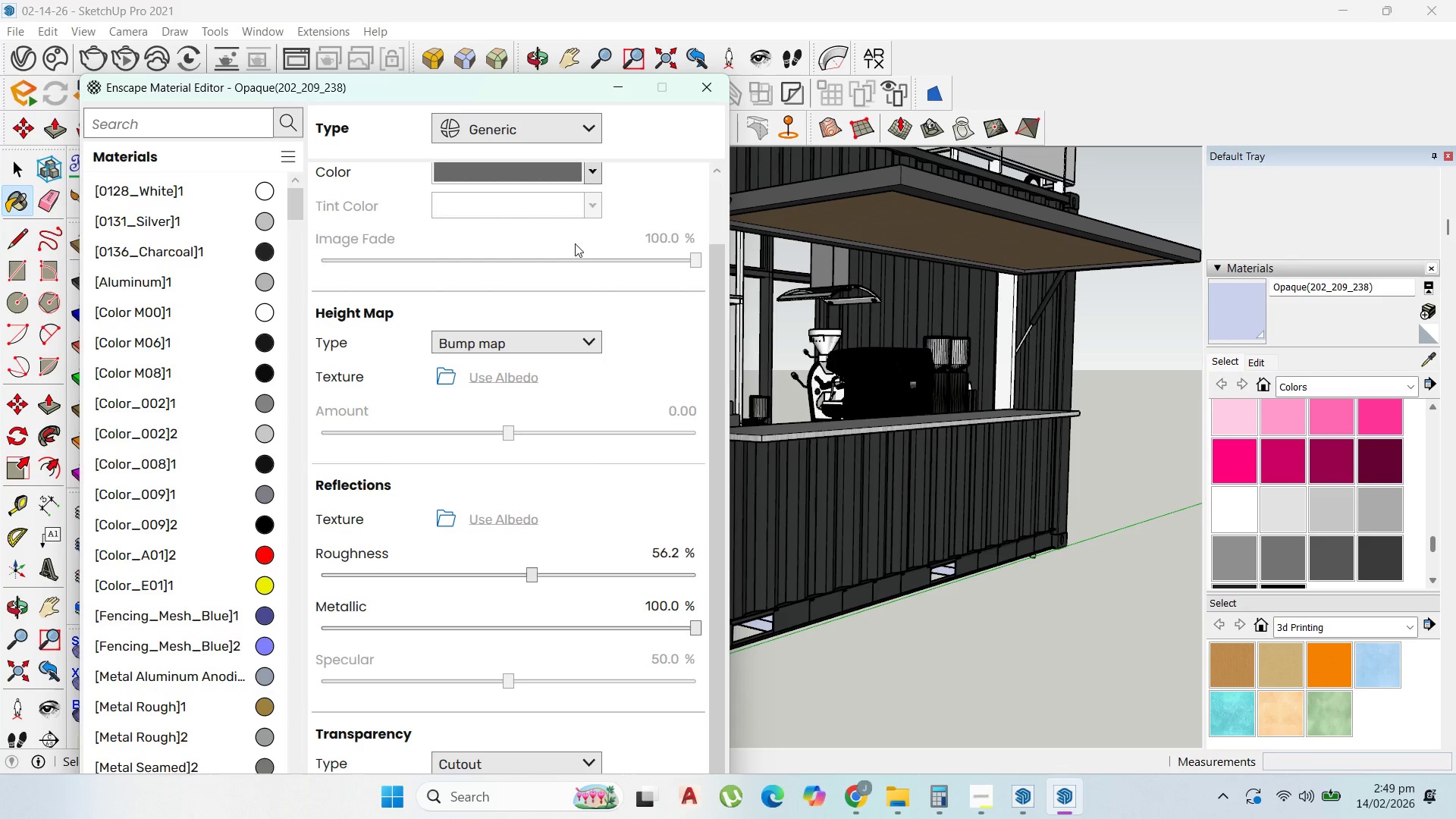 
scroll: coordinate [515, 269], scroll_direction: up, amount: 2.0
 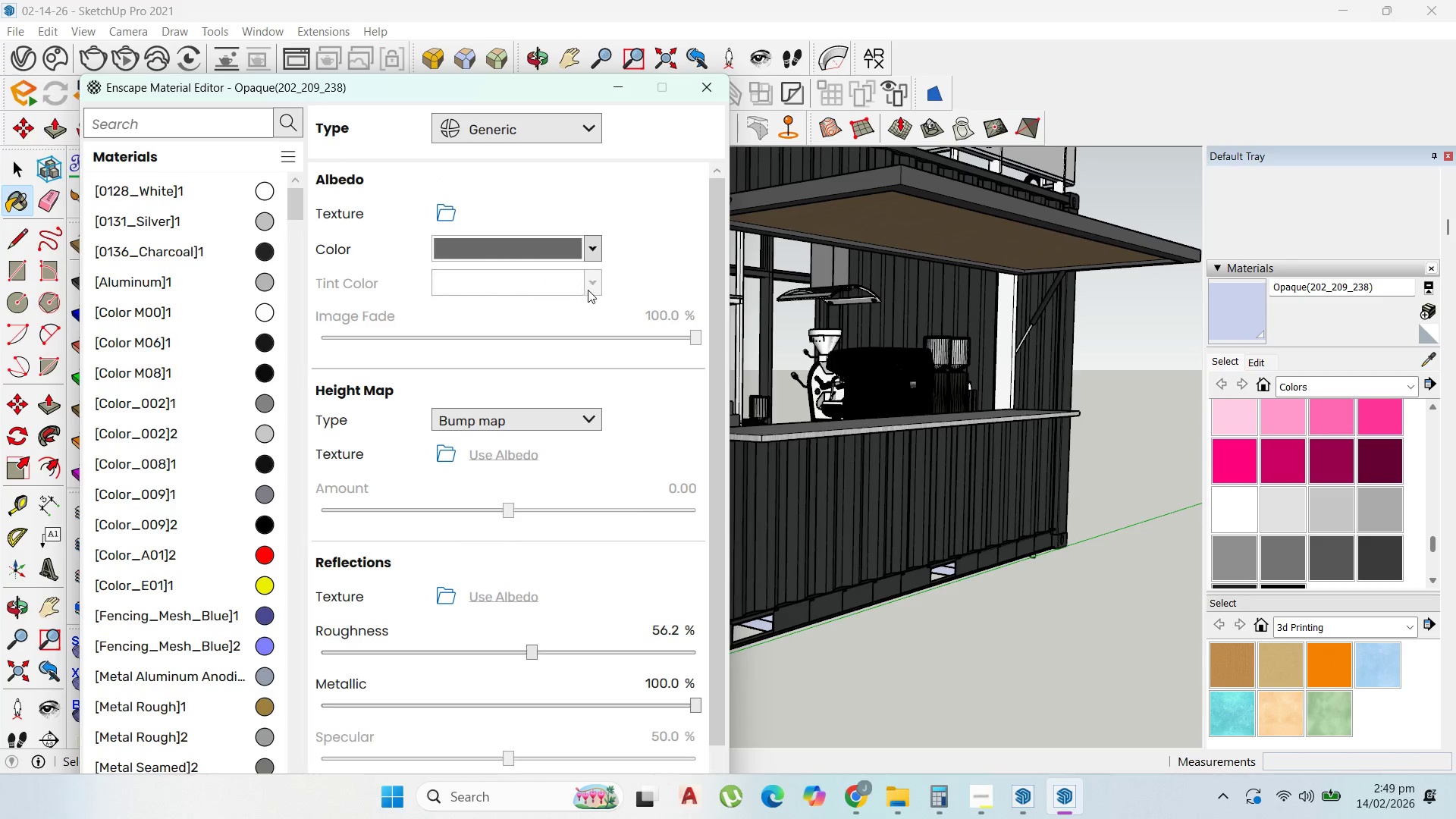 
left_click([588, 287])
 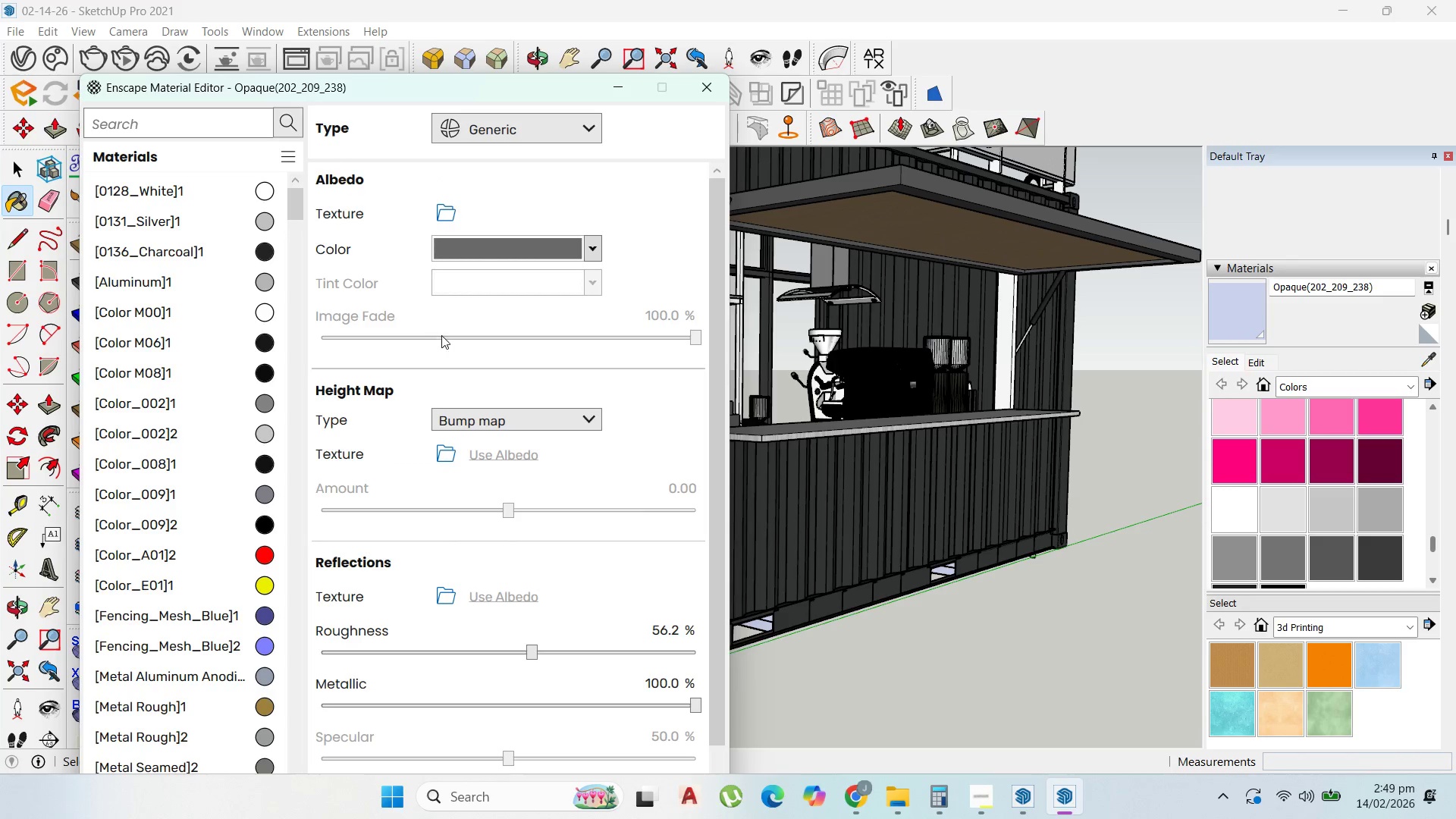 
left_click([444, 338])
 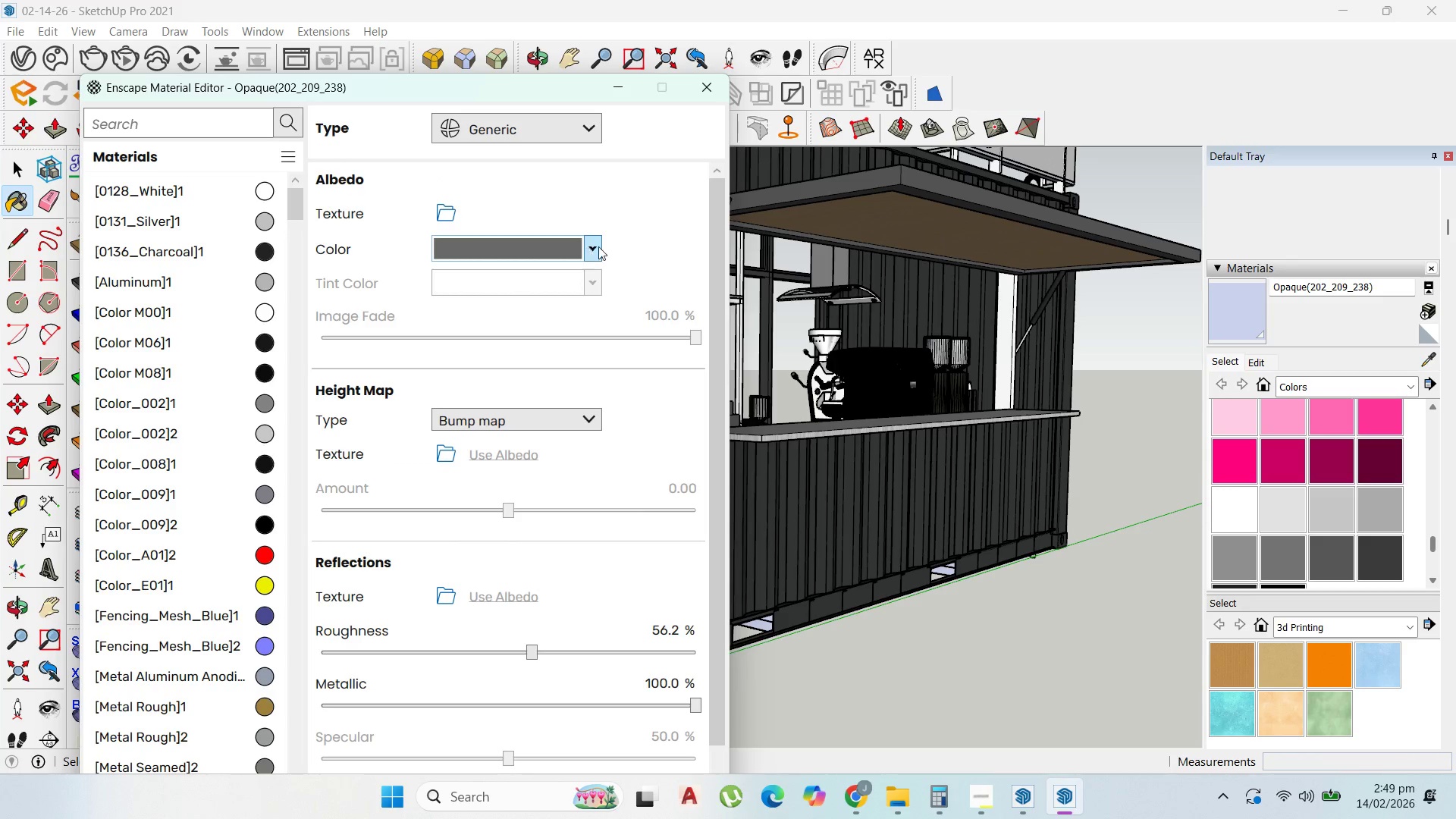 
left_click([601, 246])
 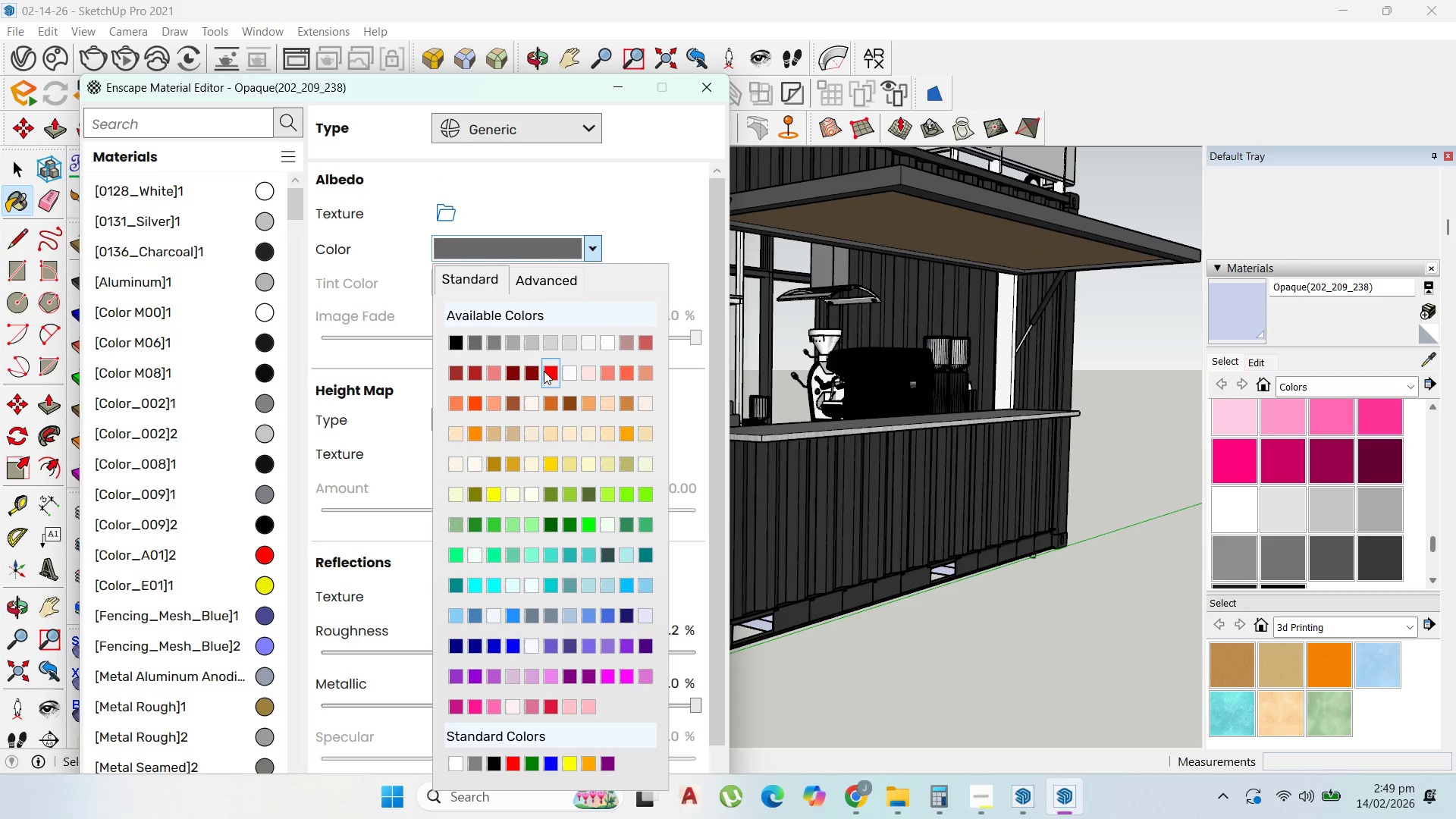 
left_click([452, 348])
 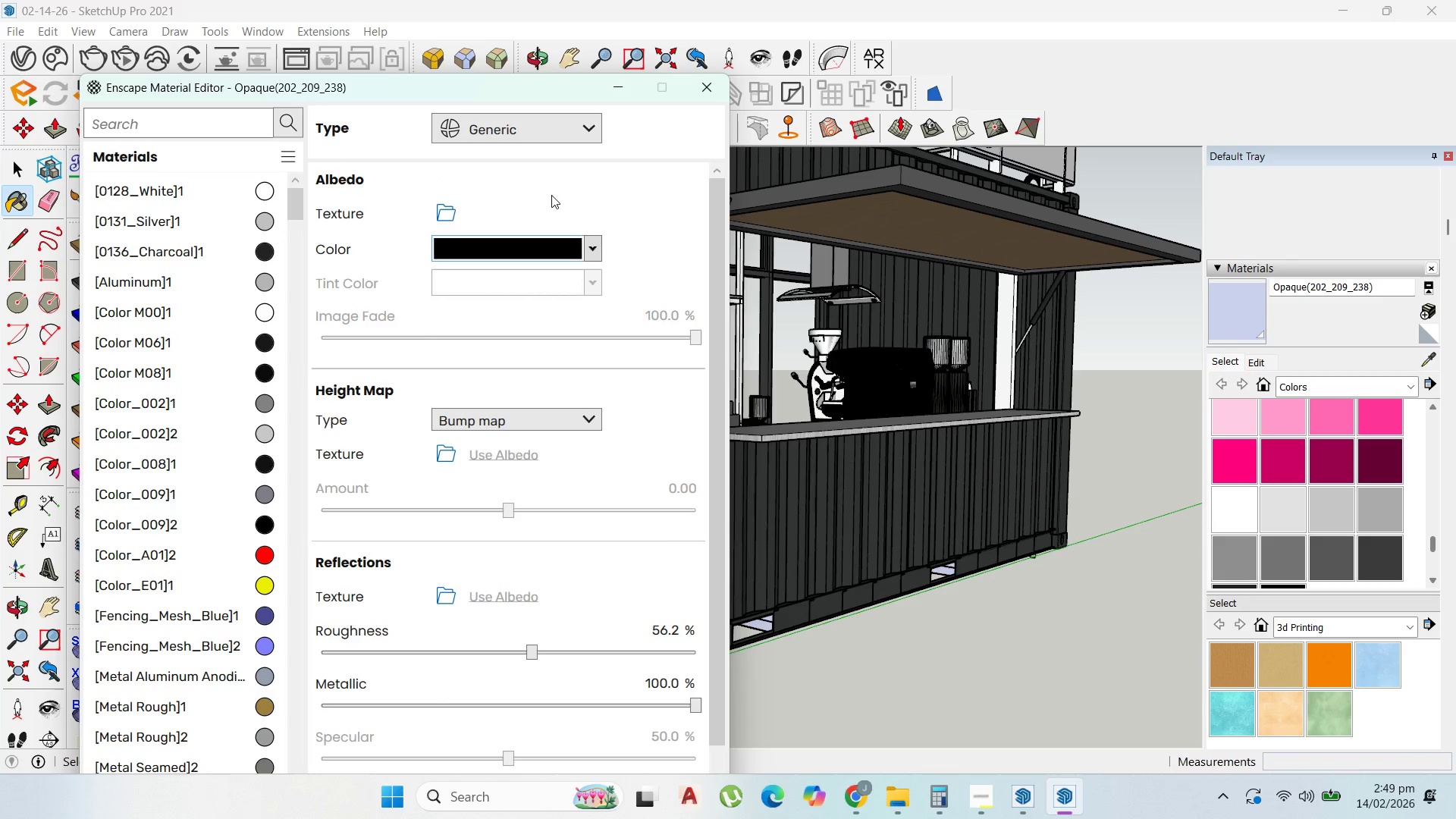 
scroll: coordinate [551, 193], scroll_direction: up, amount: 3.0
 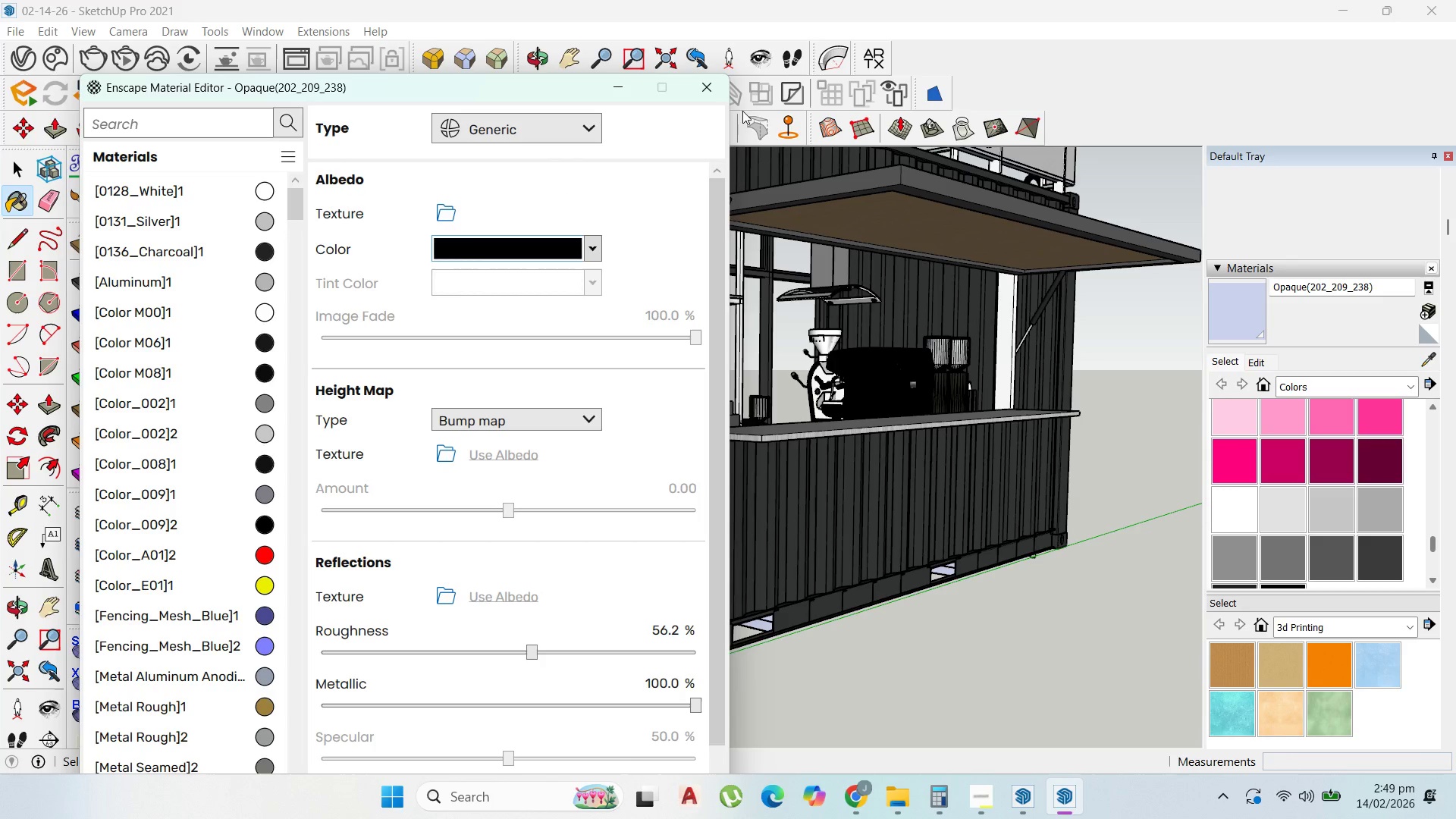 
scroll: coordinate [200, 360], scroll_direction: down, amount: 28.0
 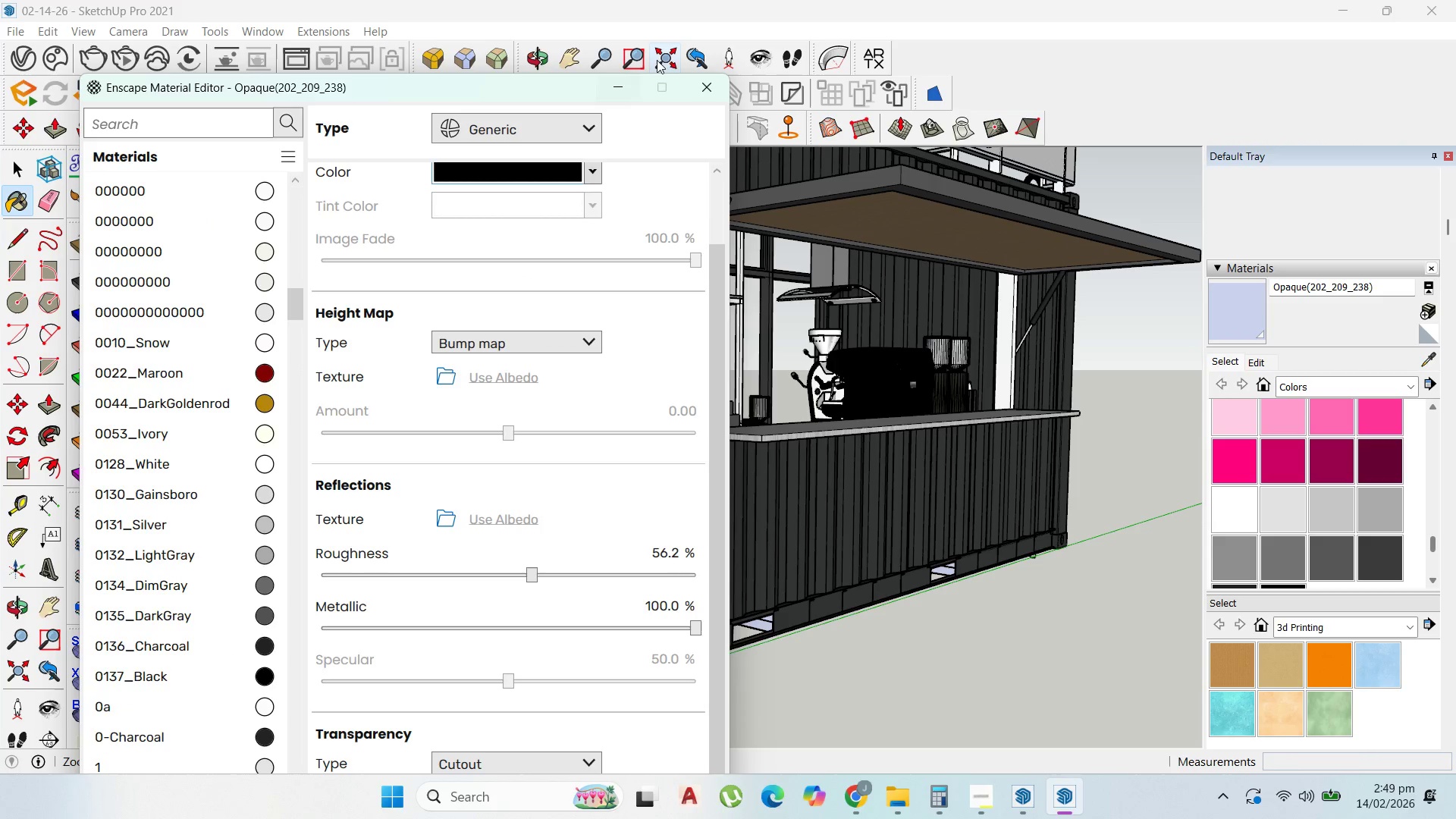 
mouse_move([696, 83])
 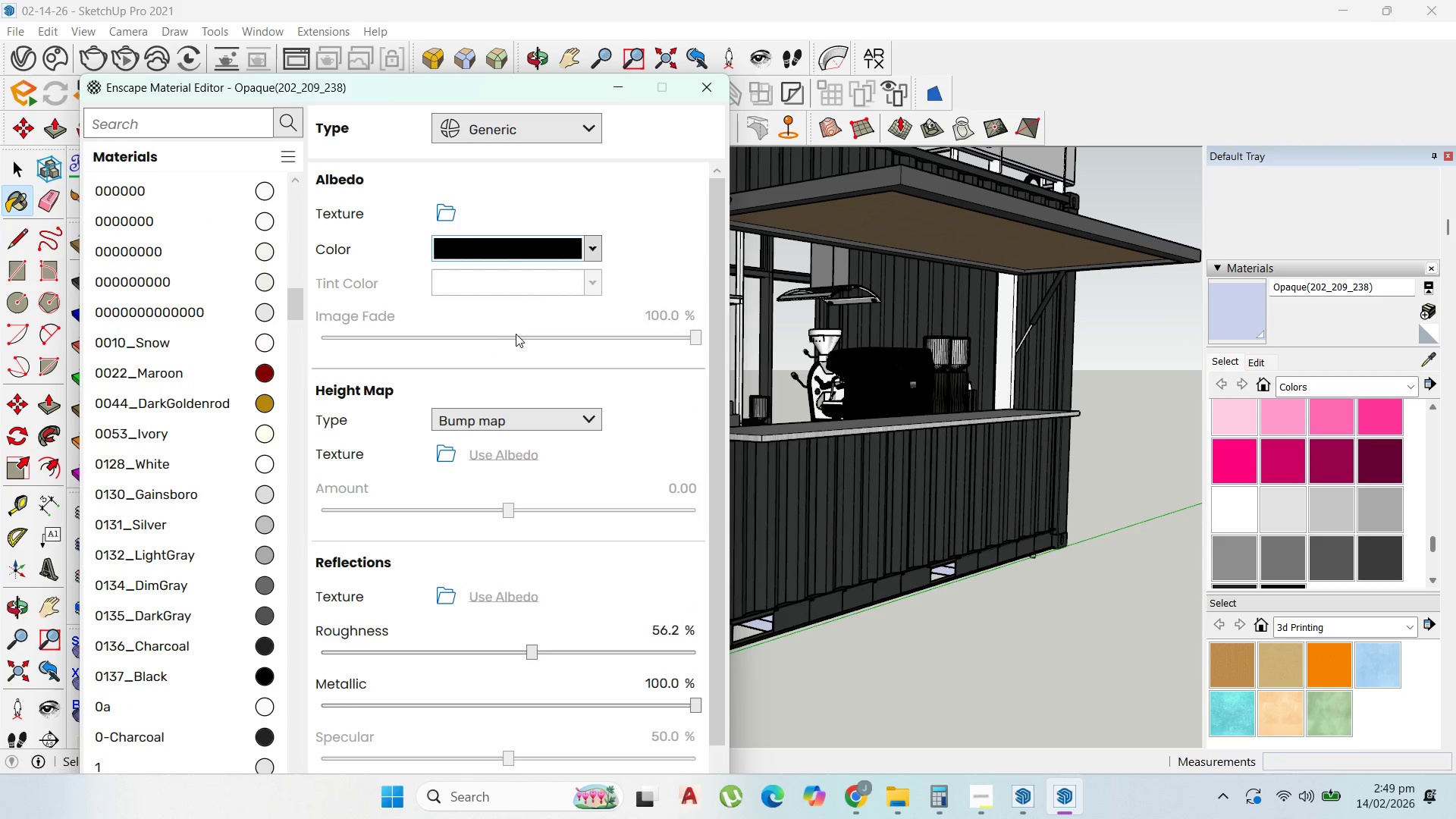 
scroll: coordinate [519, 334], scroll_direction: up, amount: 10.0
 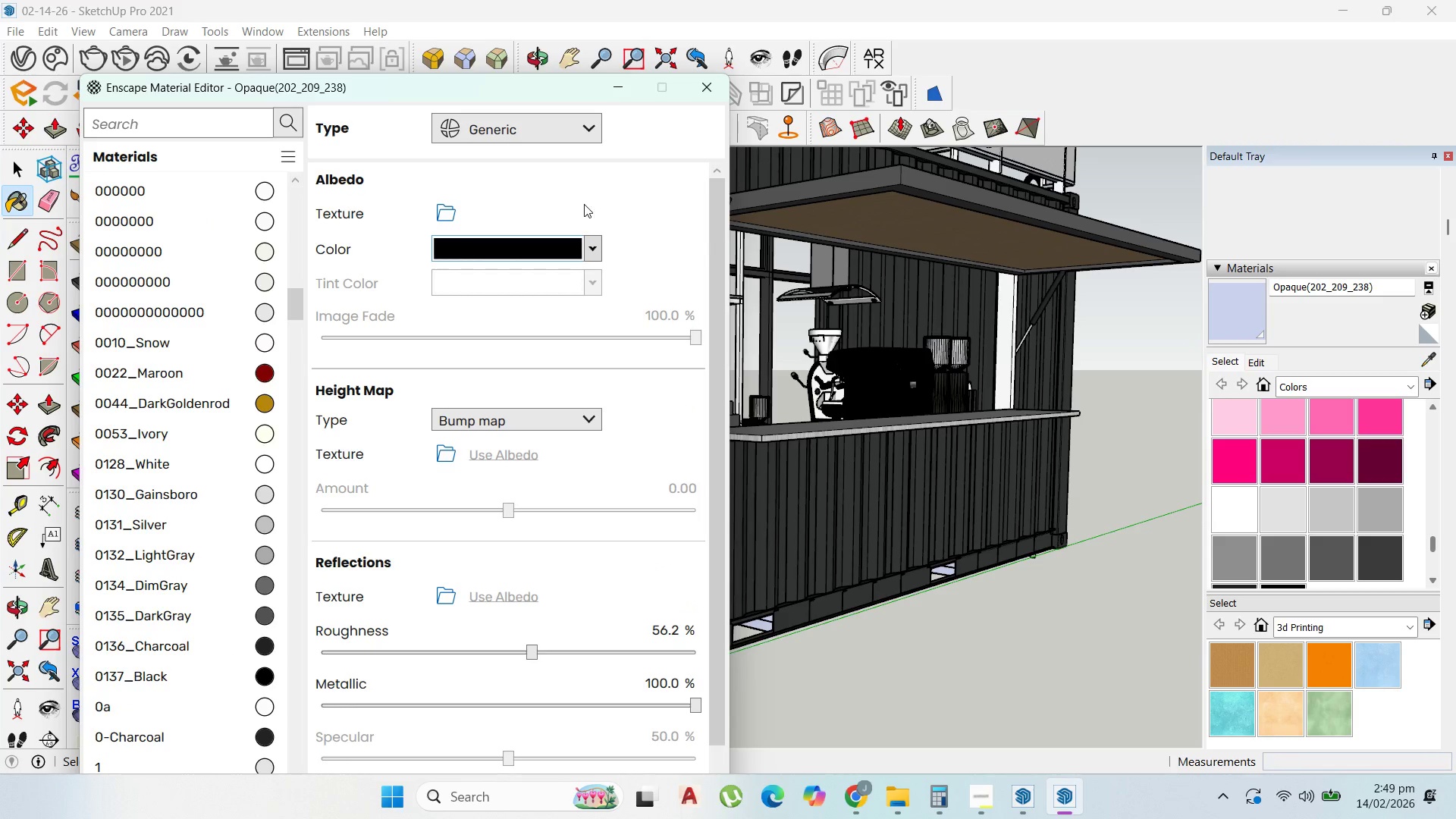 
left_click([535, 249])
 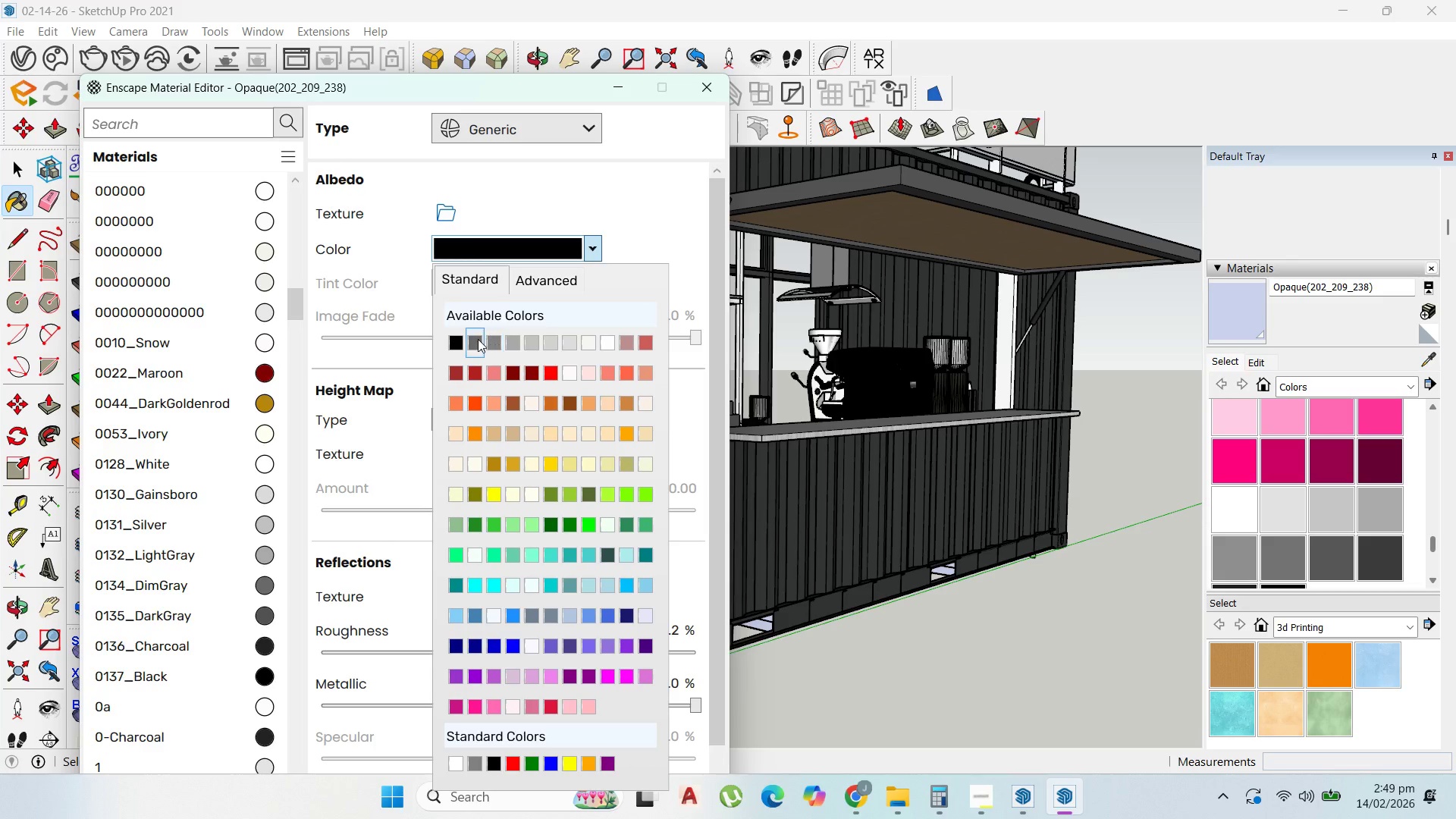 
left_click([462, 338])
 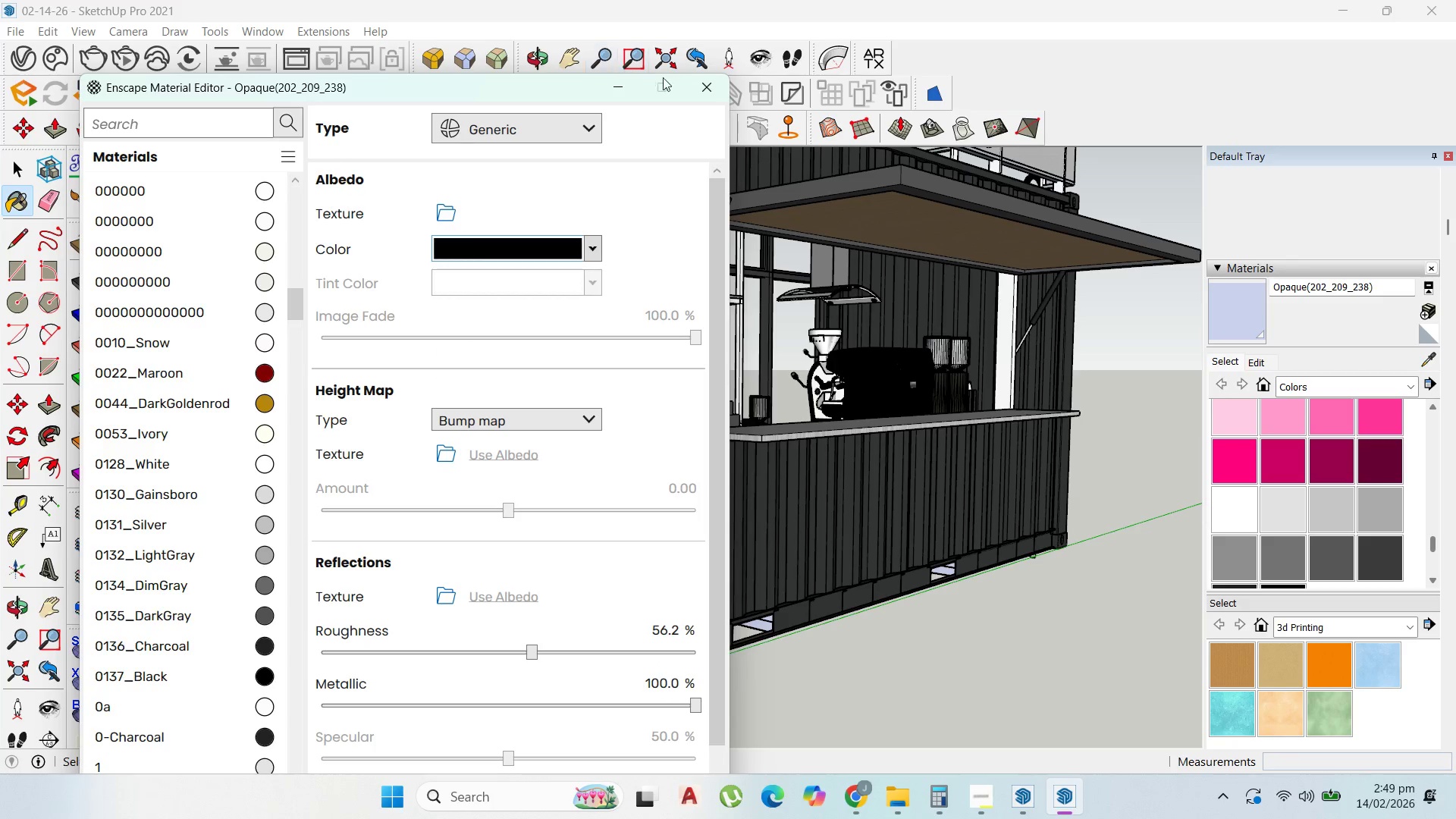 
left_click([699, 83])
 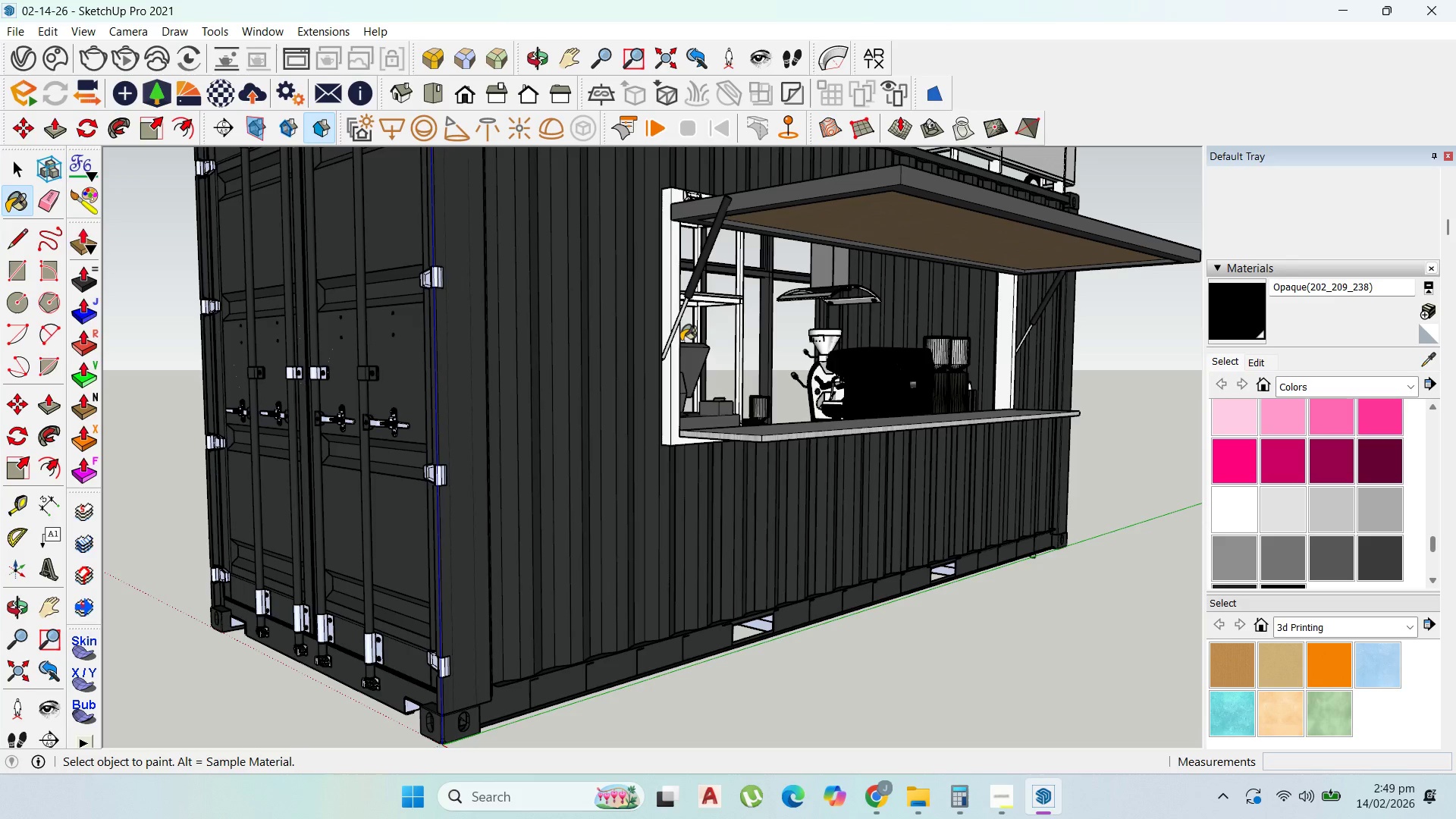 
scroll: coordinate [258, 480], scroll_direction: down, amount: 8.0
 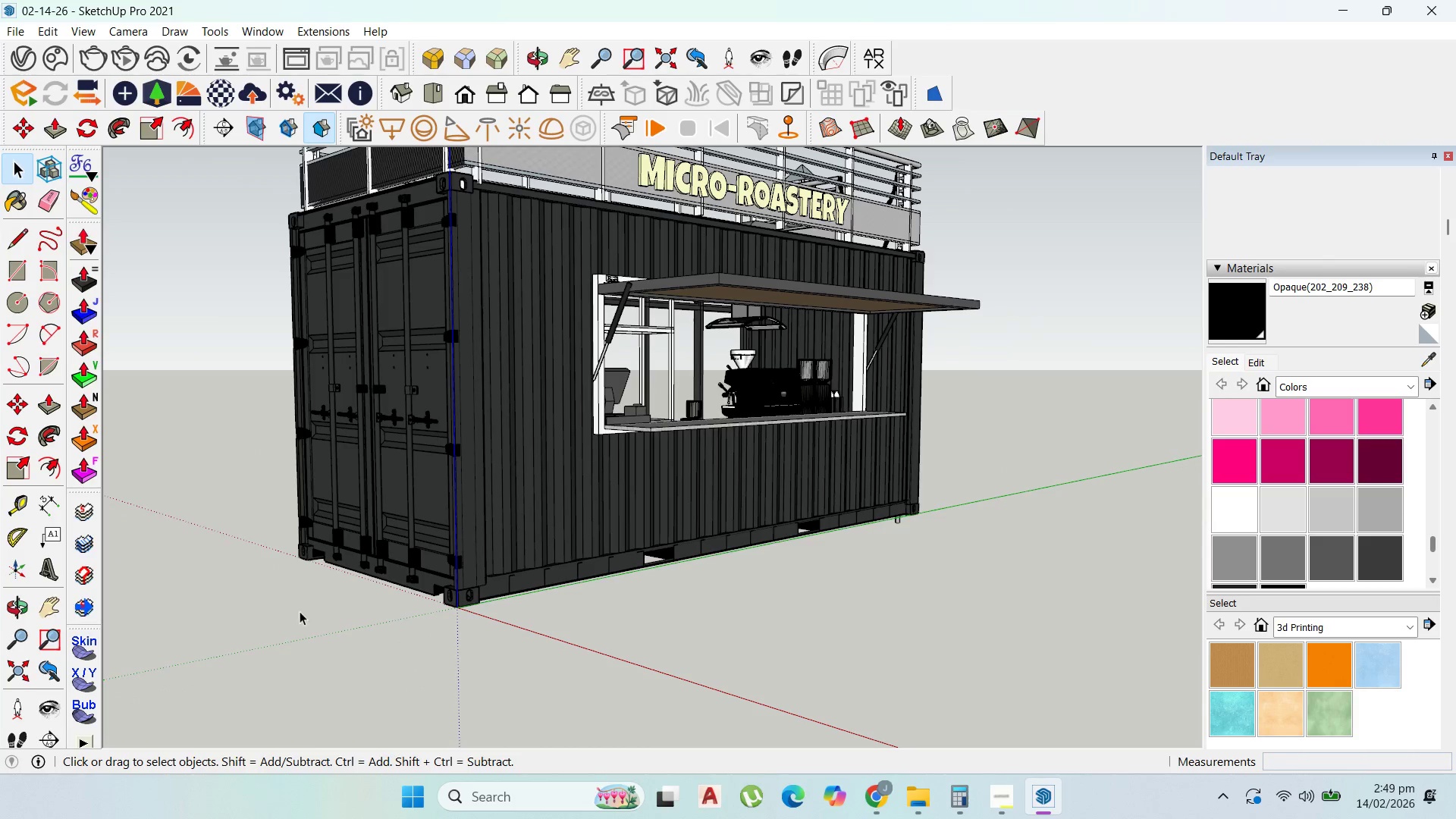 
left_click([361, 720])
 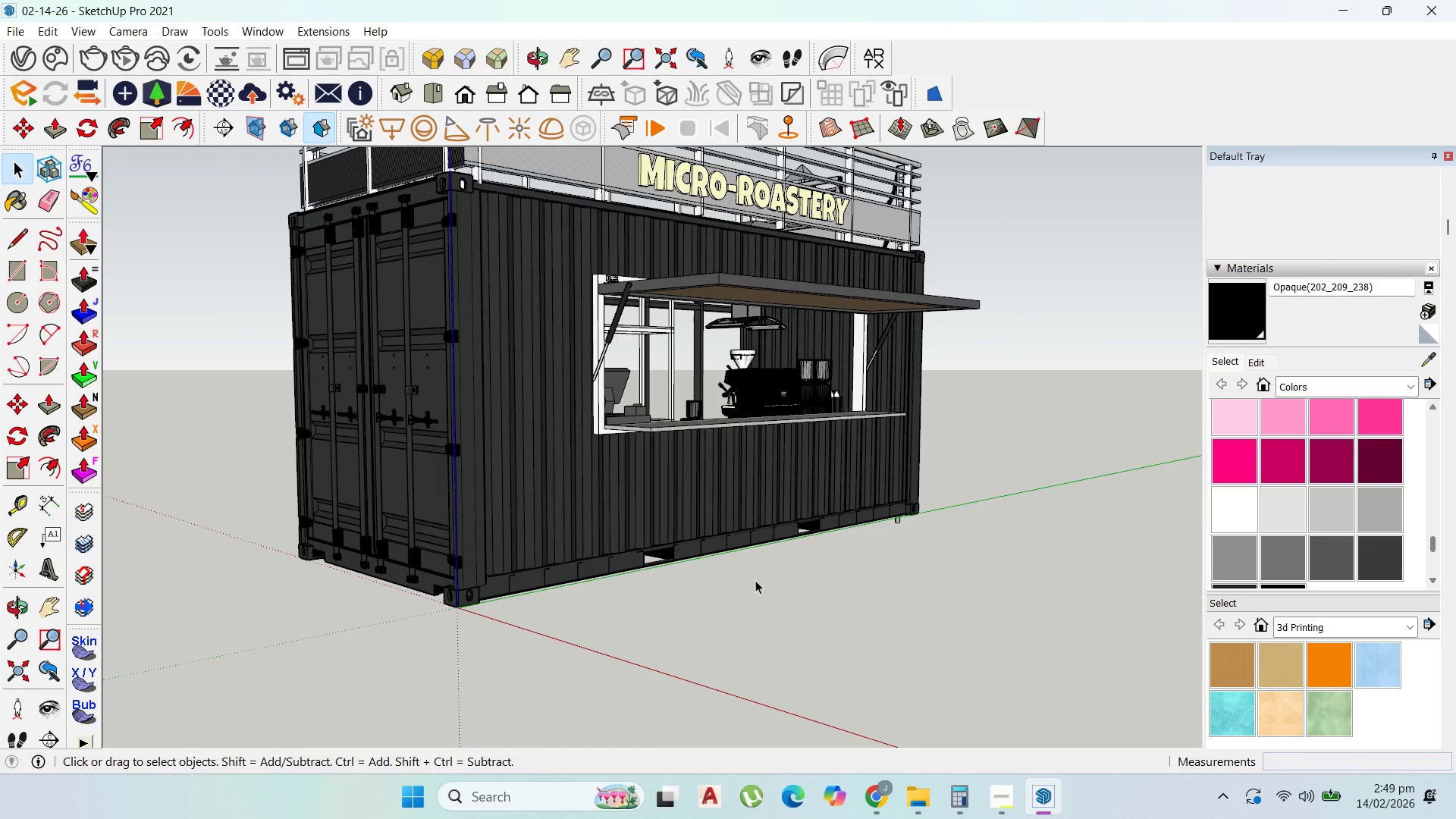 
scroll: coordinate [785, 575], scroll_direction: up, amount: 2.0
 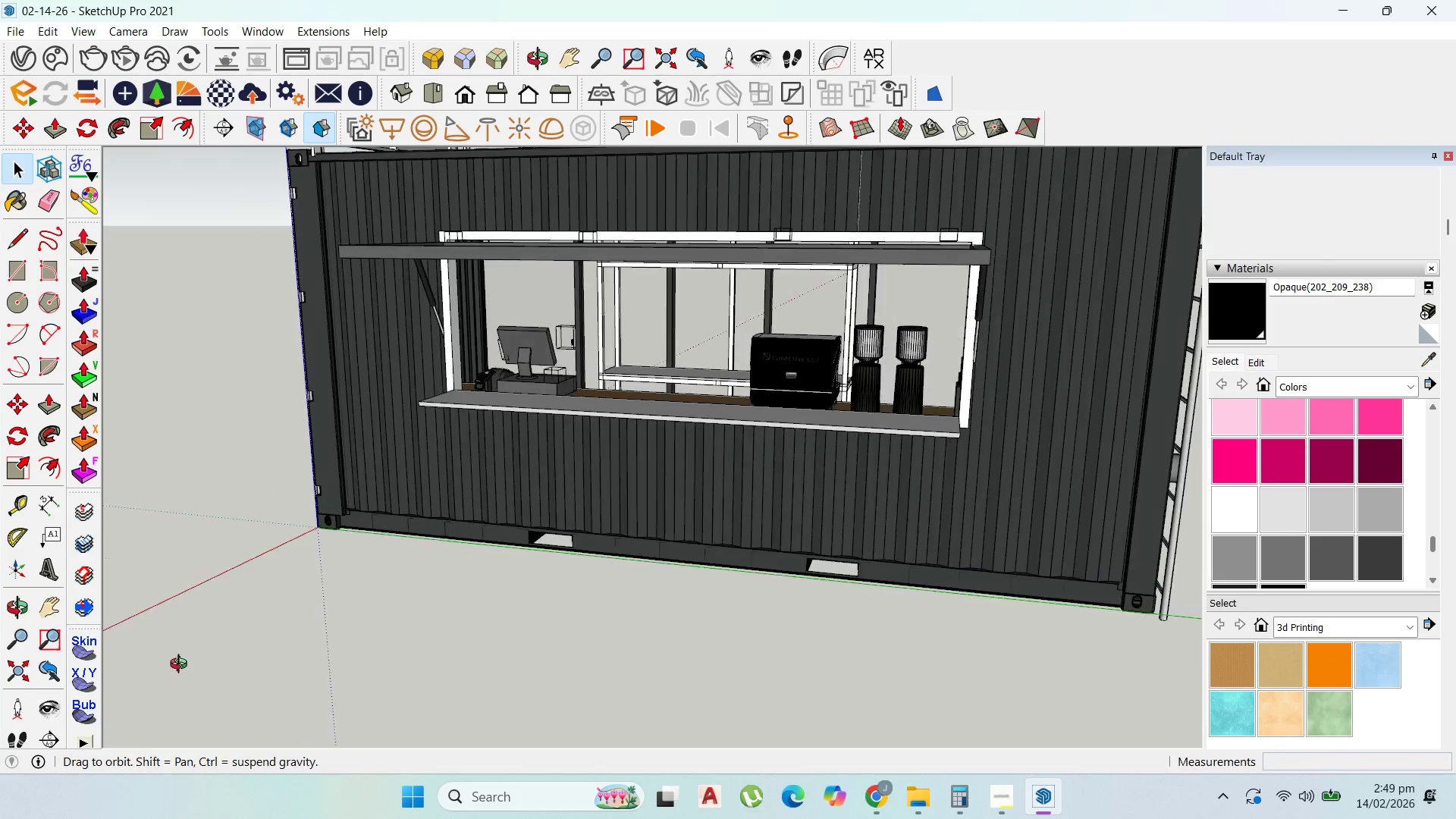 
scroll: coordinate [381, 651], scroll_direction: down, amount: 4.0
 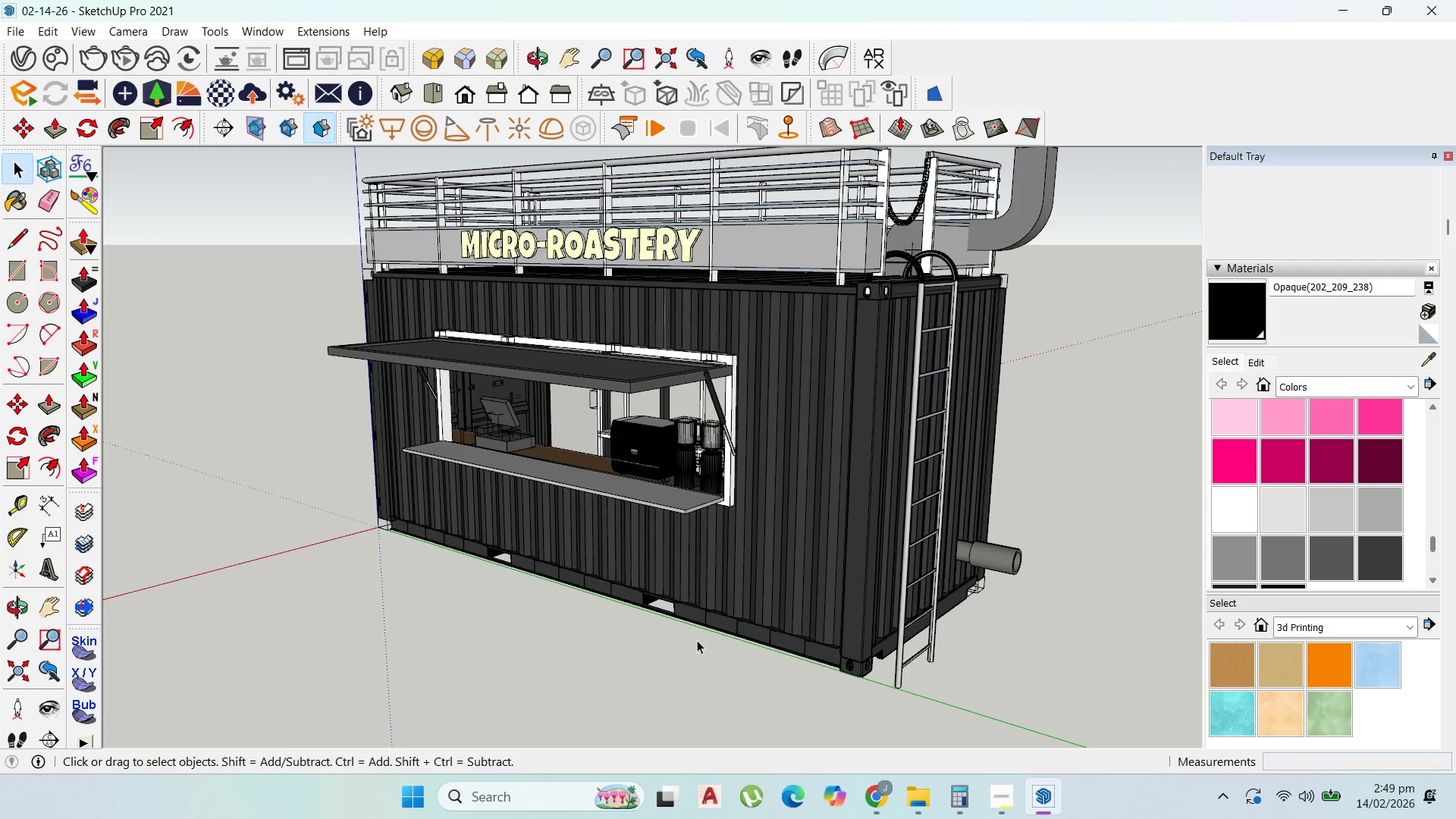 
scroll: coordinate [717, 635], scroll_direction: up, amount: 2.0
 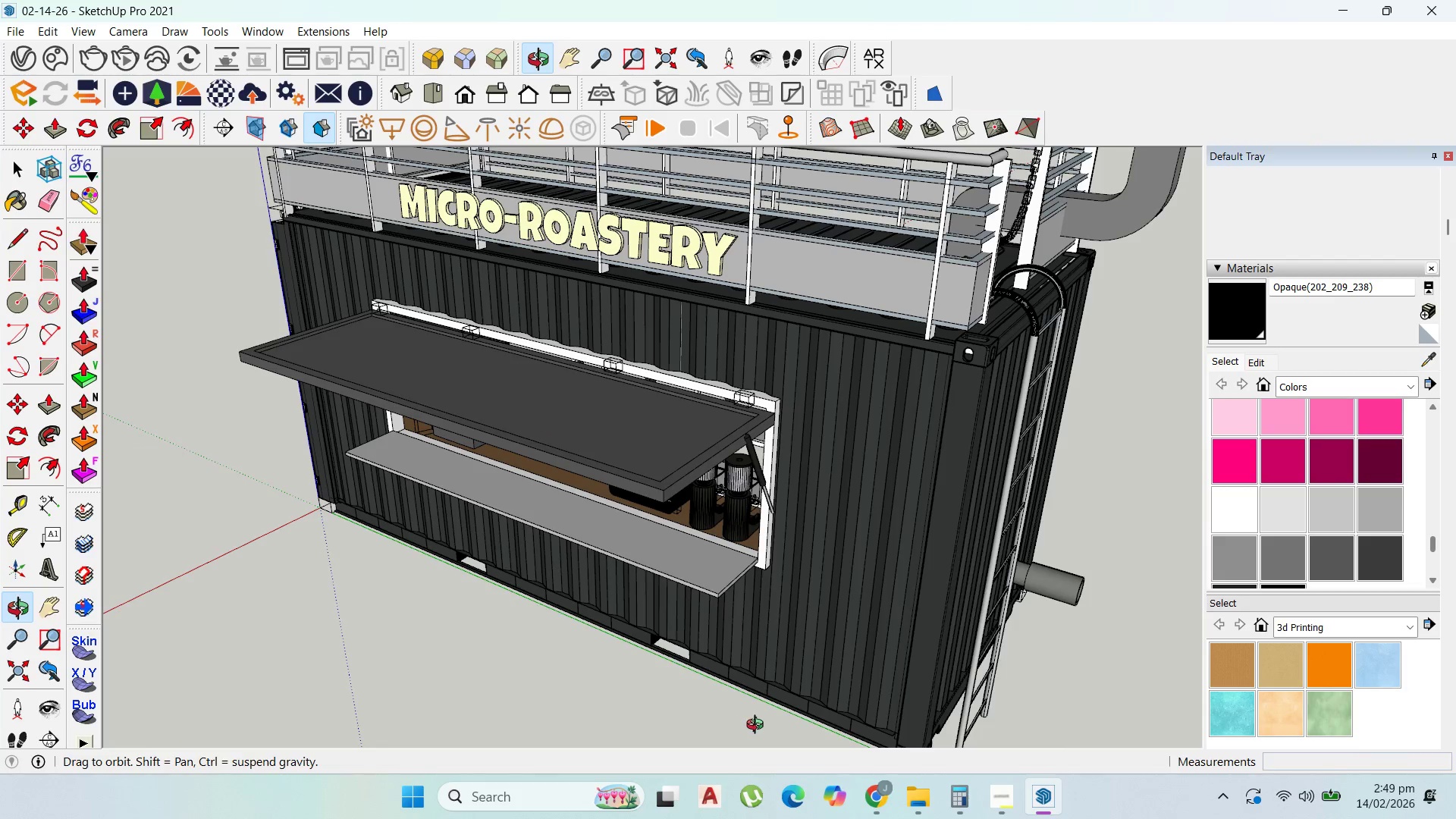 
scroll: coordinate [792, 722], scroll_direction: down, amount: 5.0
 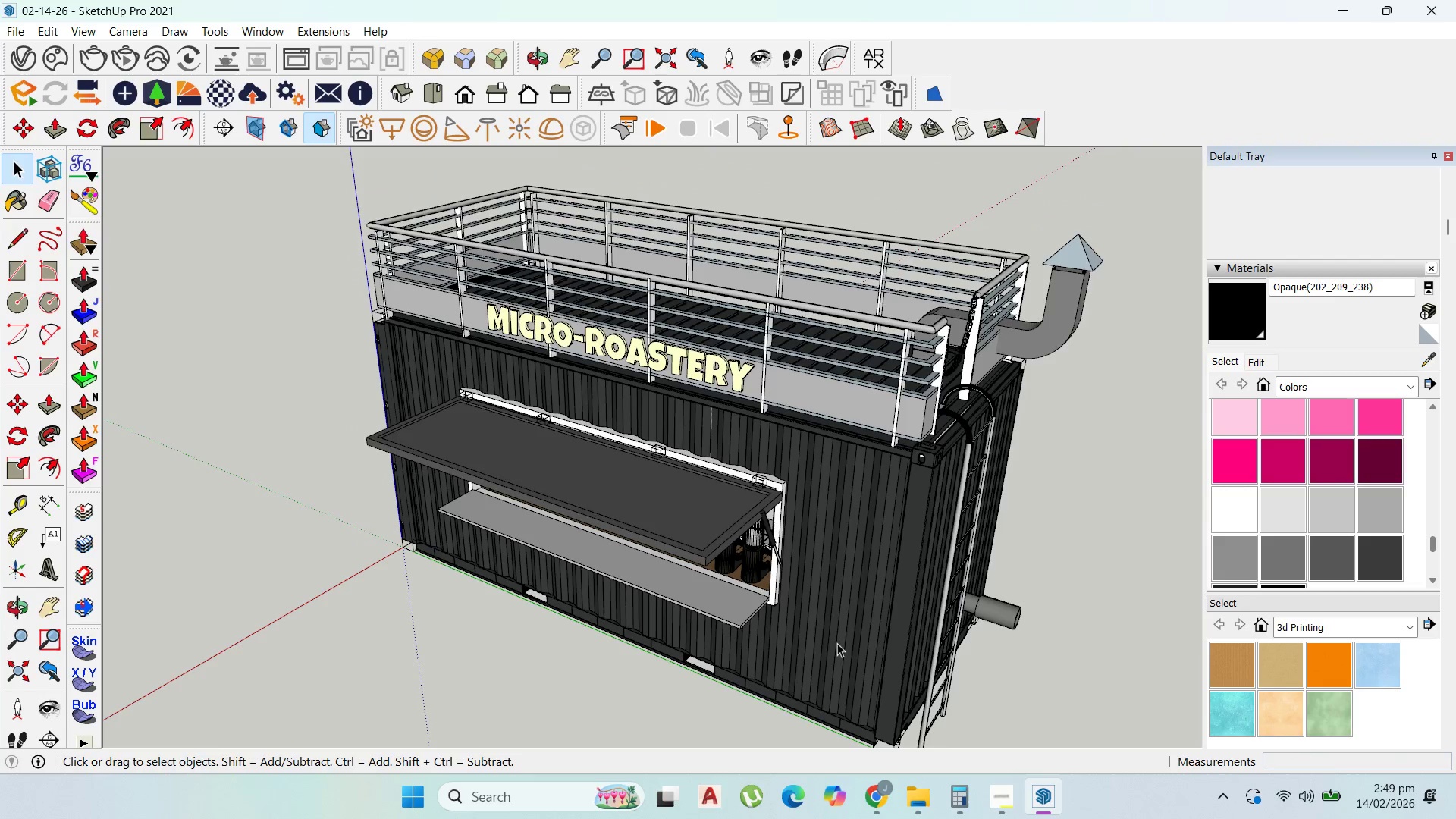 
scroll: coordinate [706, 309], scroll_direction: up, amount: 13.0
 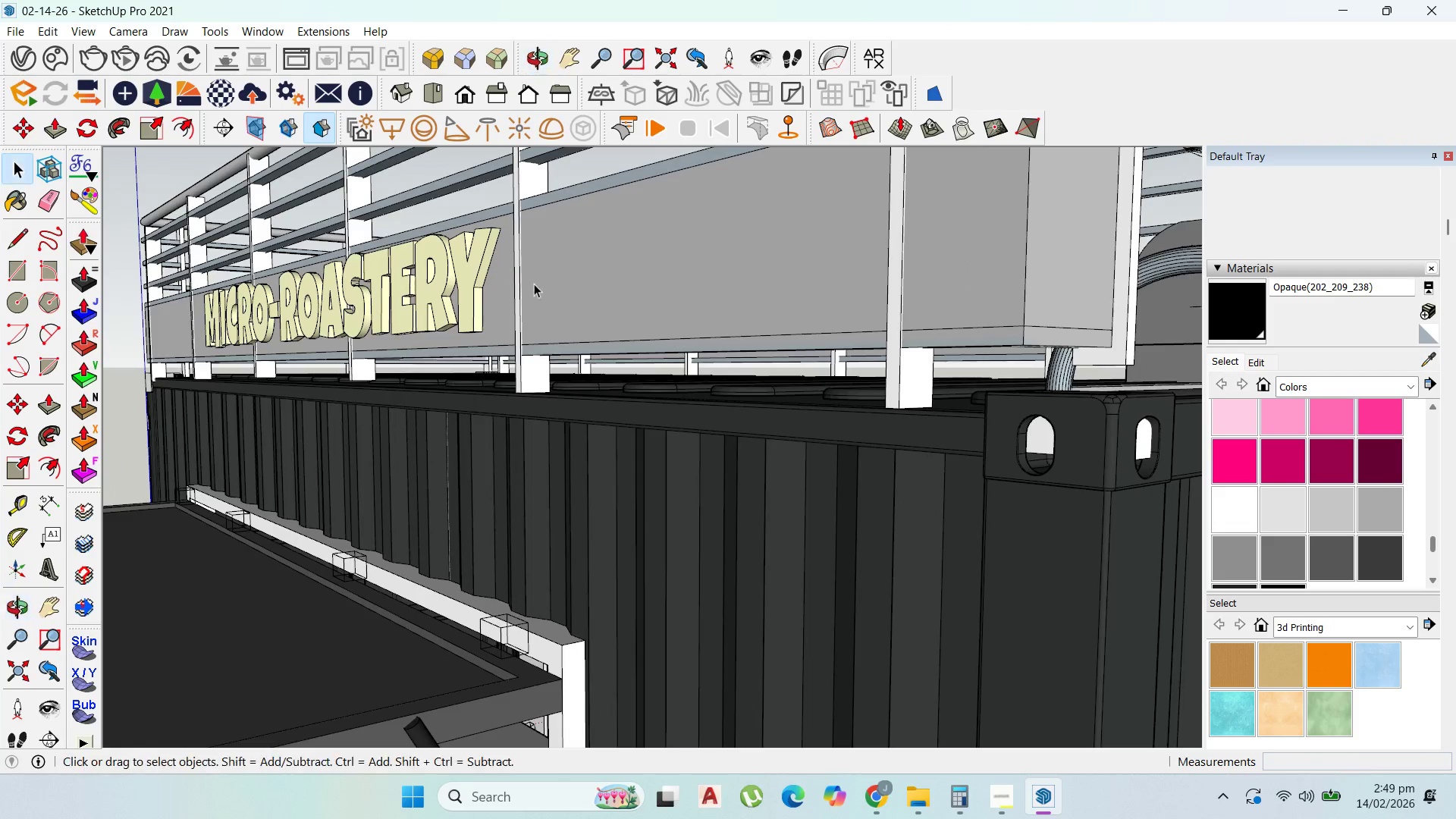 
scroll: coordinate [571, 293], scroll_direction: down, amount: 5.0
 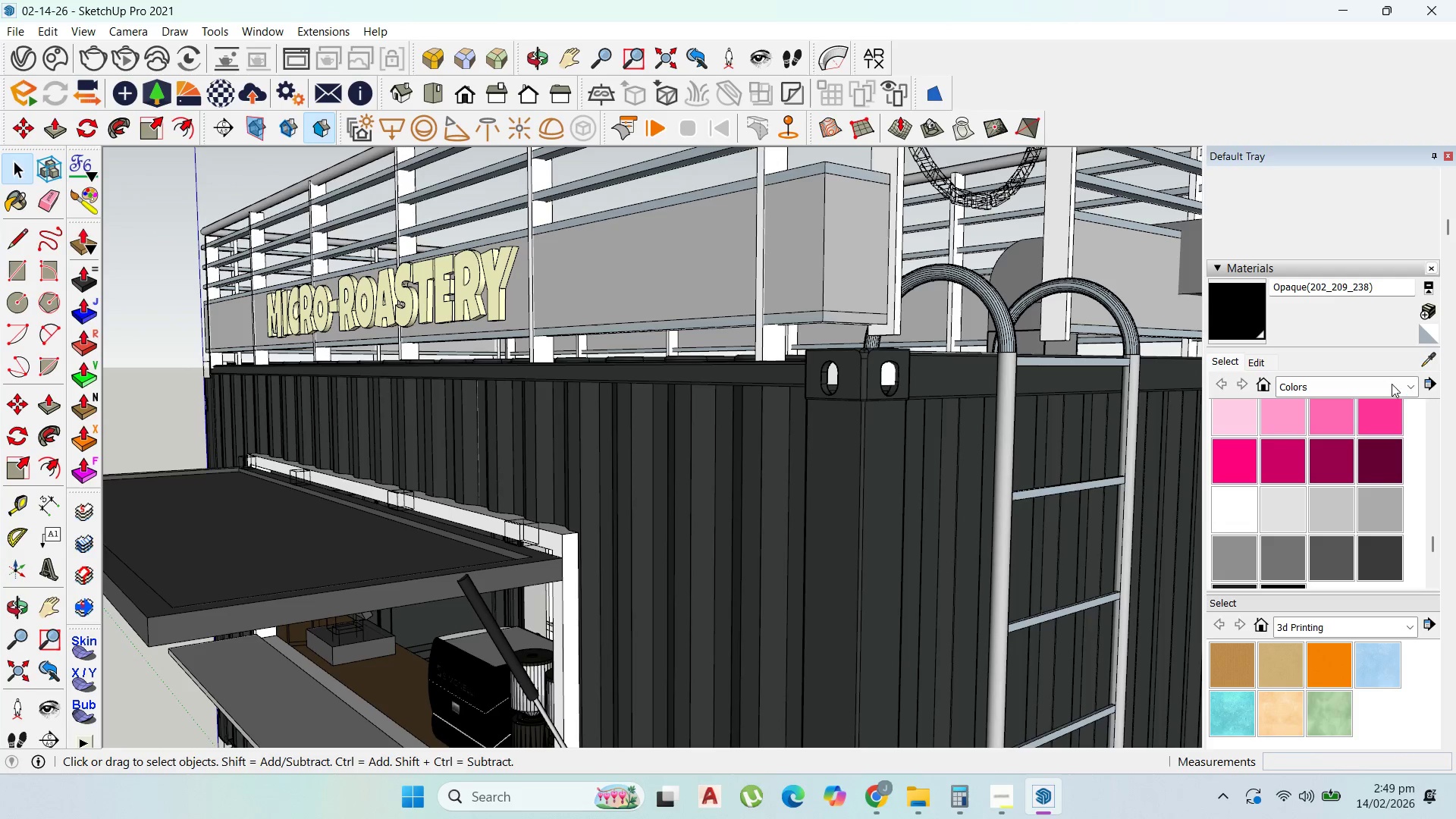 
left_click([1427, 359])
 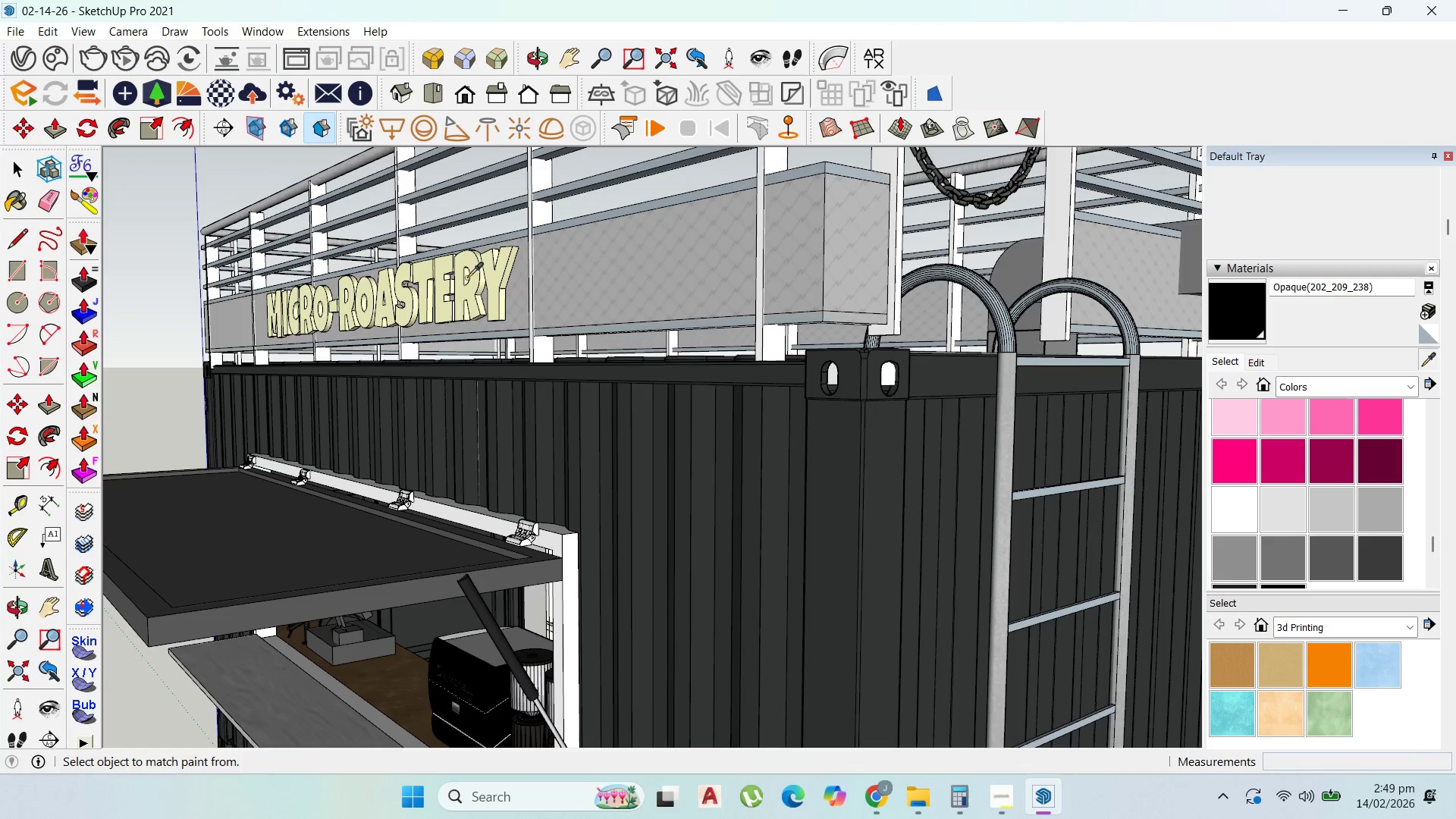 
left_click([472, 278])
 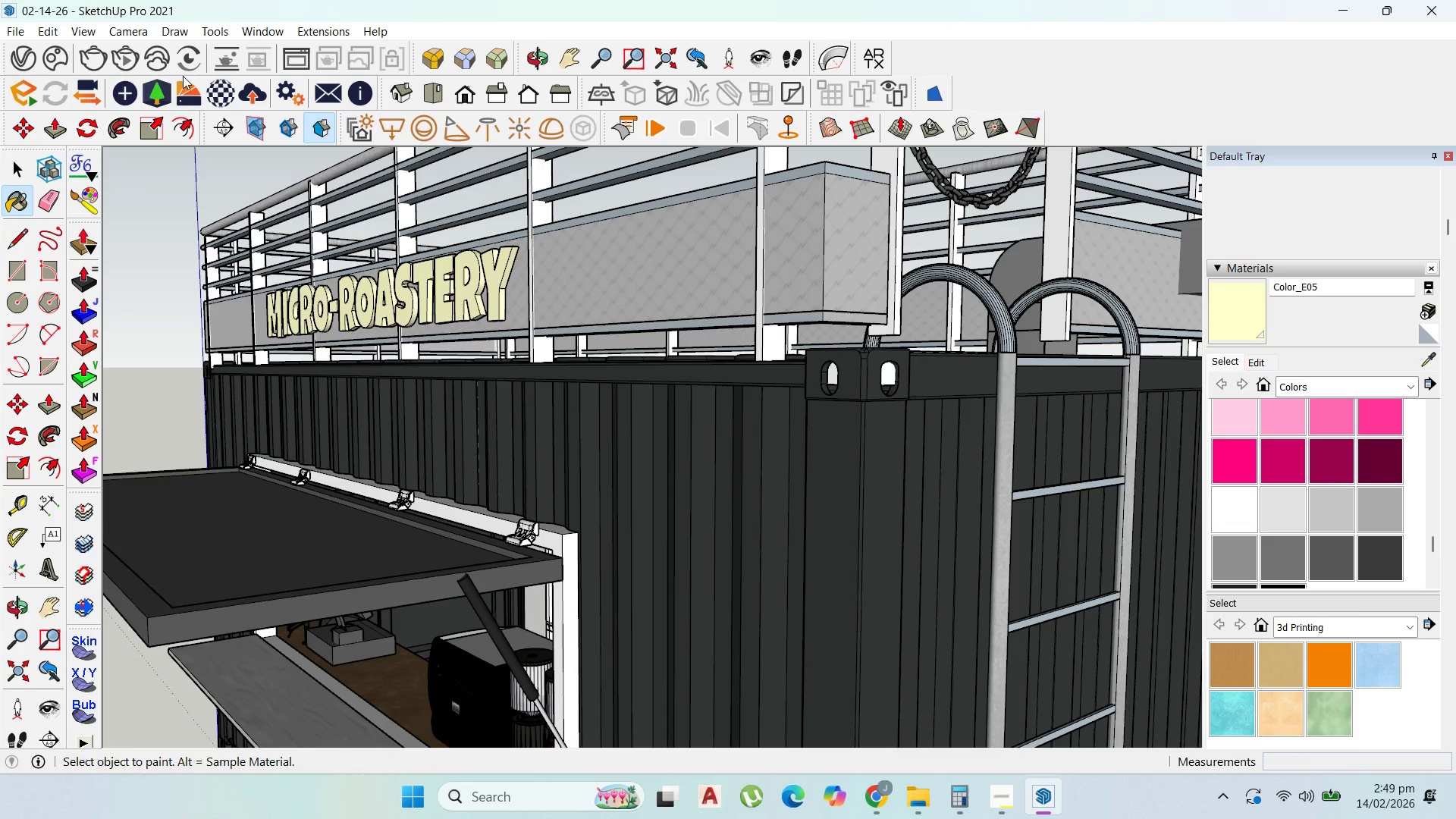 
left_click([219, 83])
 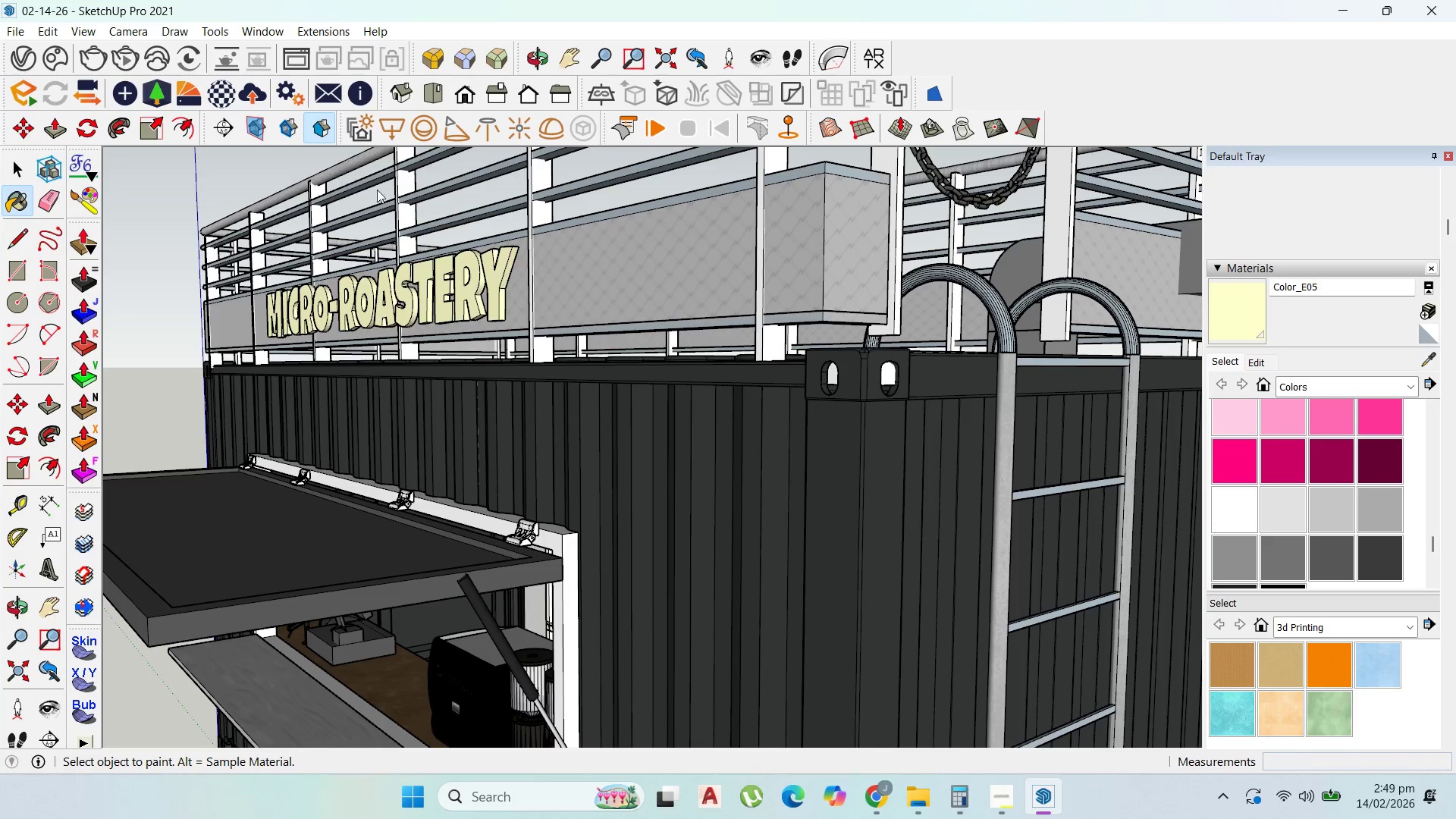 
mouse_move([392, 206])
 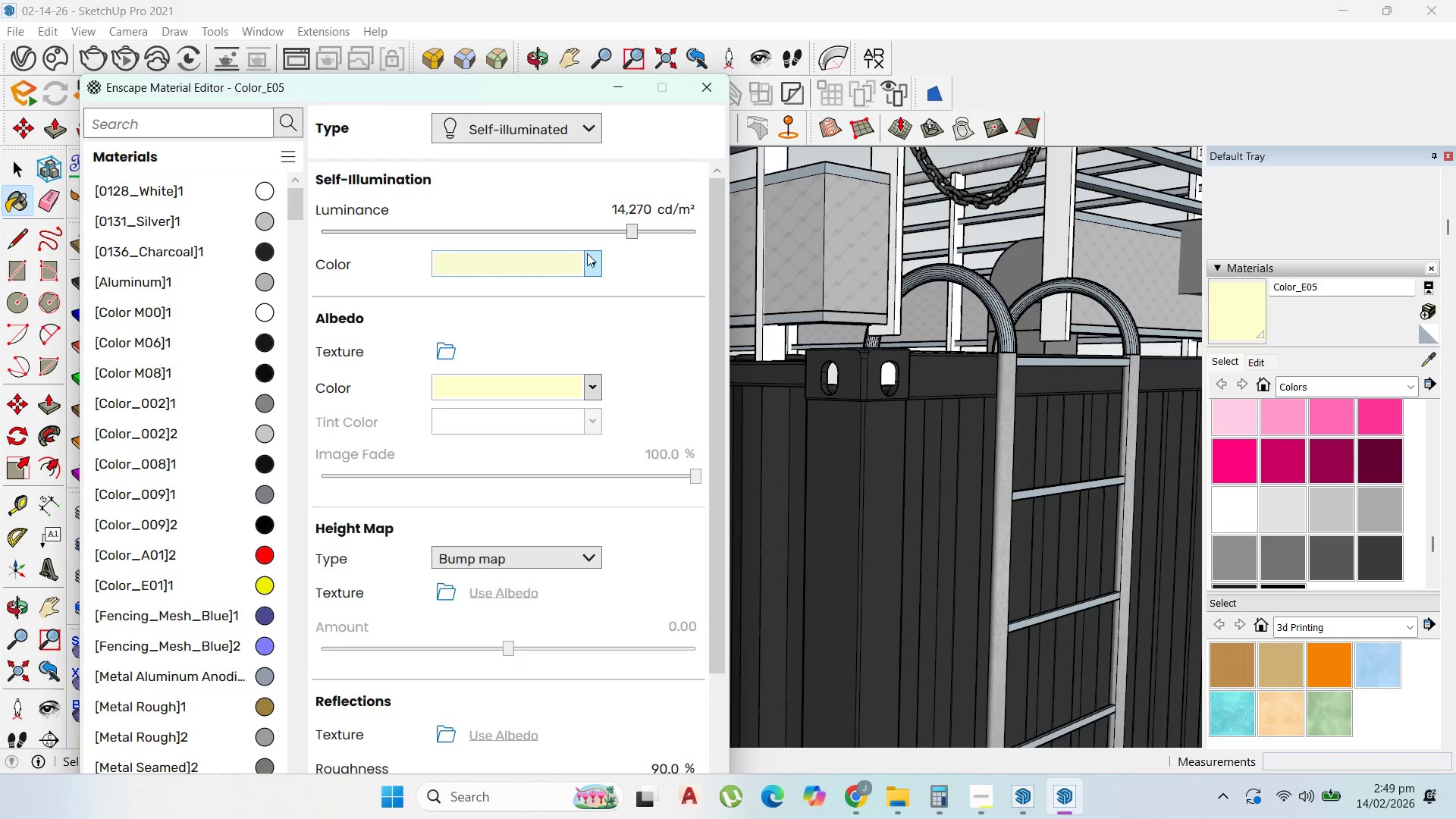 
left_click([585, 260])
 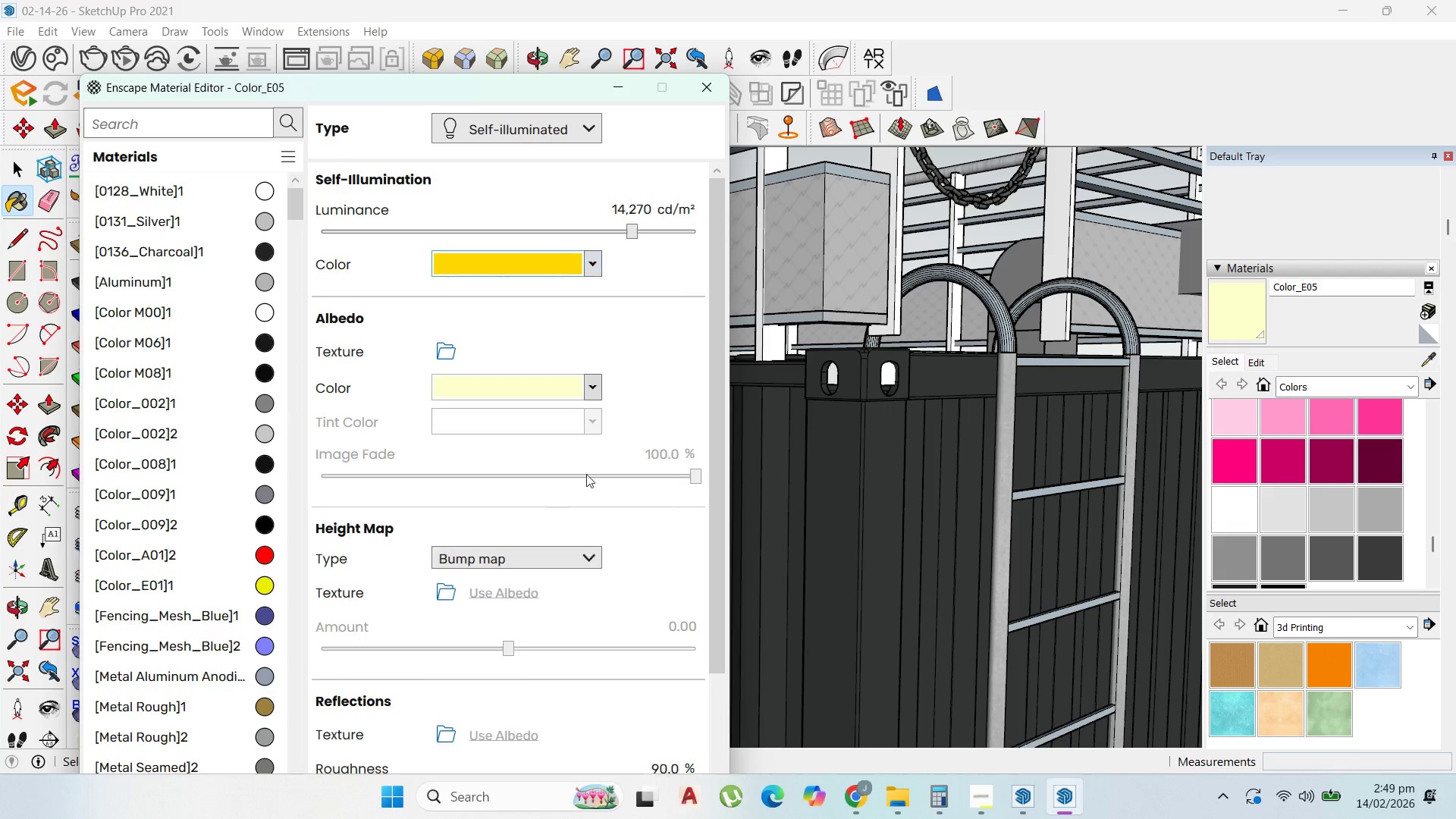 
left_click([706, 84])
 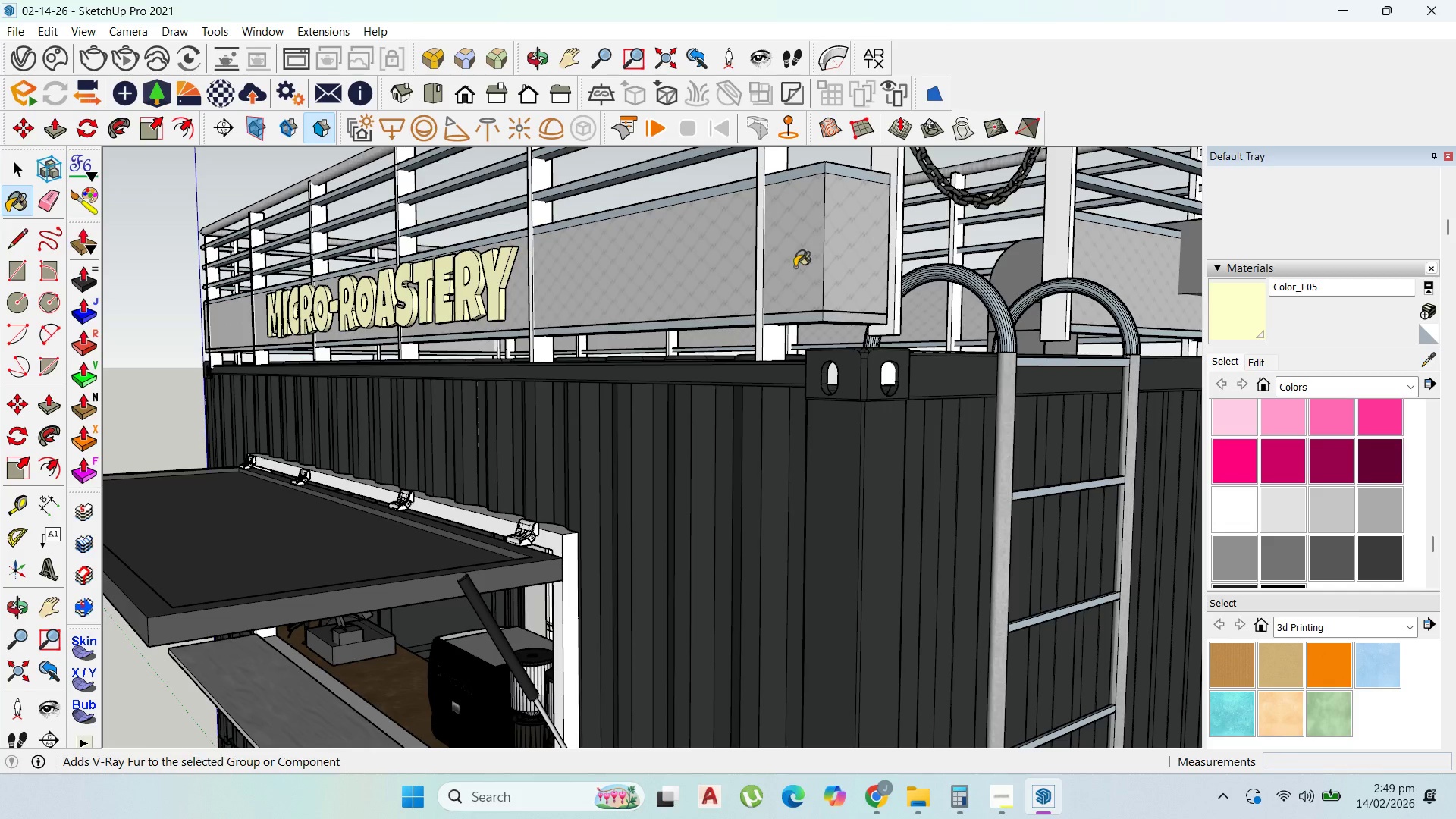 
scroll: coordinate [803, 297], scroll_direction: down, amount: 3.0
 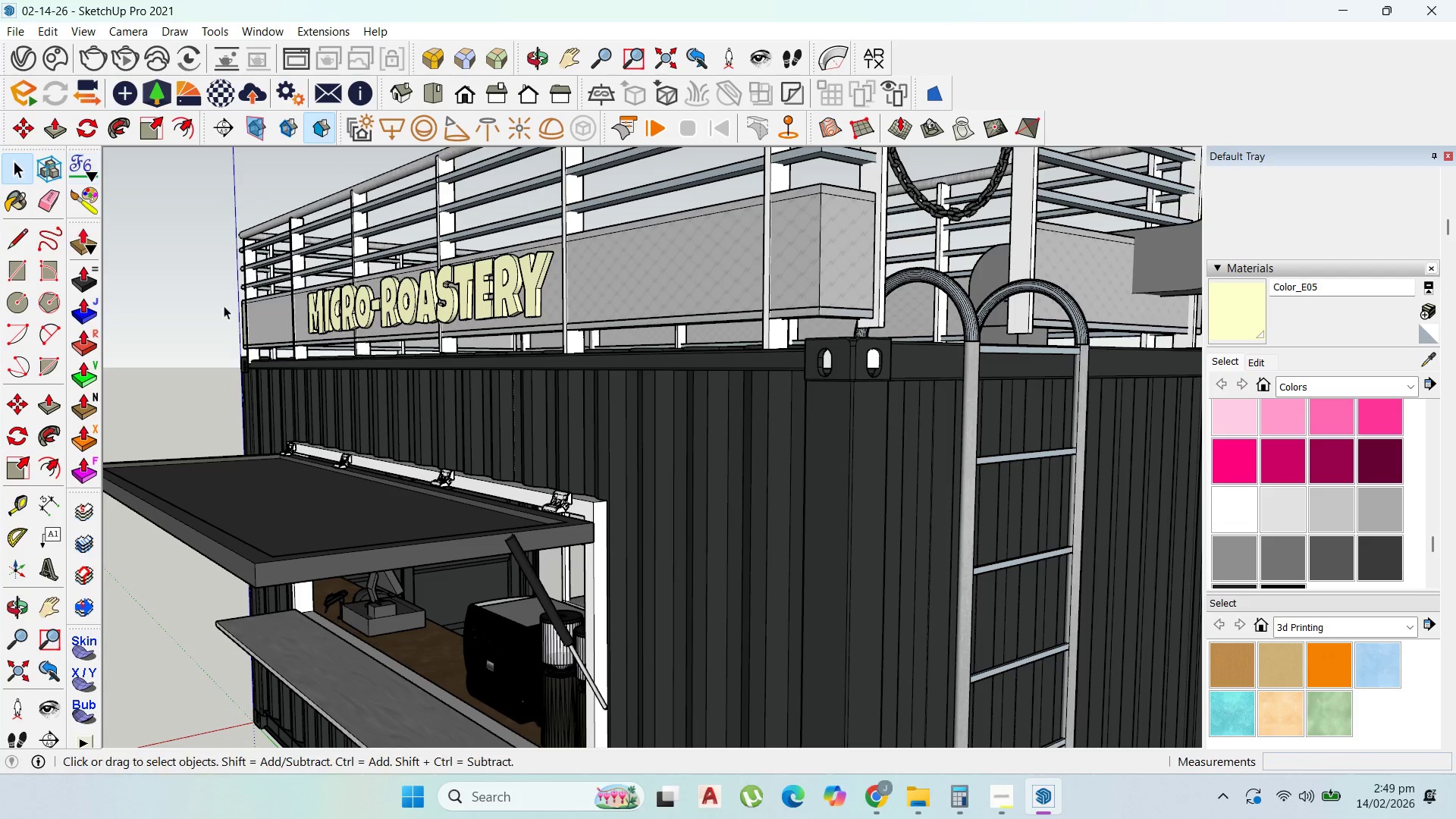 
double_click([237, 358])
 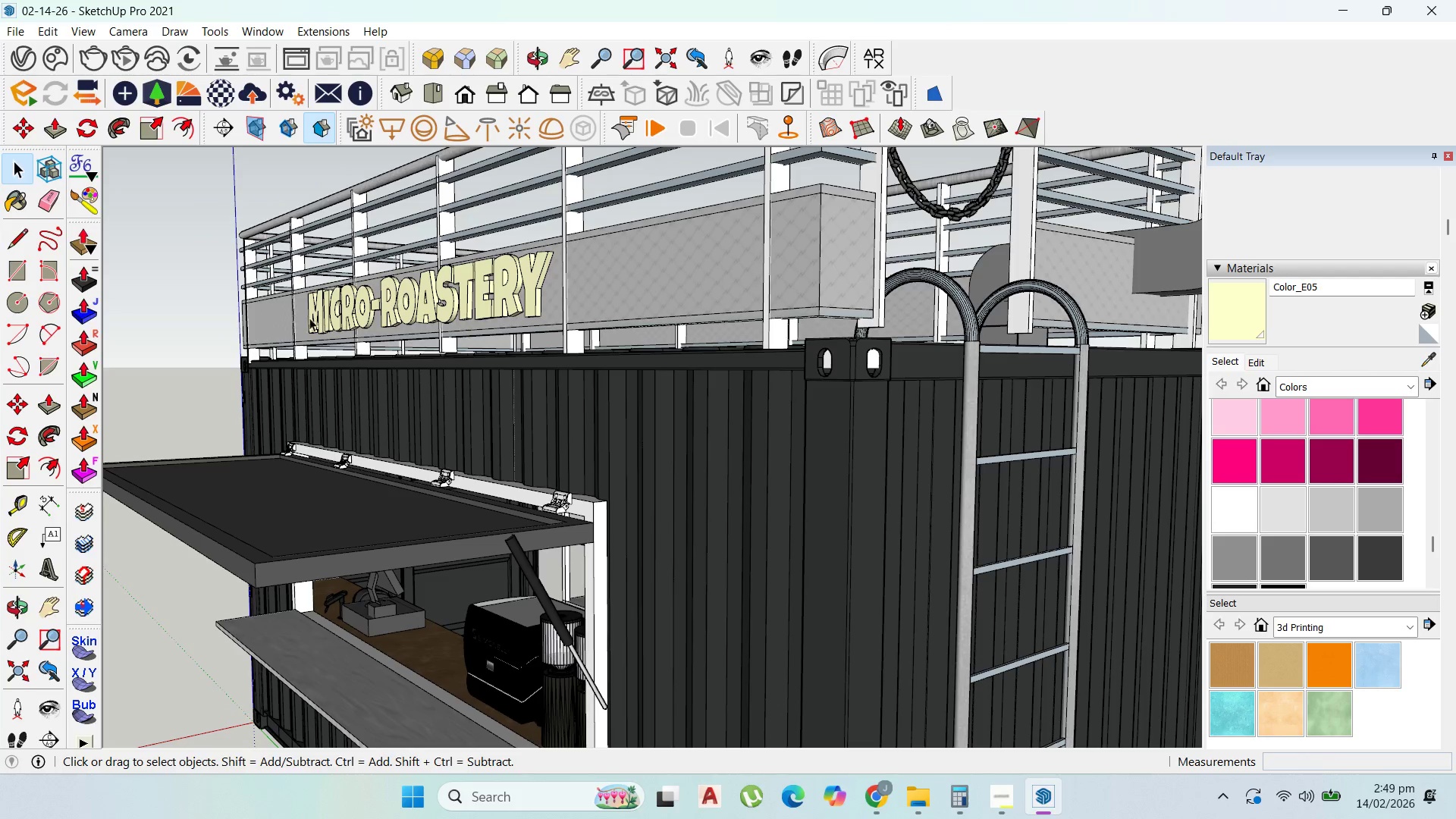 
scroll: coordinate [563, 459], scroll_direction: down, amount: 12.0
 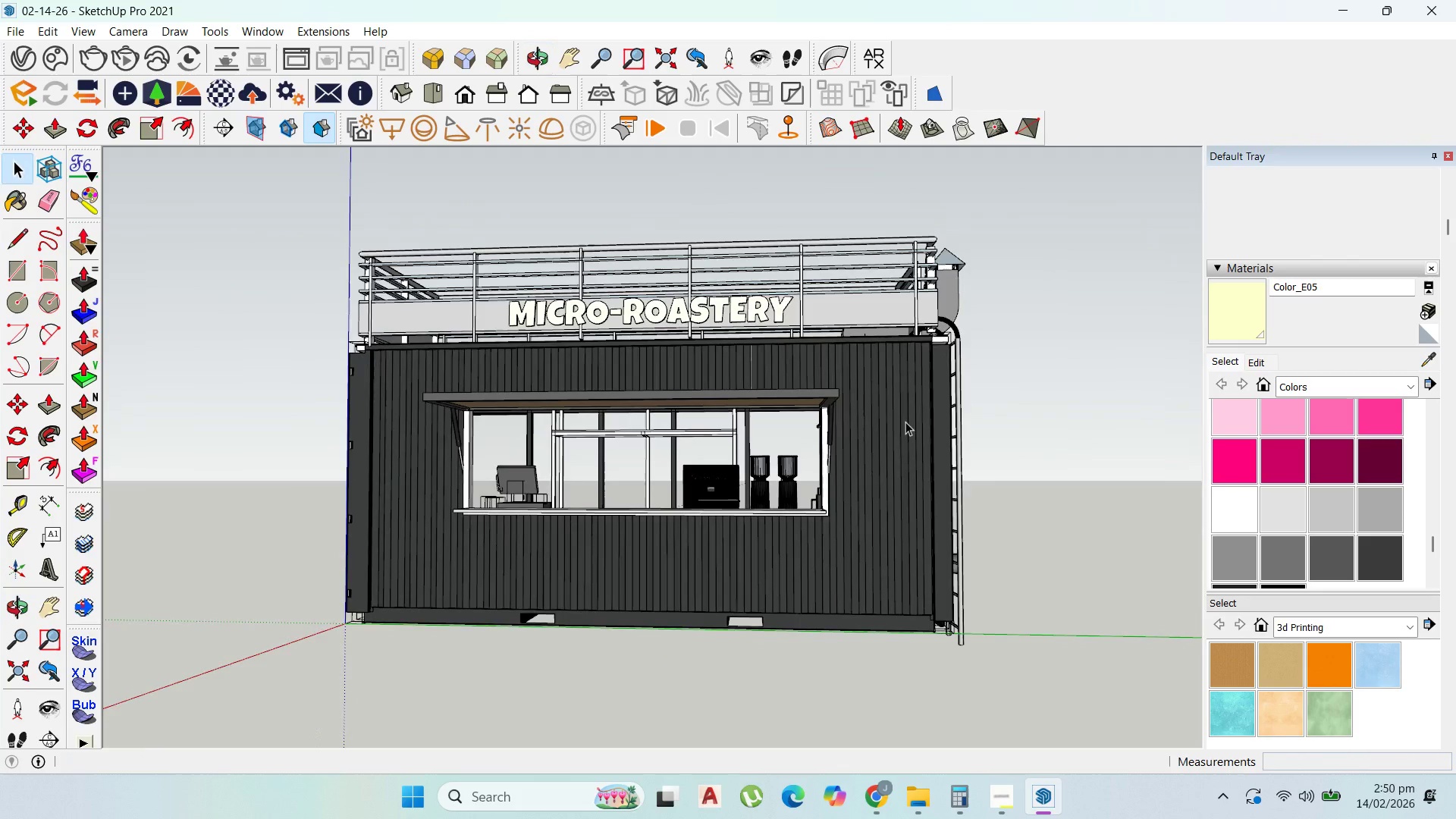 
scroll: coordinate [902, 476], scroll_direction: up, amount: 12.0
 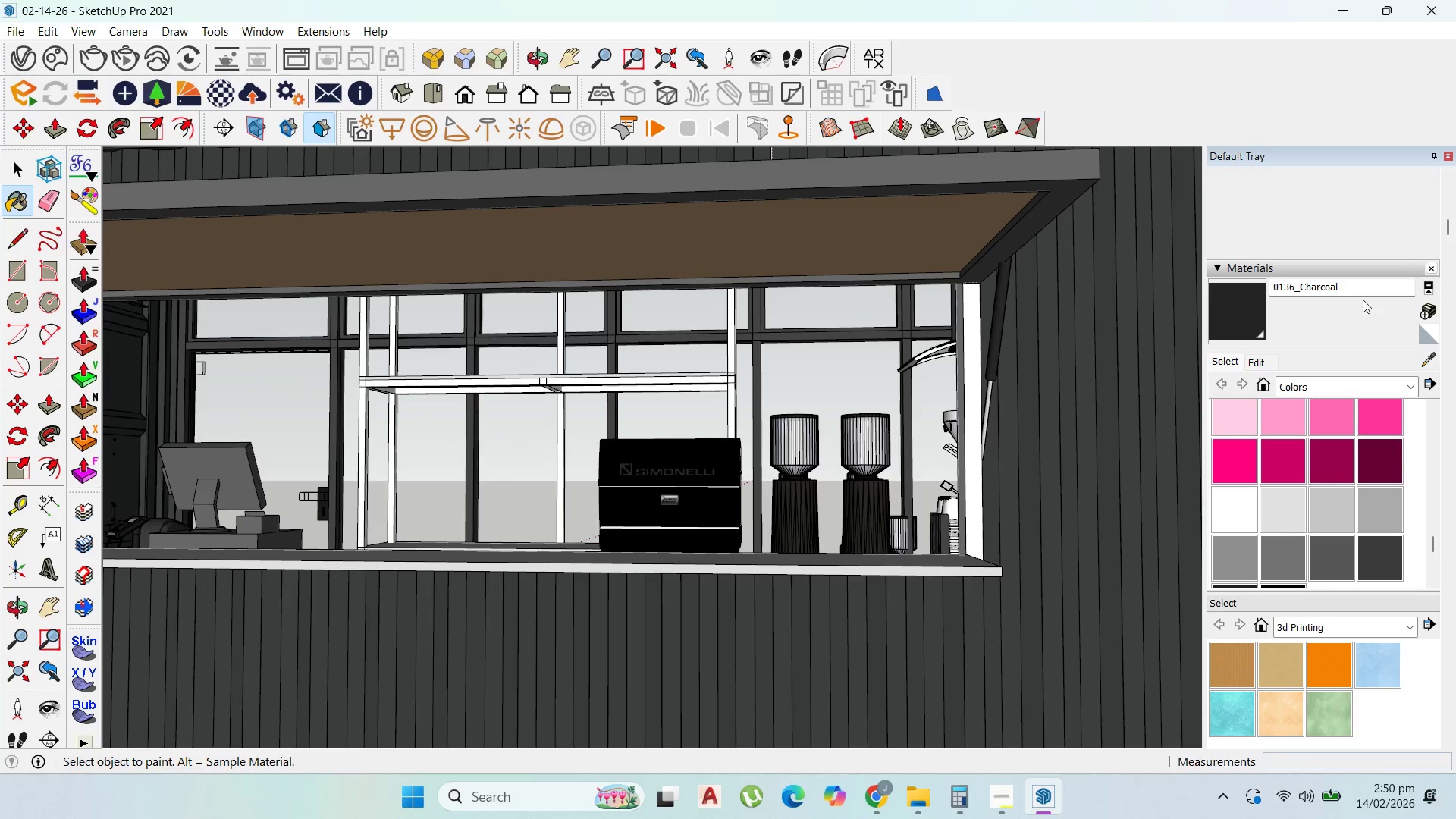 
left_click([1366, 285])
 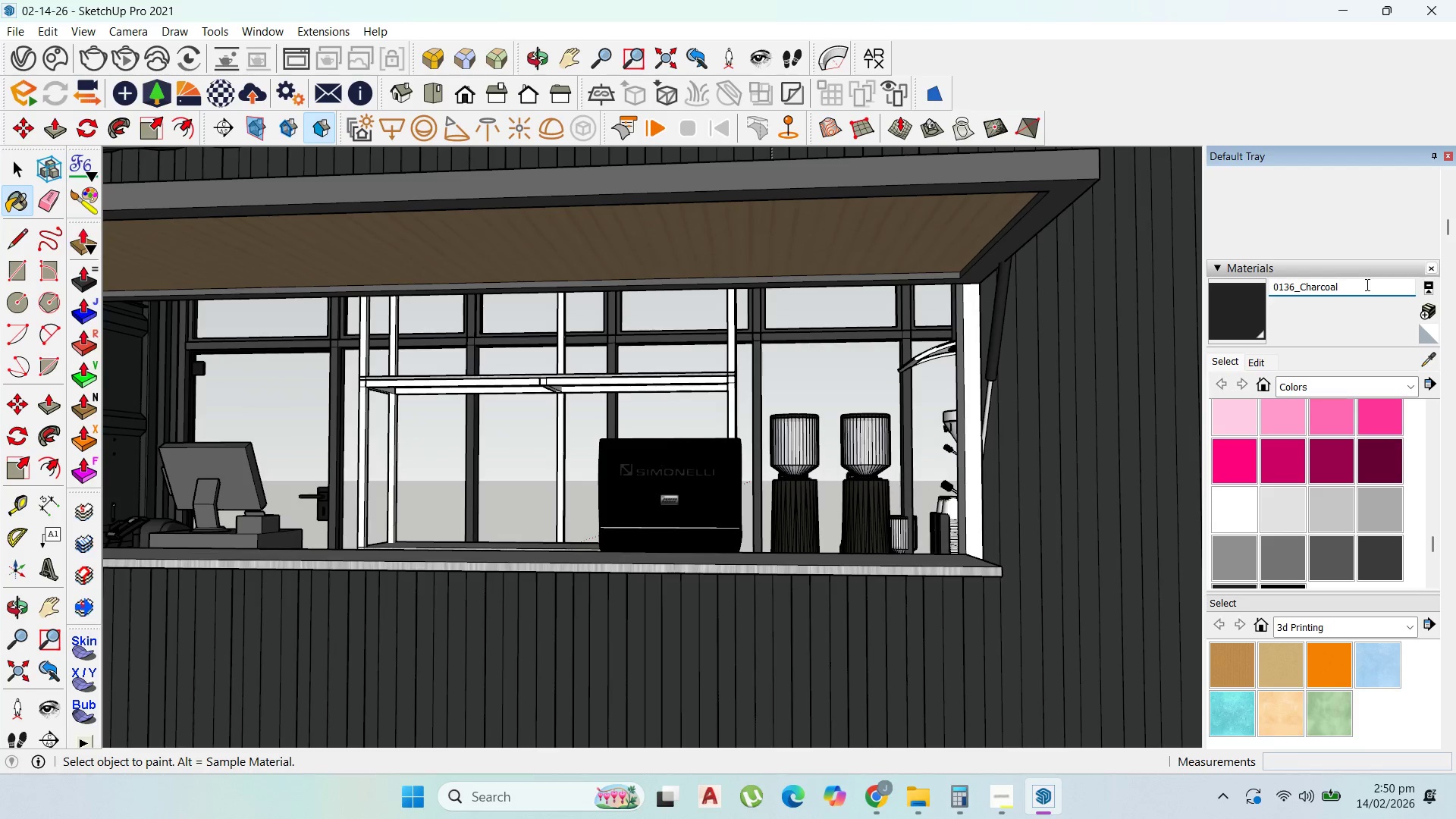 
type( MARBLE)
 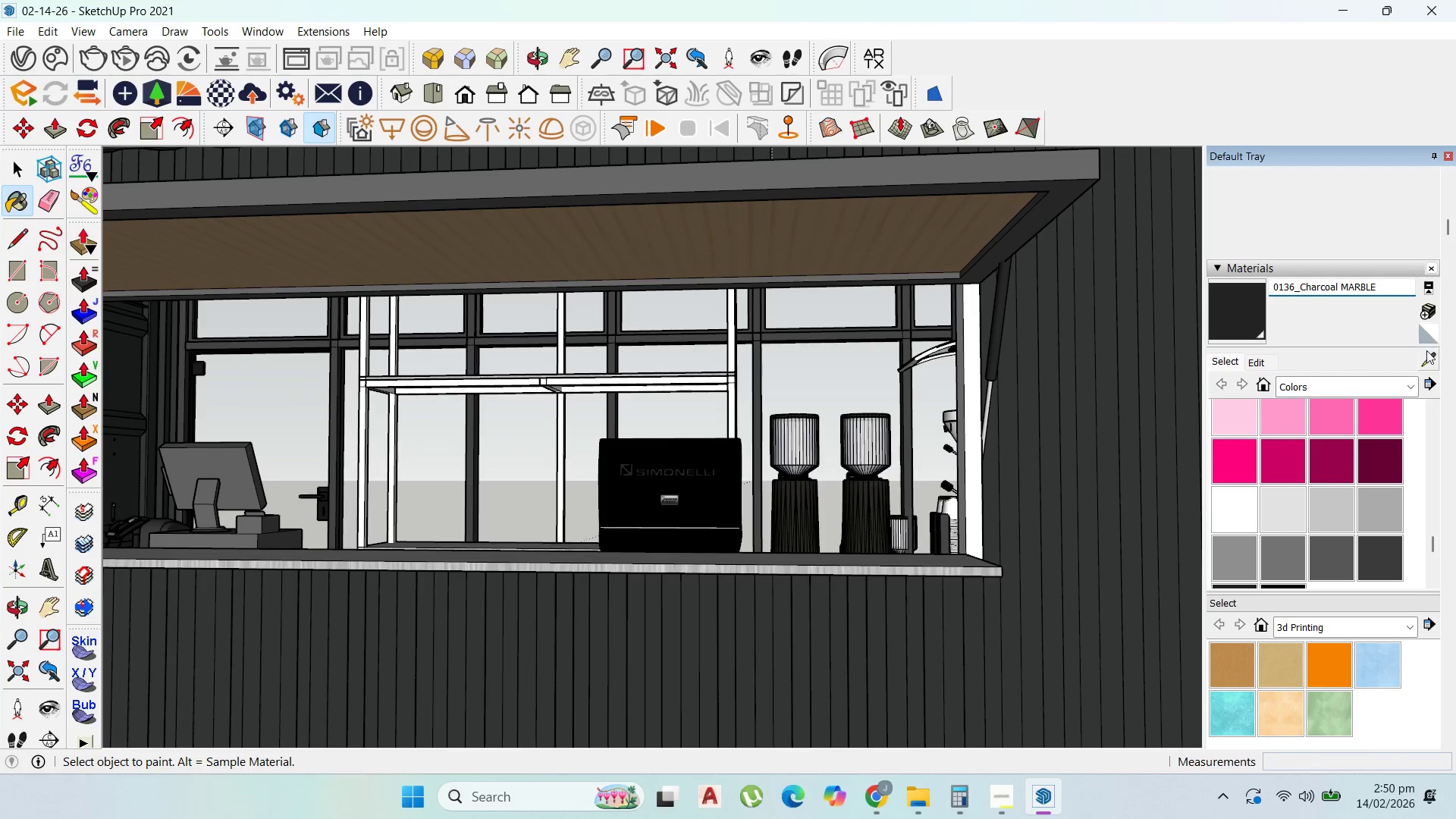 
left_click([1432, 359])
 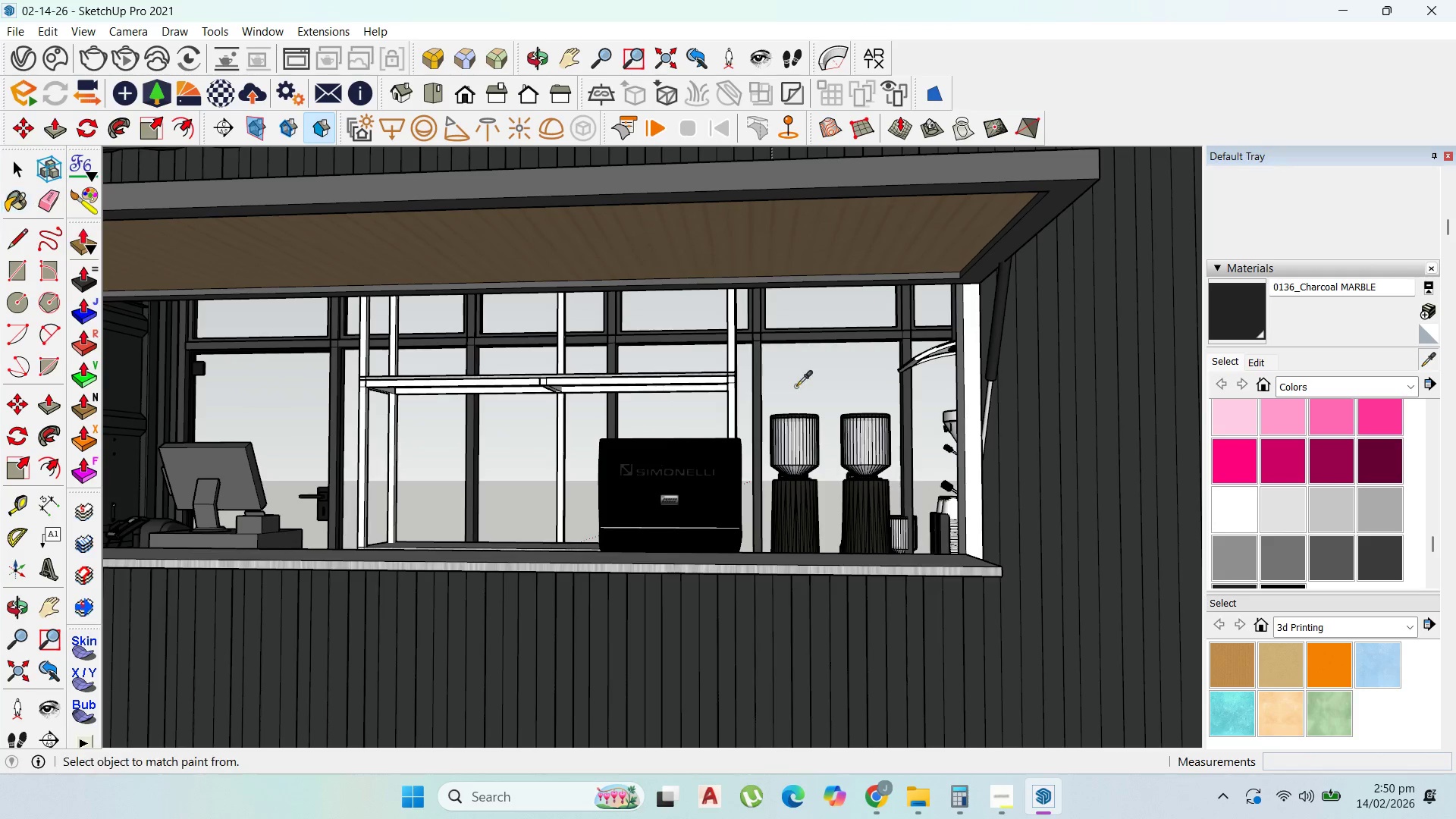 
left_click([791, 504])
 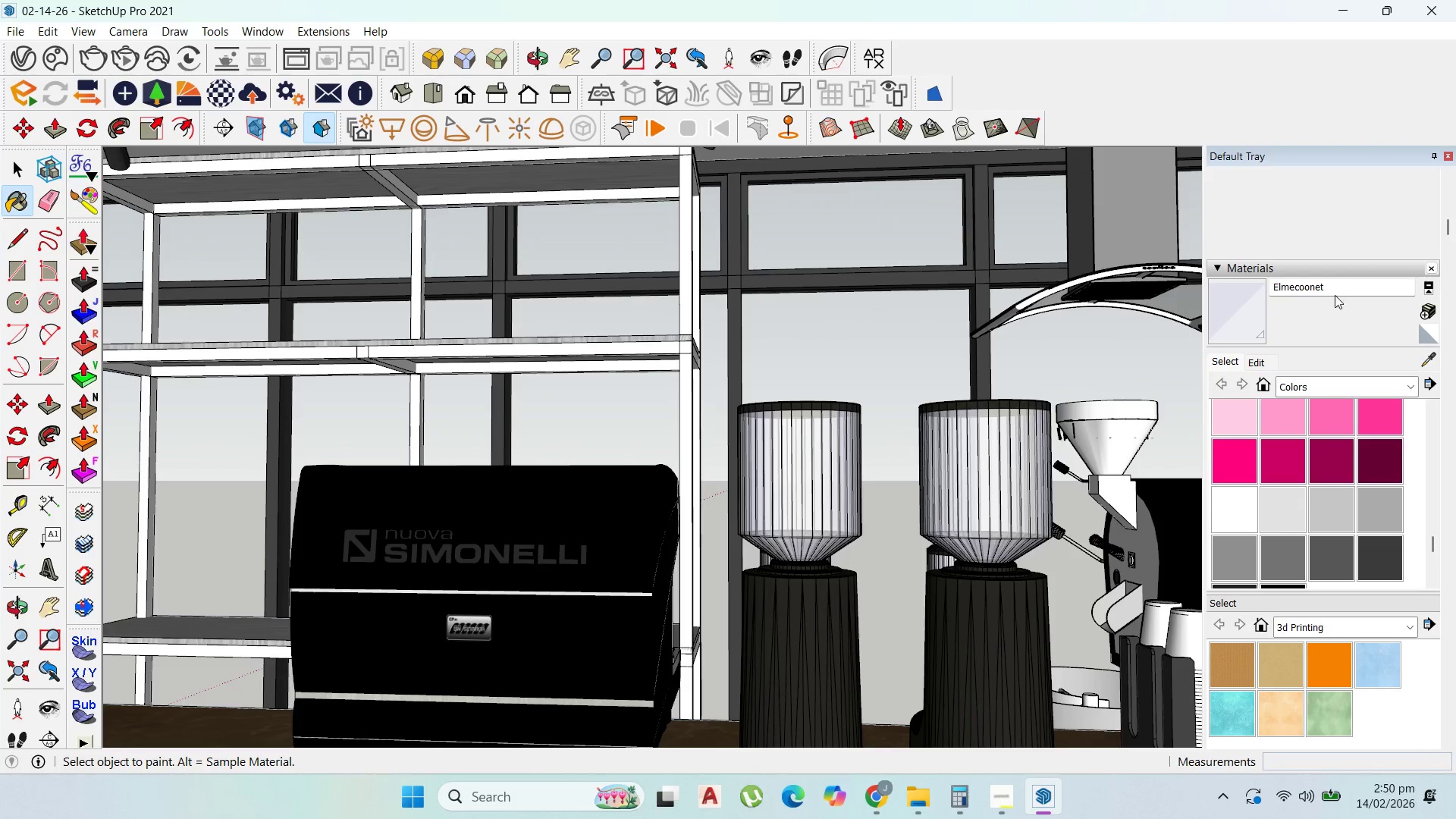 
scroll: coordinate [789, 504], scroll_direction: up, amount: 12.0
 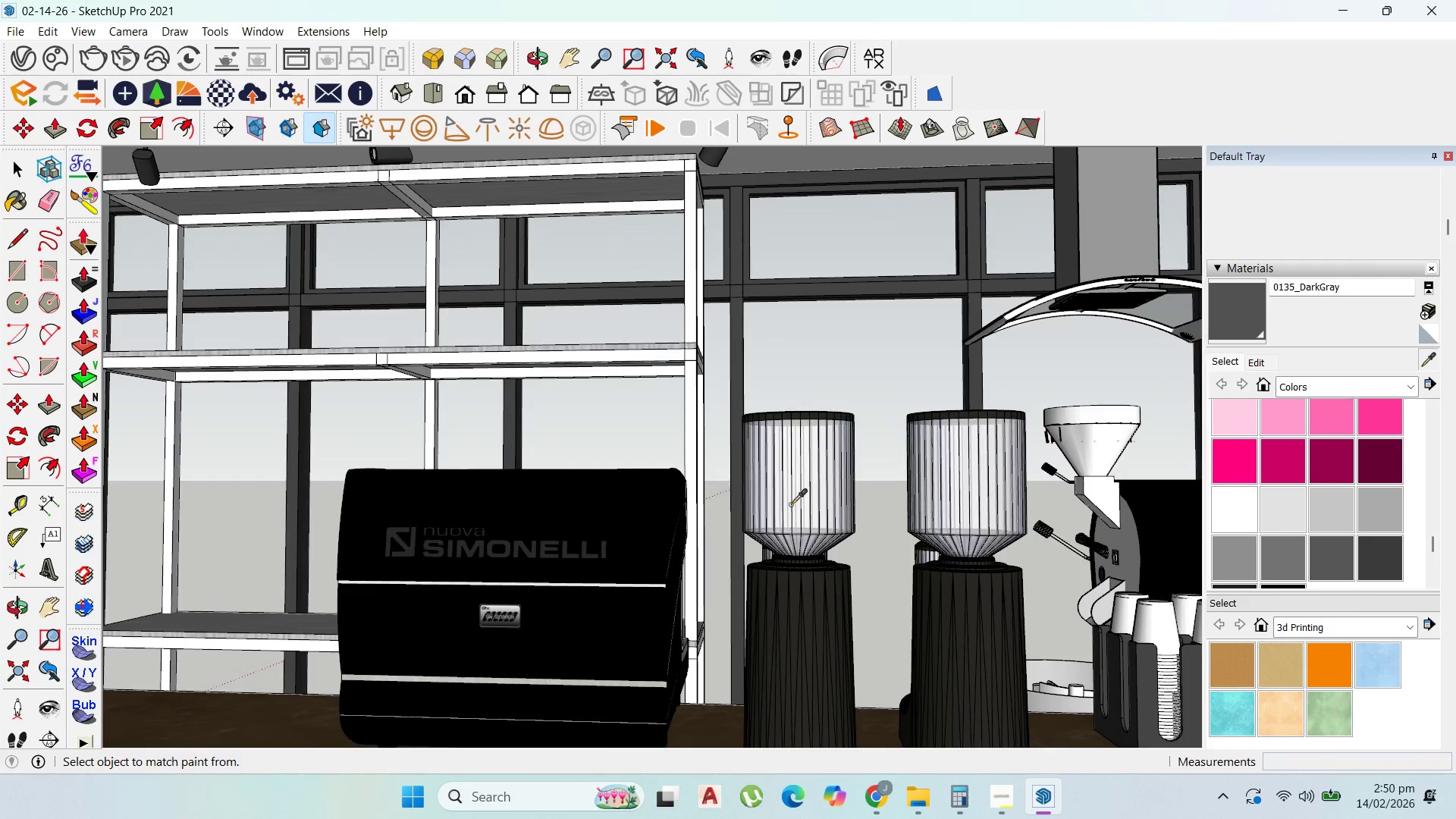 
left_click([1341, 286])
 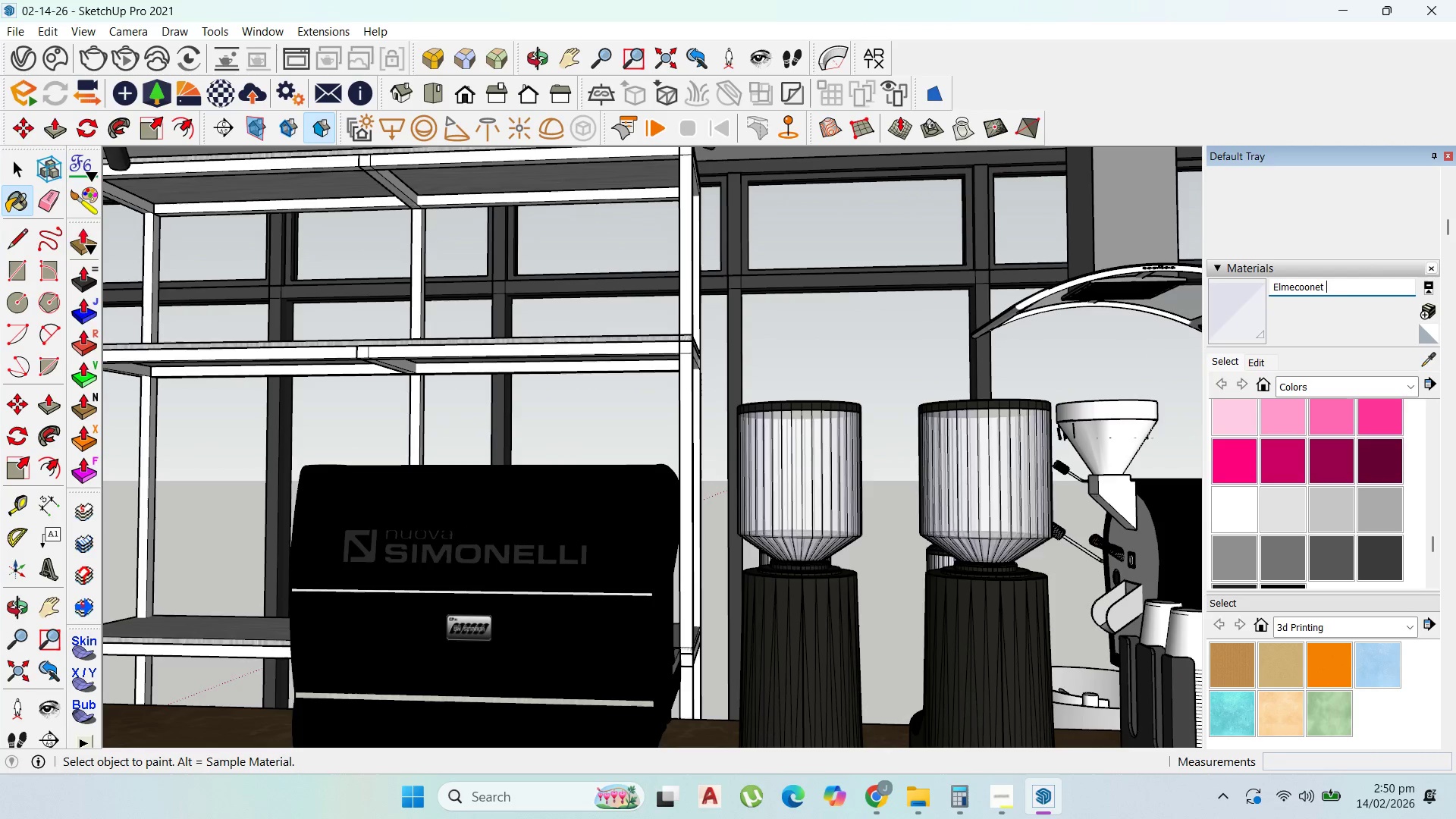 
type( GLASS)
 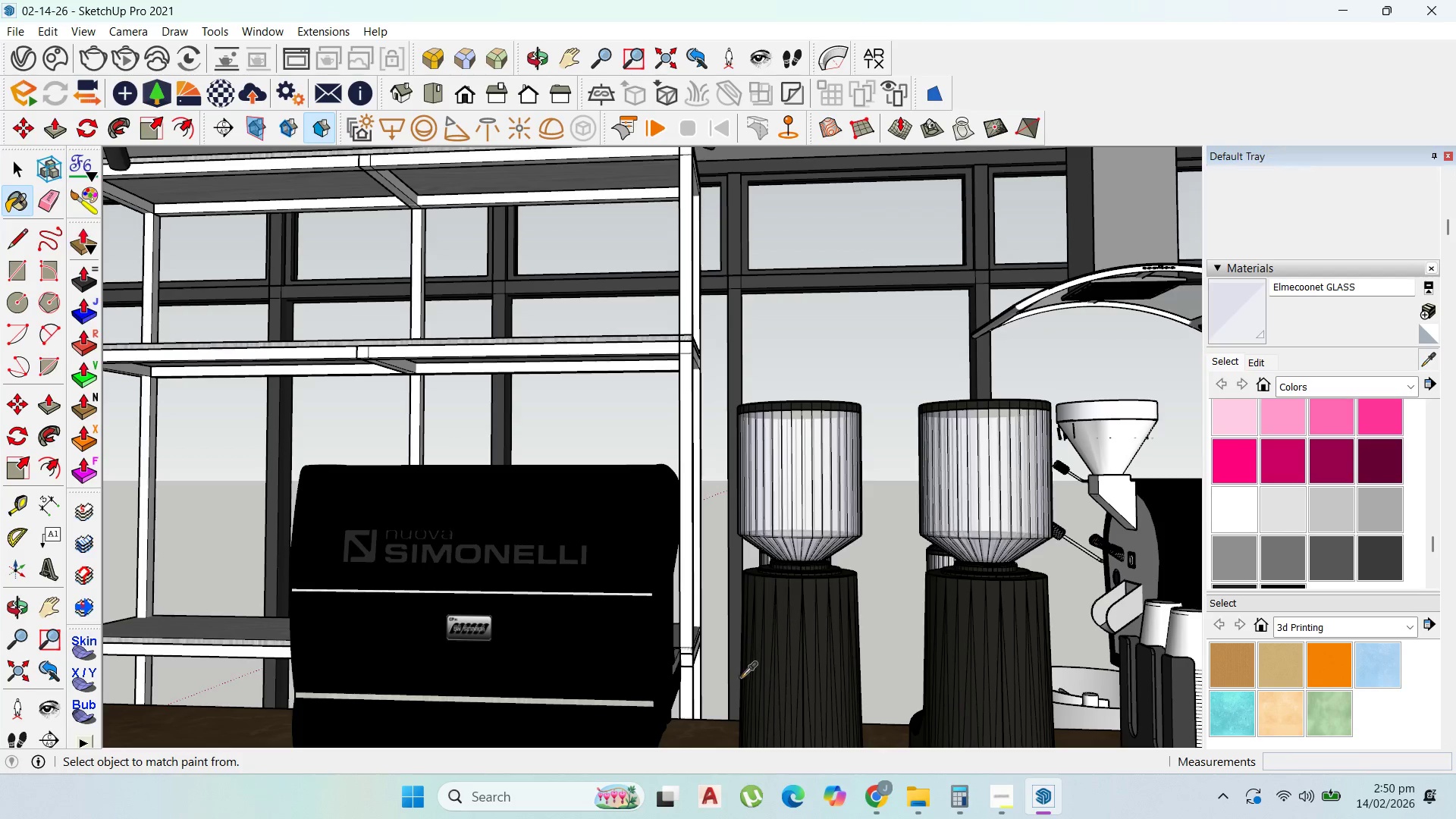 
left_click([812, 659])
 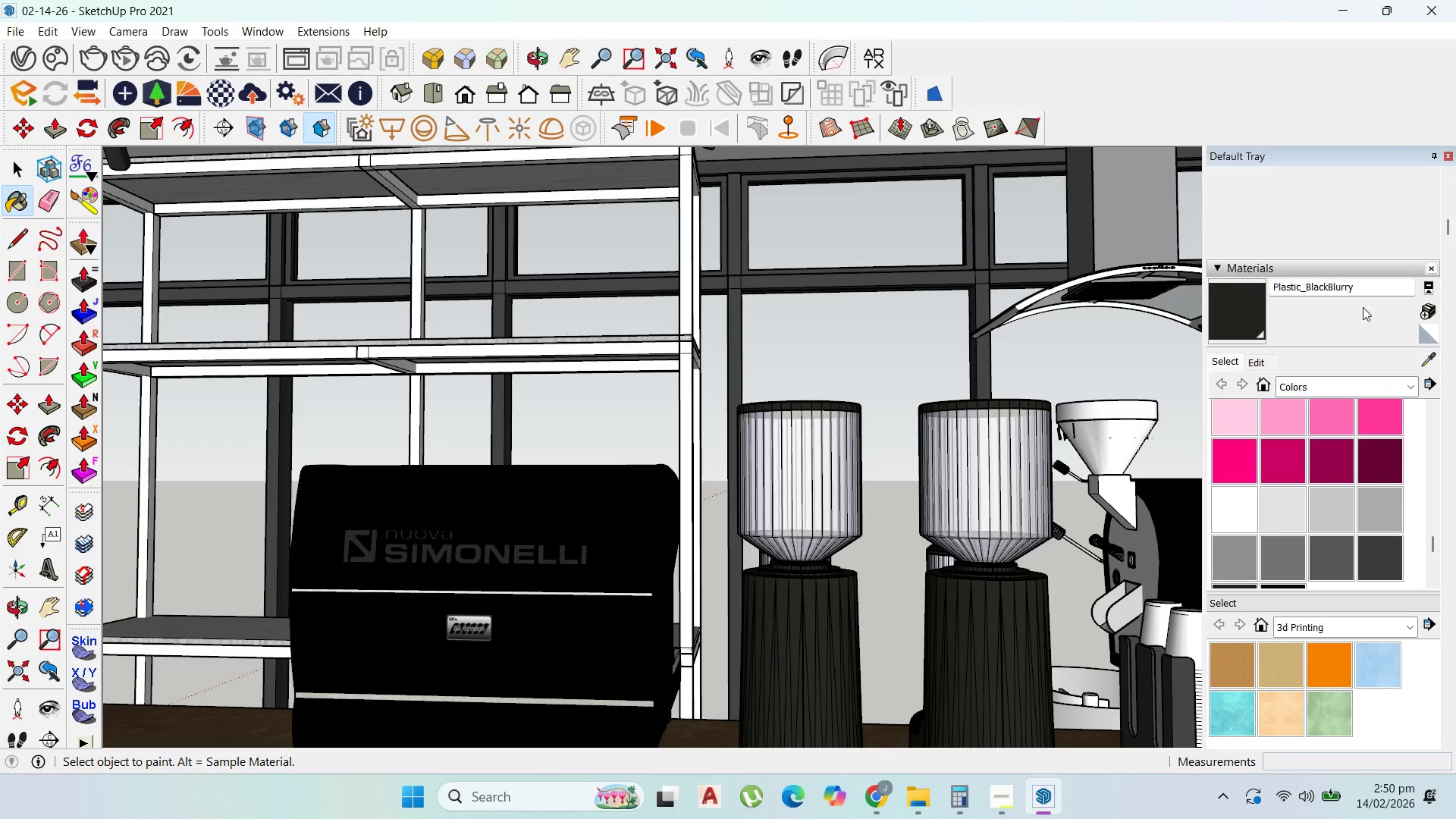 
left_click([1367, 289])
 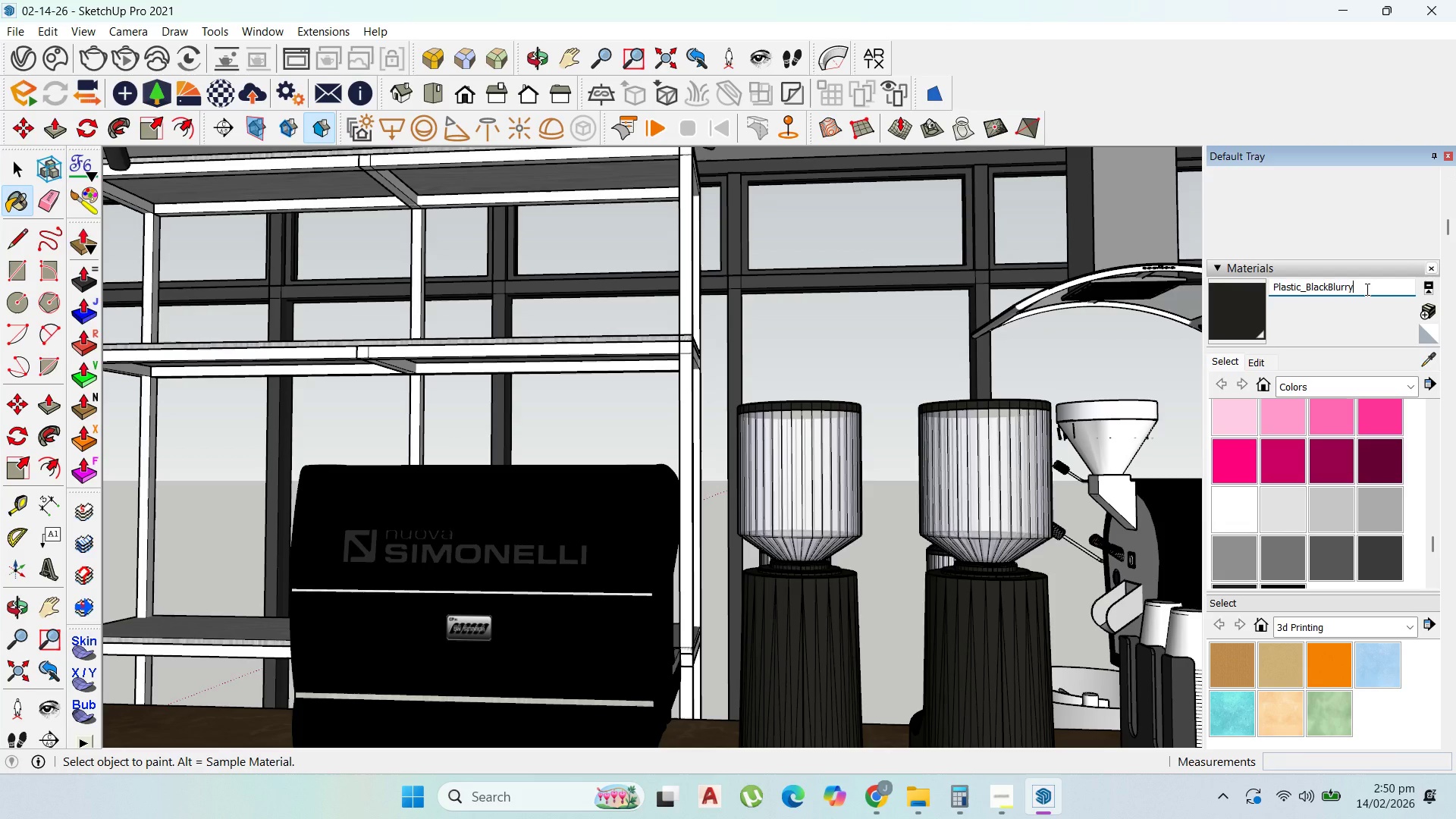 
type( MARBLE)
 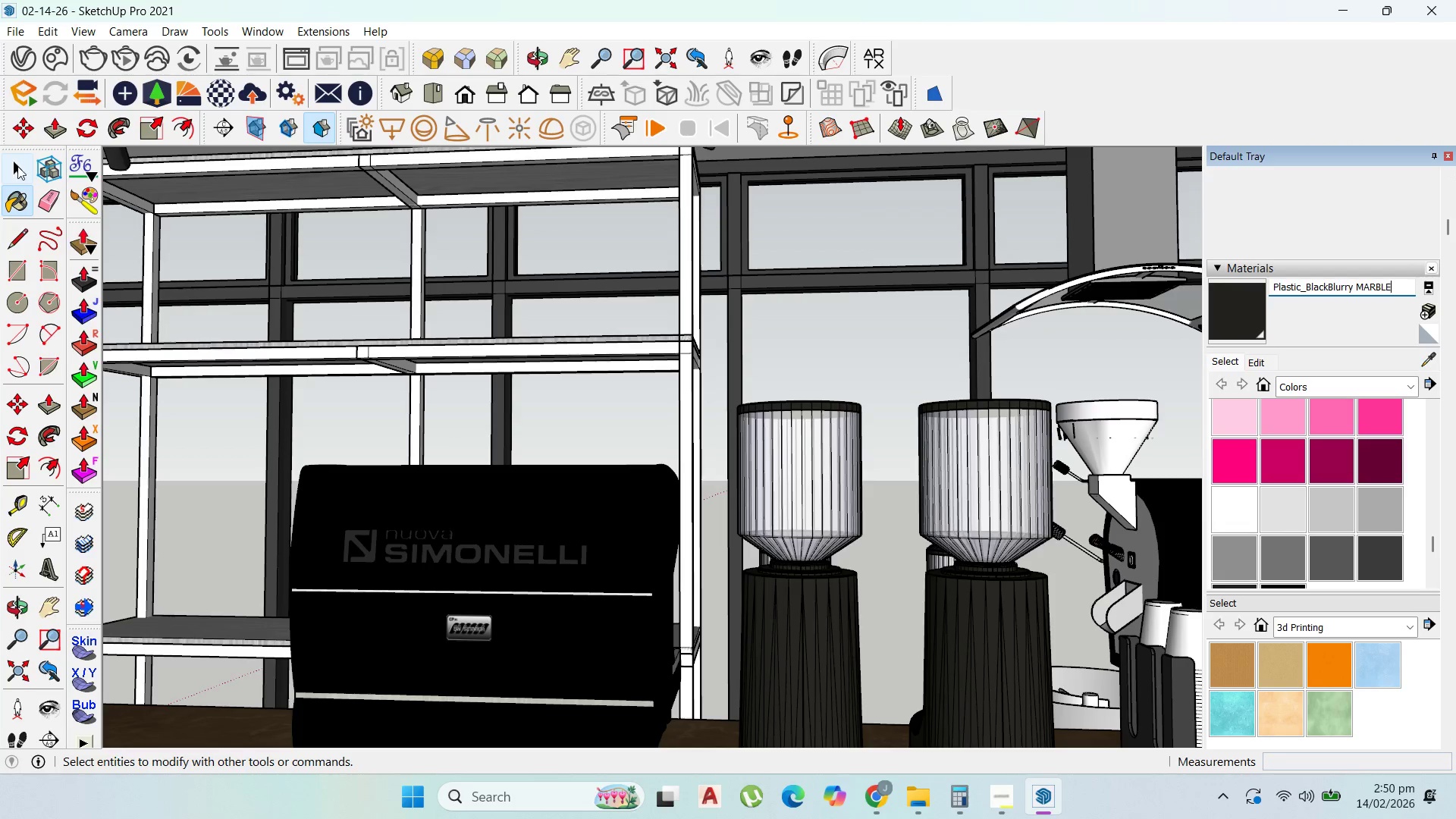 
scroll: coordinate [722, 377], scroll_direction: down, amount: 5.0
 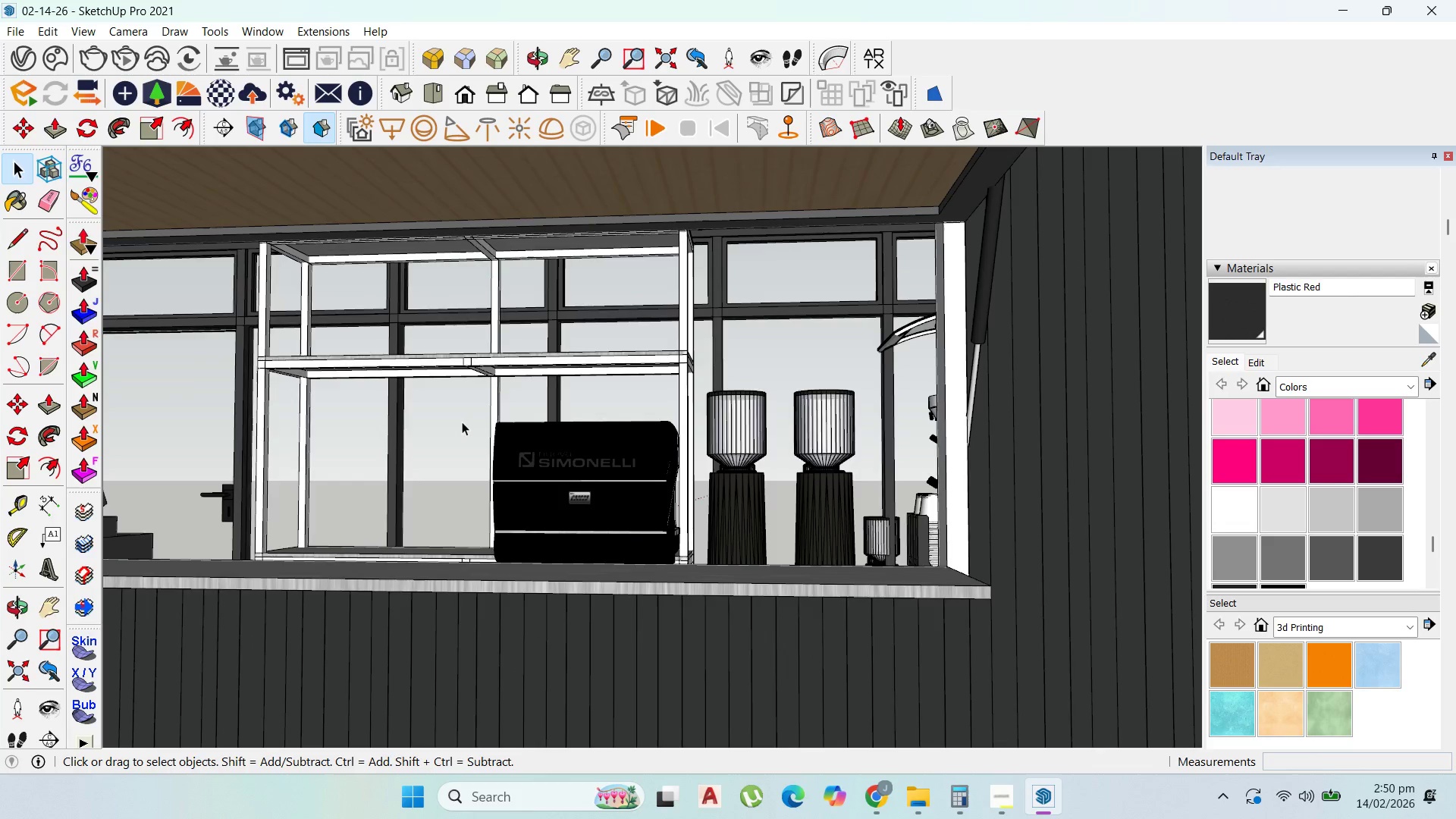 
scroll: coordinate [424, 431], scroll_direction: up, amount: 5.0
 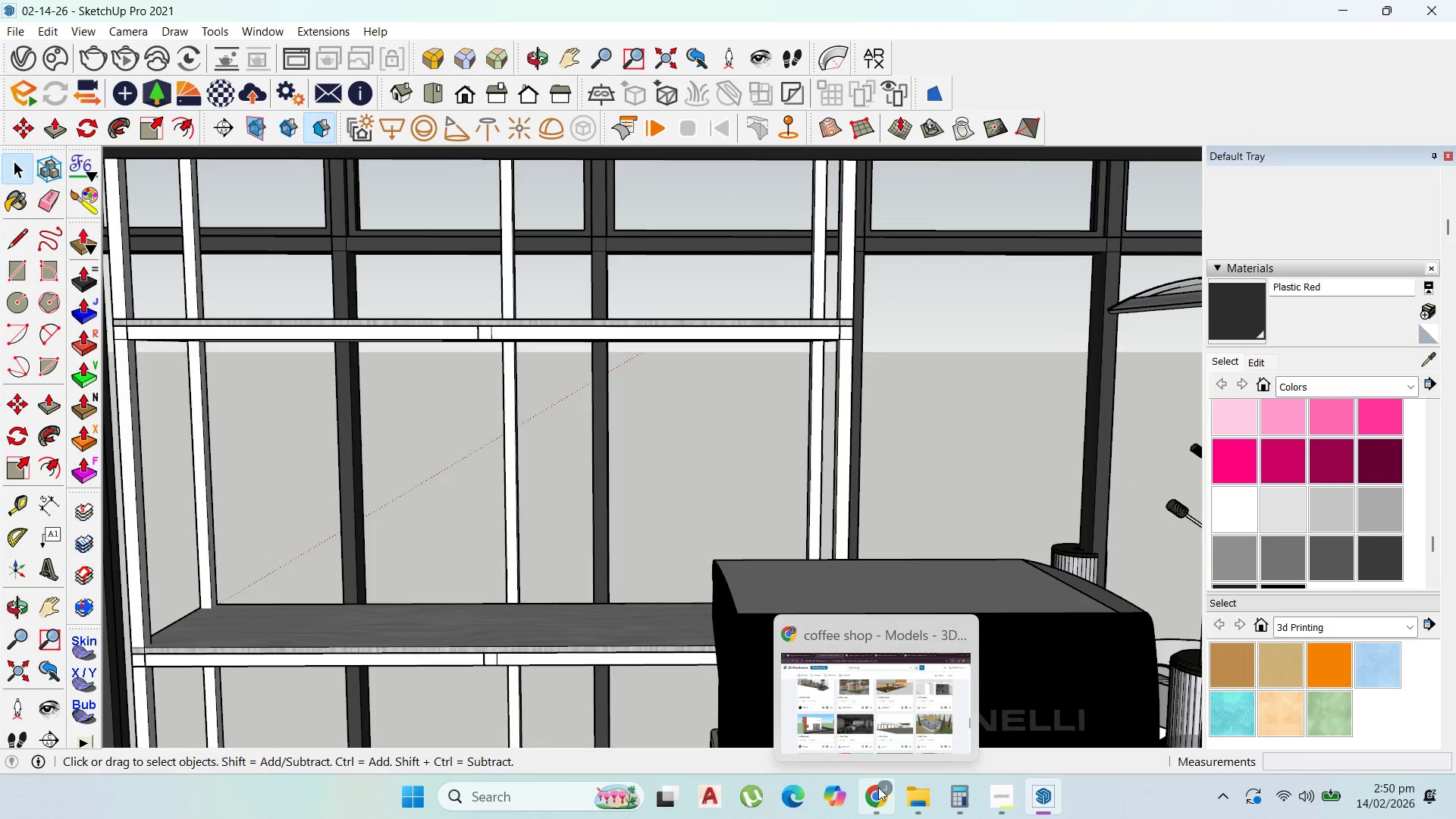 
left_click([807, 394])
 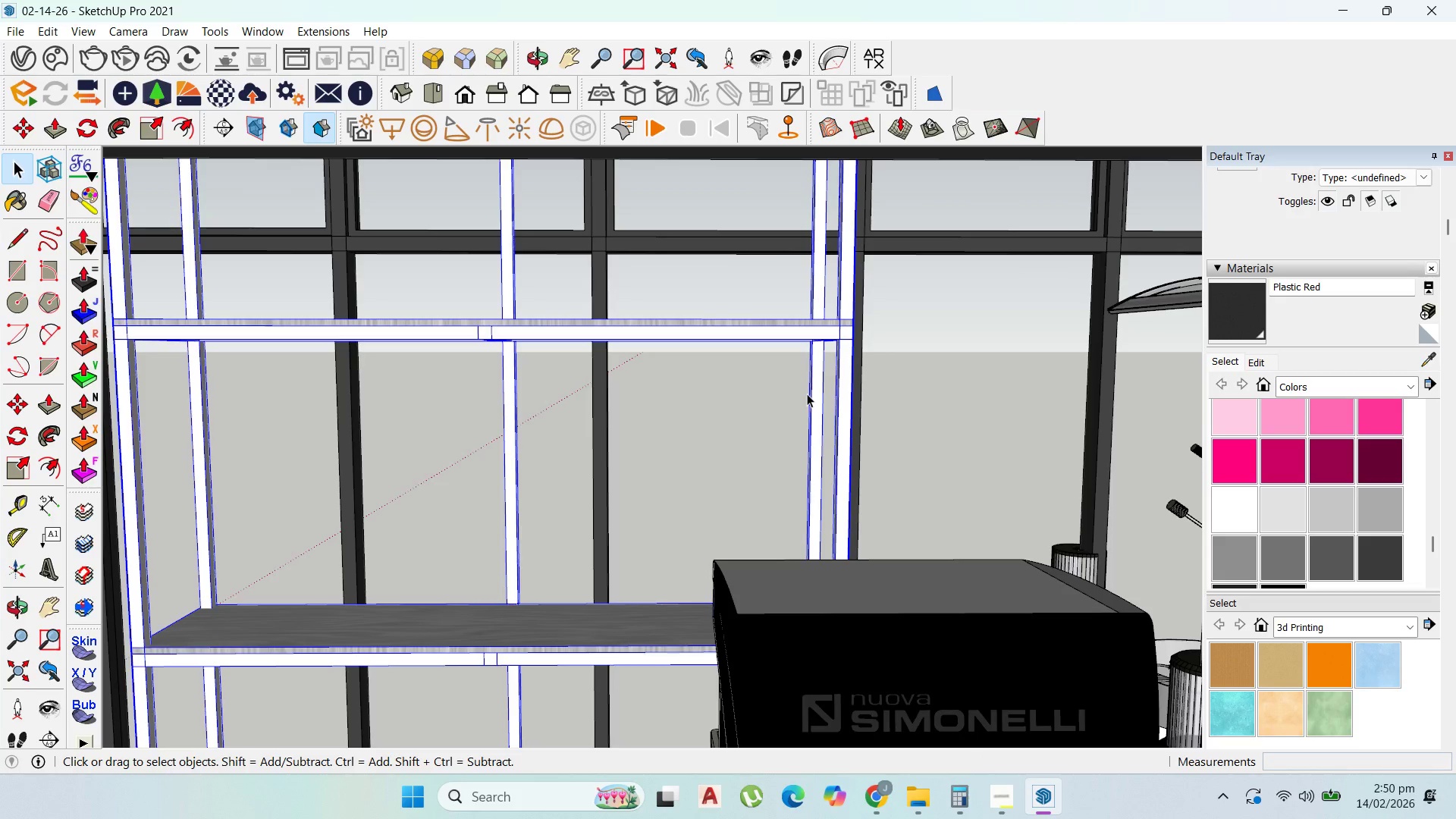 
key(Control+S)
 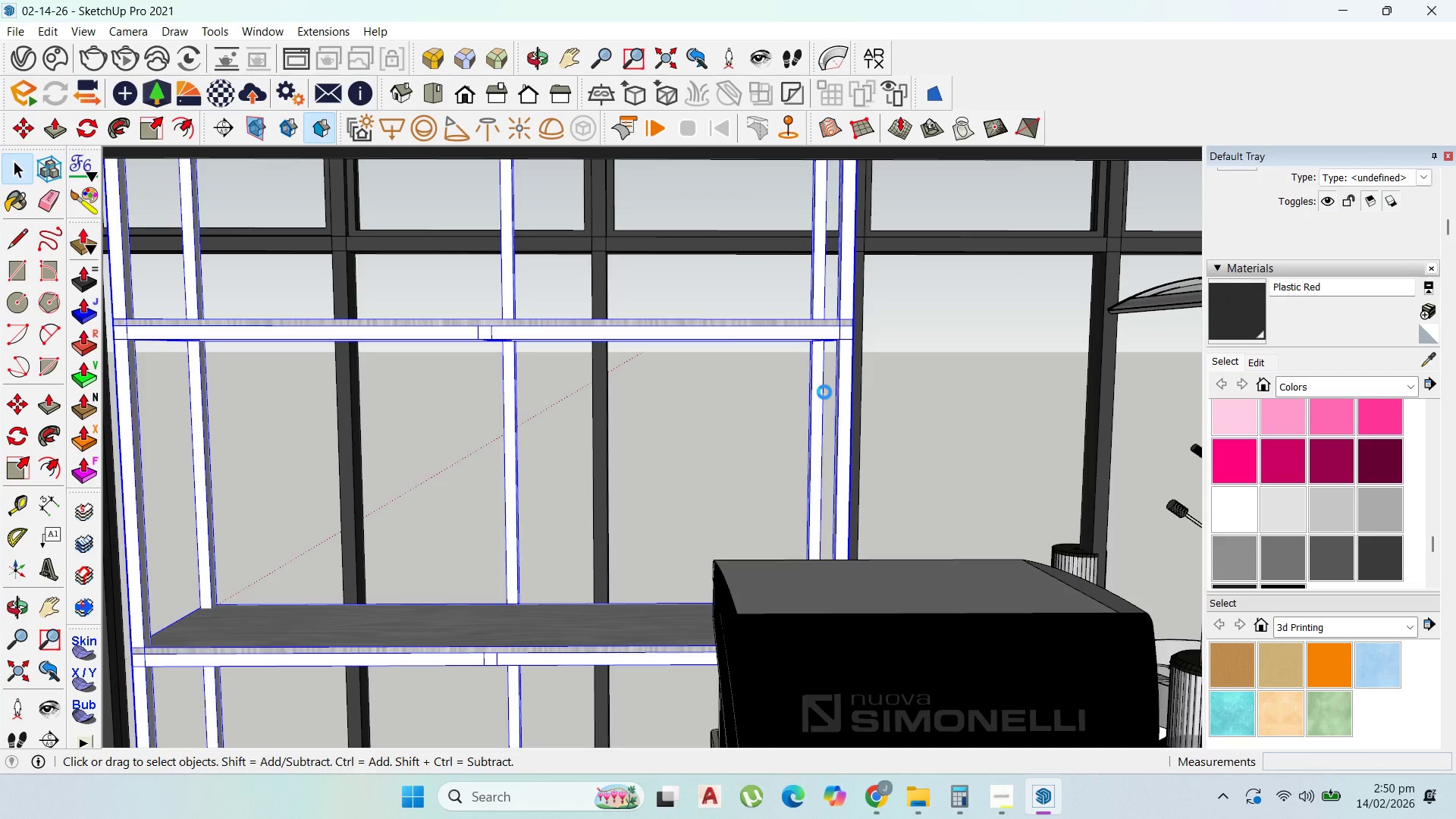 
wait(13.31)
 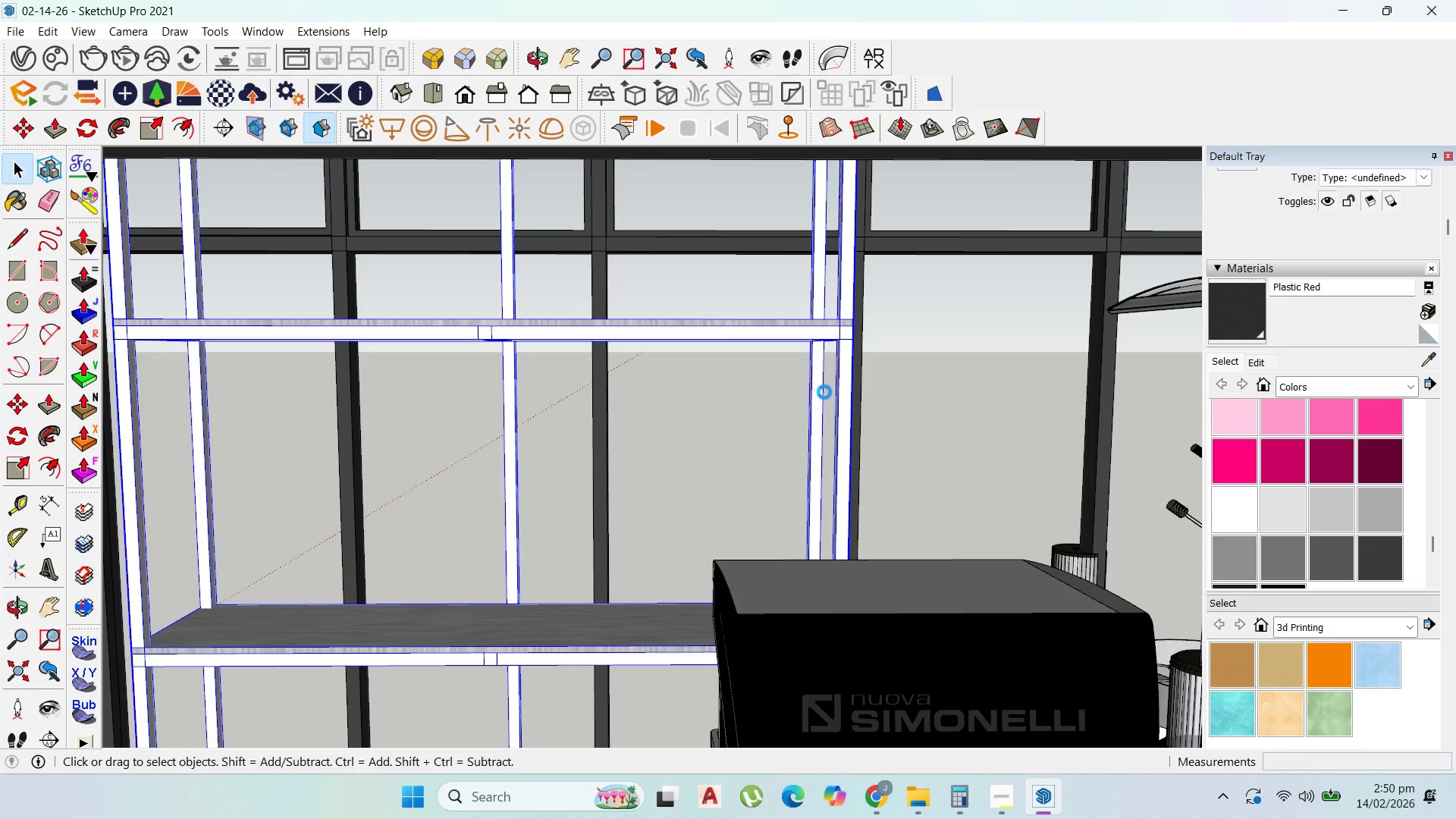 
scroll: coordinate [783, 422], scroll_direction: down, amount: 54.0
 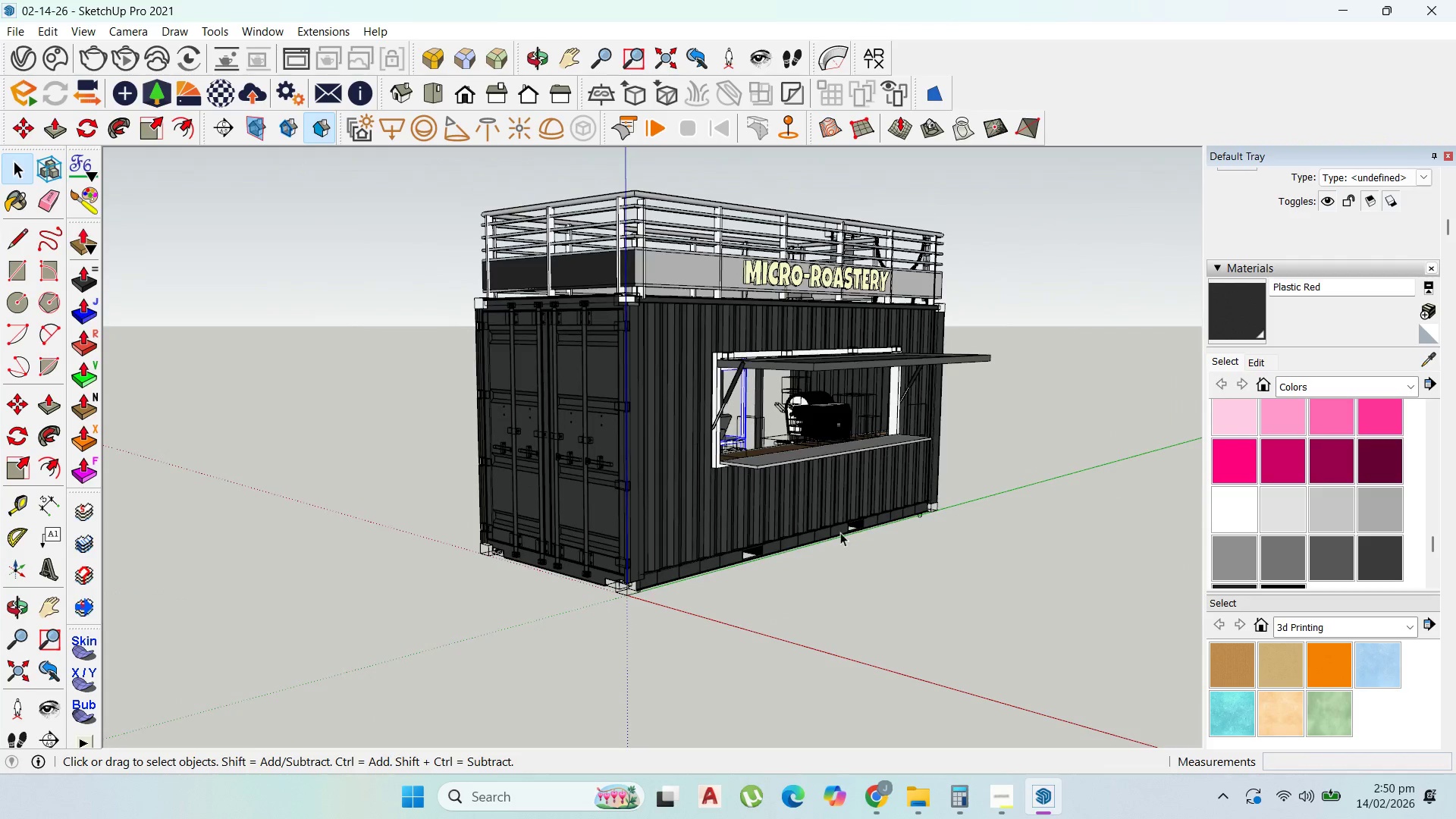 
scroll: coordinate [852, 534], scroll_direction: up, amount: 7.0
 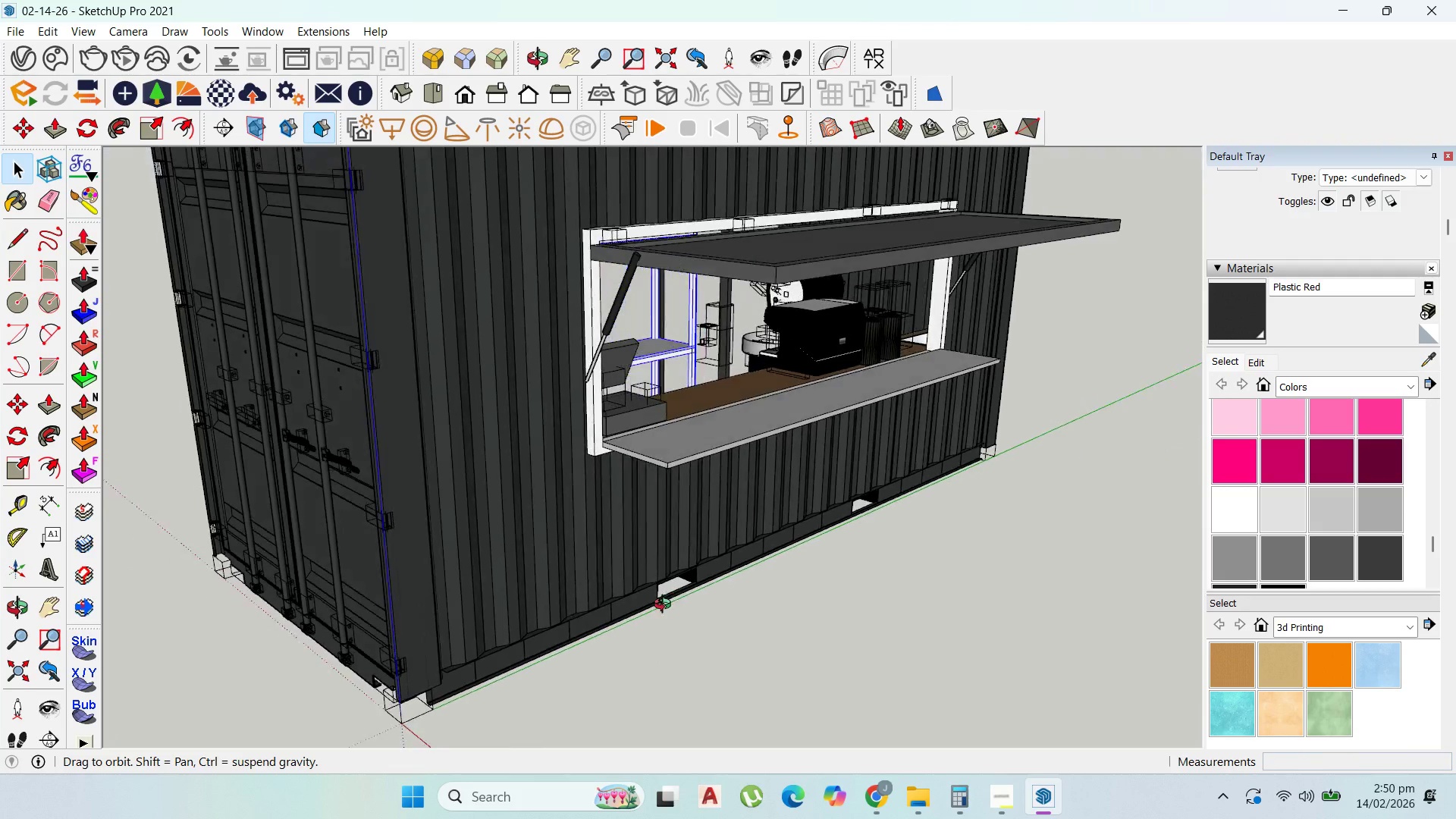 
scroll: coordinate [667, 601], scroll_direction: down, amount: 4.0
 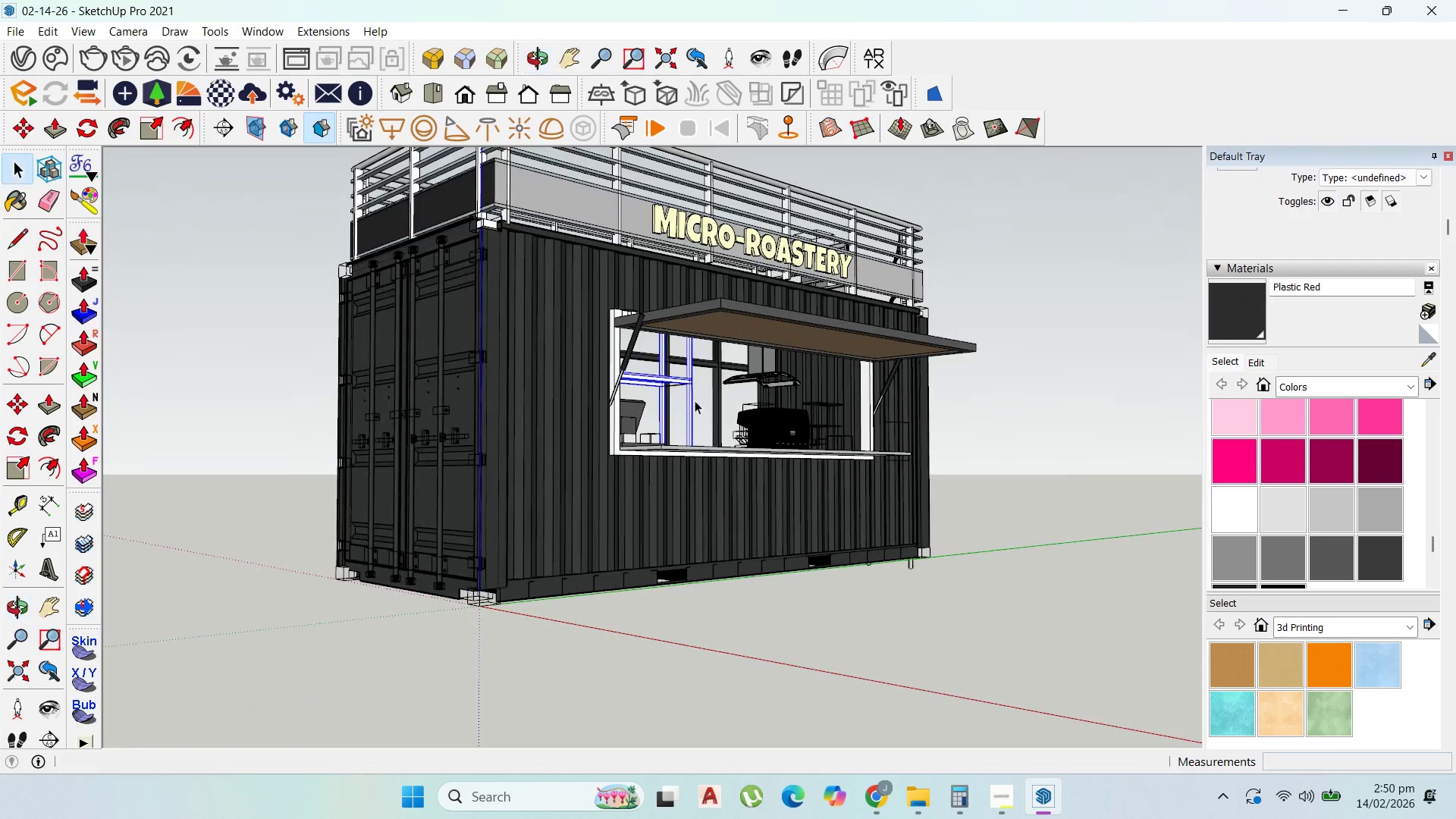 
scroll: coordinate [713, 295], scroll_direction: up, amount: 11.0
 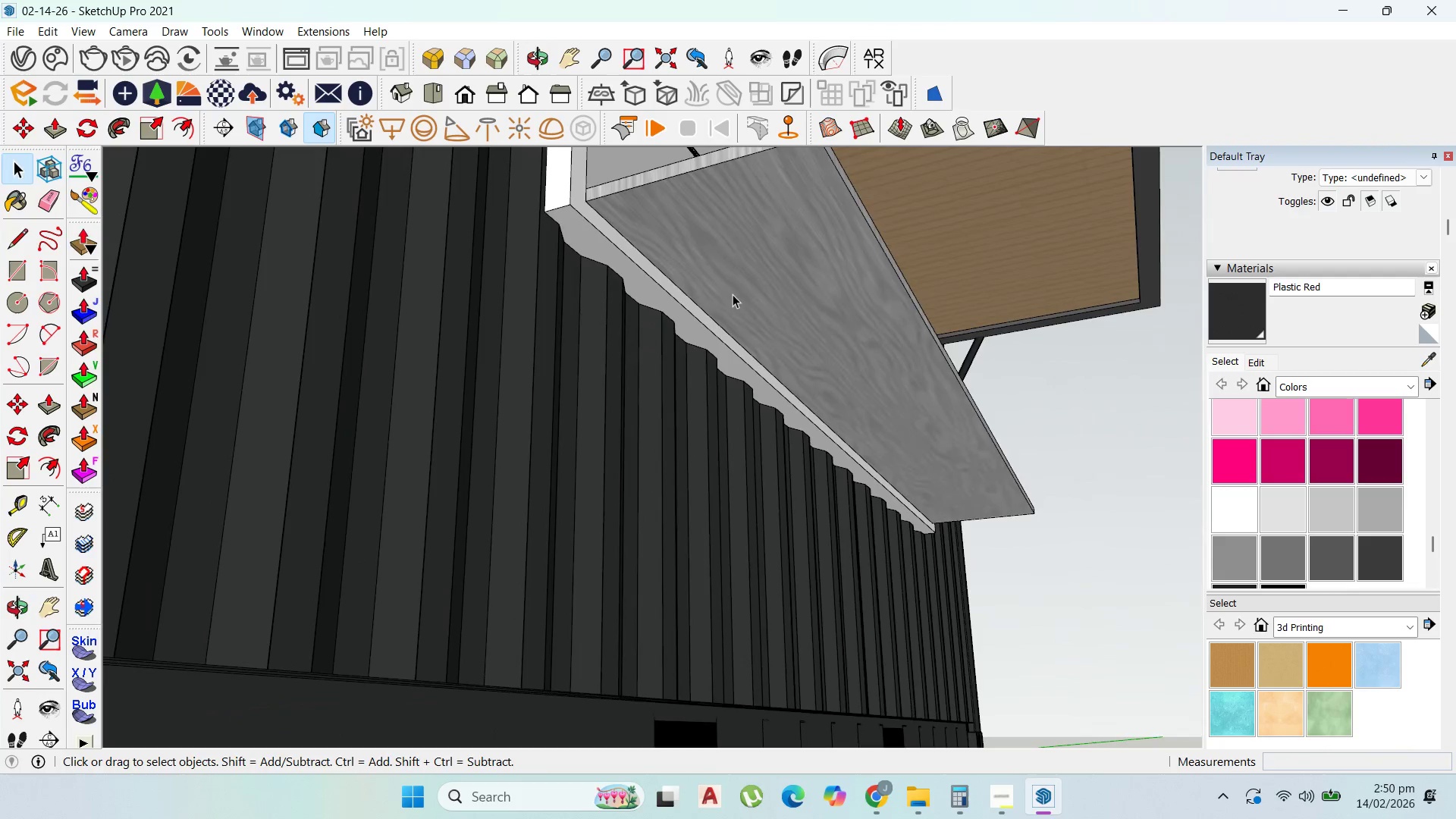 
double_click([733, 294])
 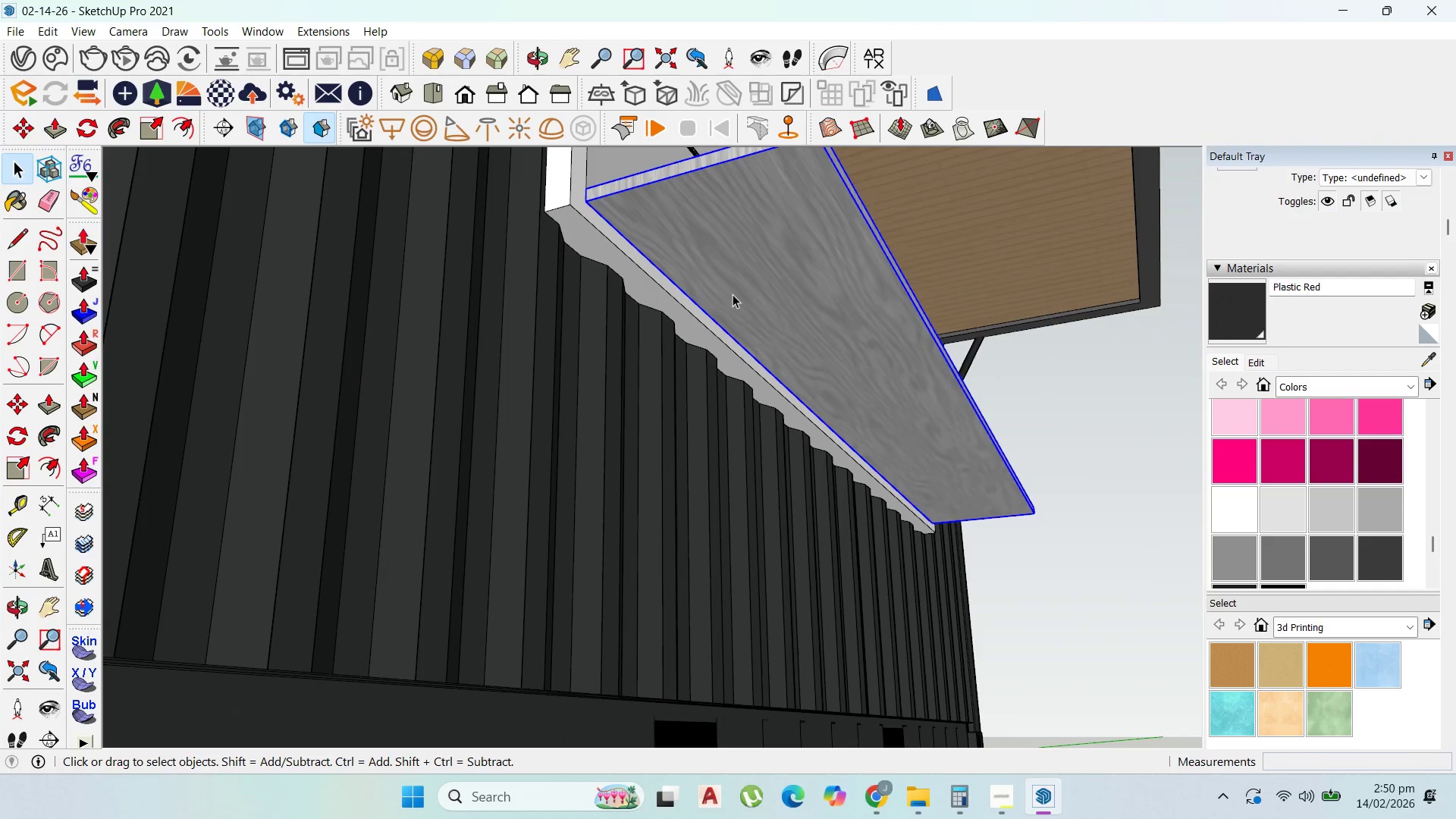 
triple_click([733, 294])
 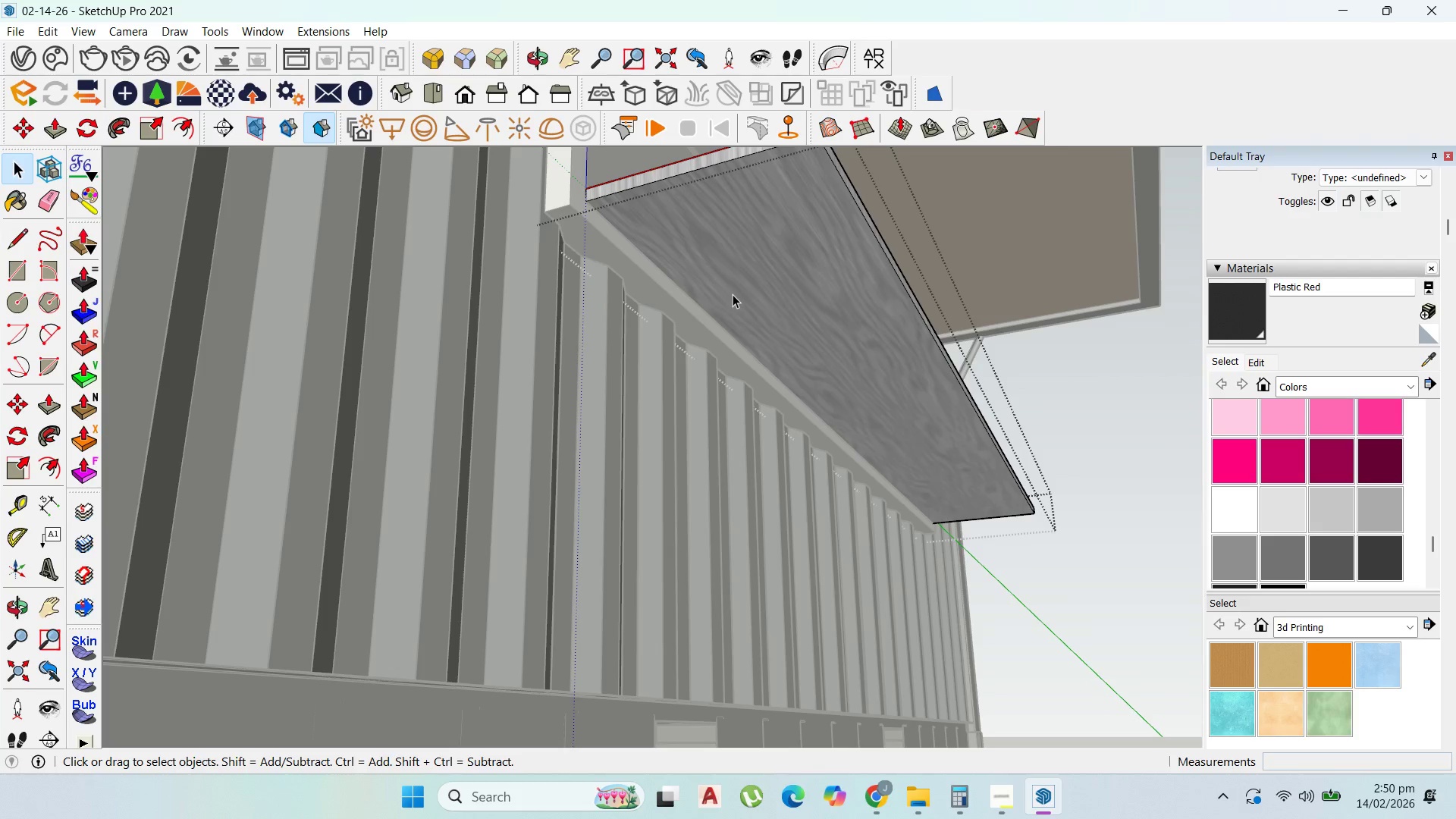 
triple_click([733, 294])
 